 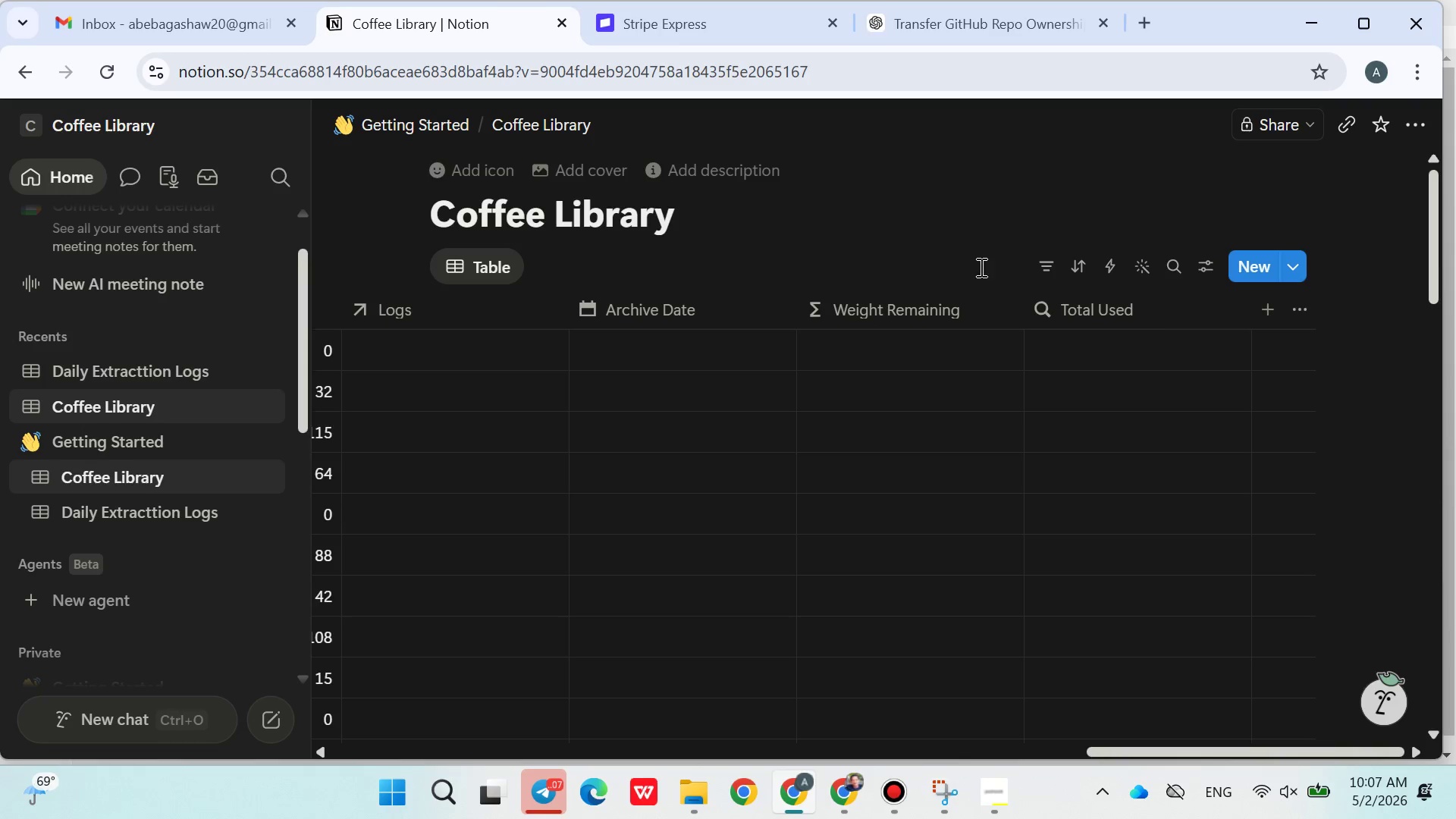 
left_click([1122, 359])
 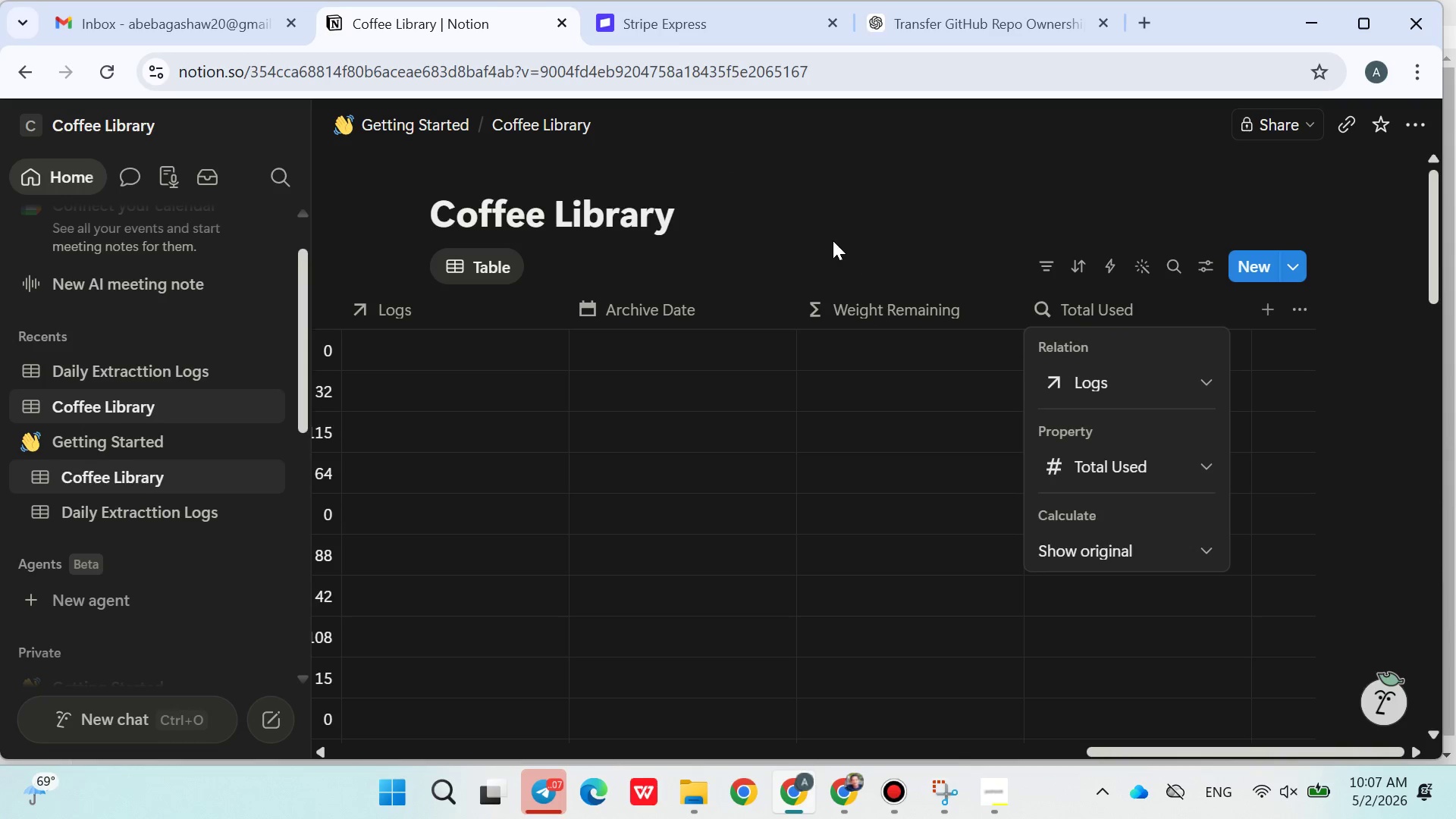 
left_click([833, 231])
 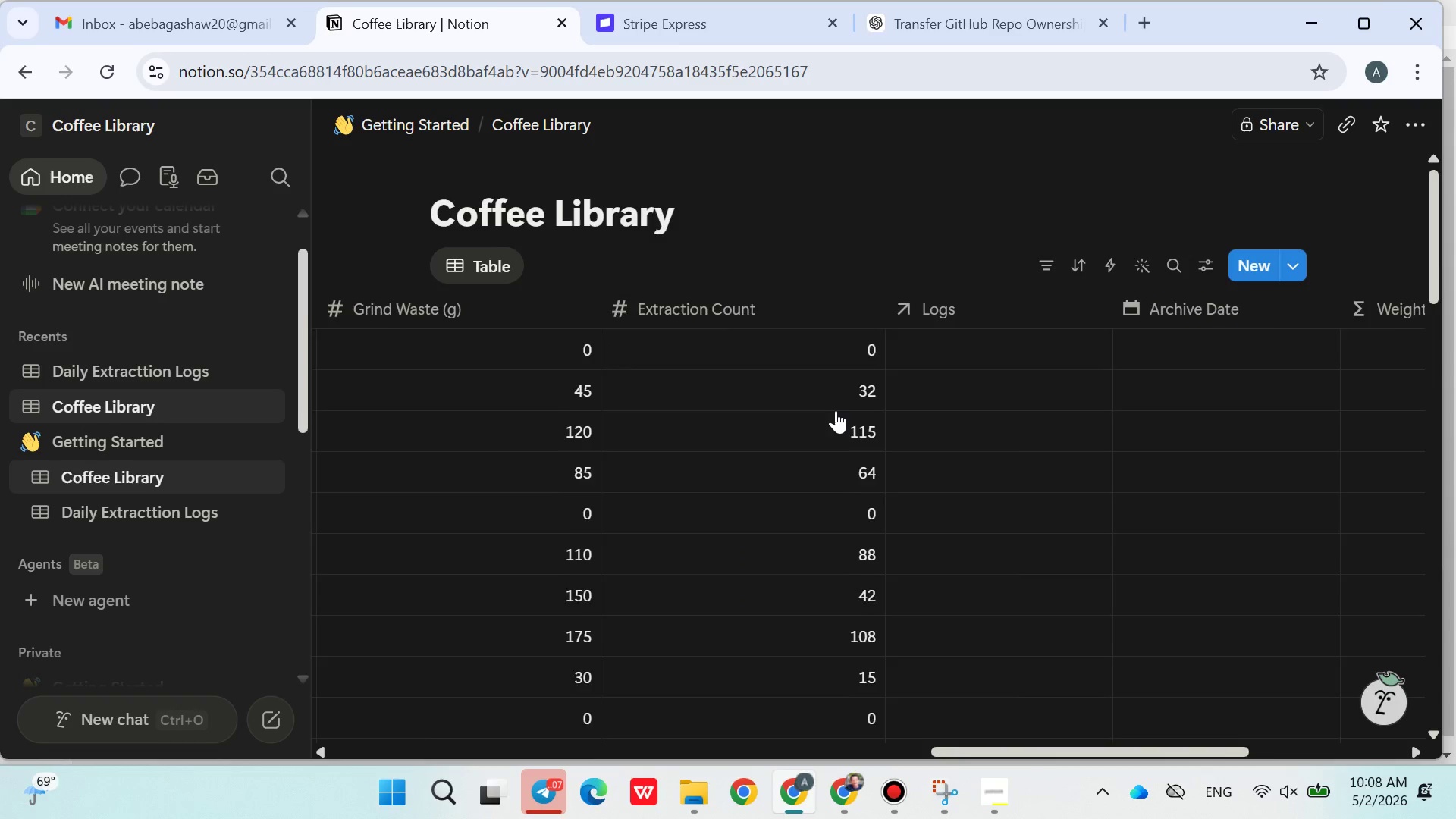 
wait(6.94)
 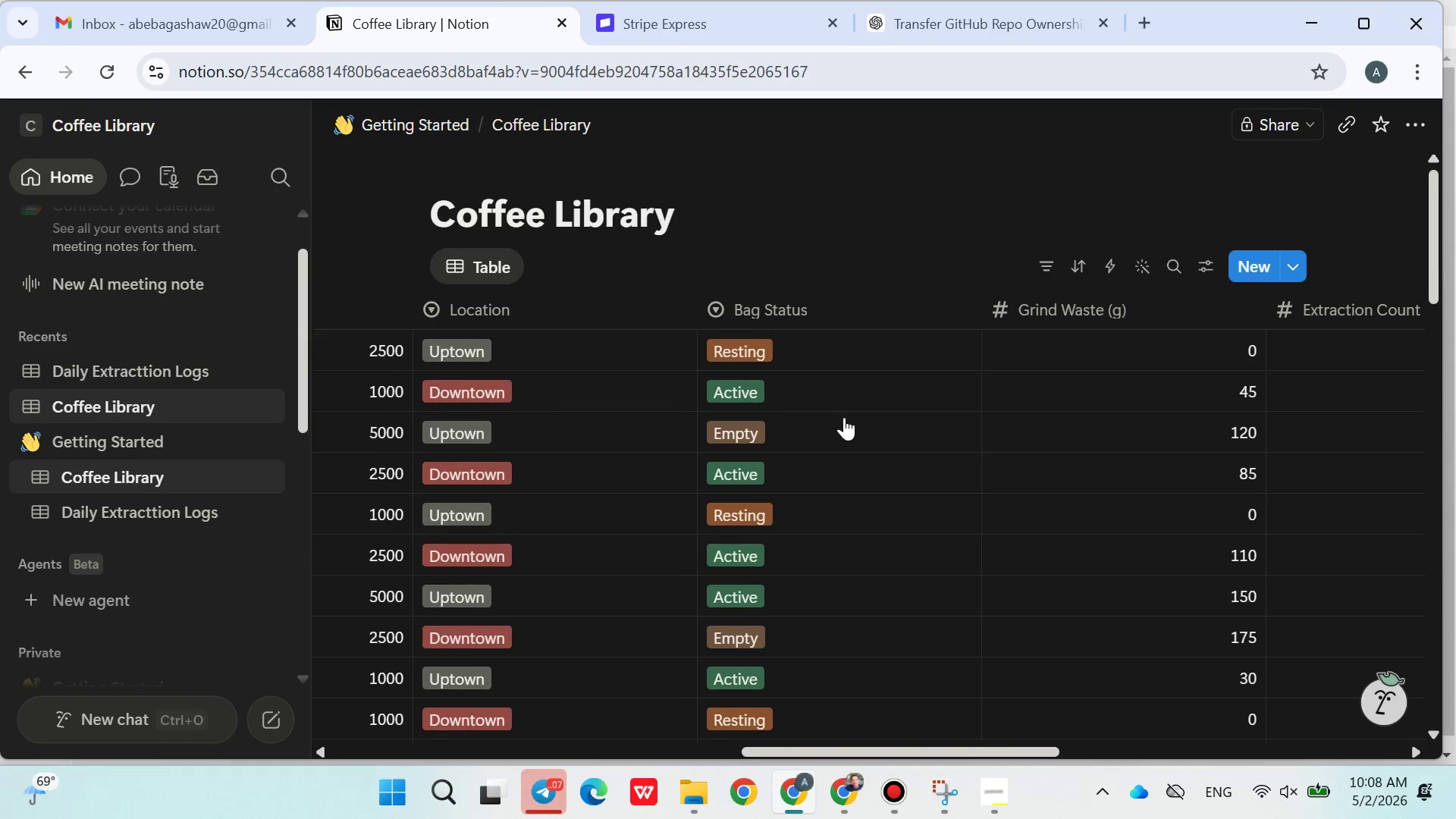 
left_click([1002, 347])
 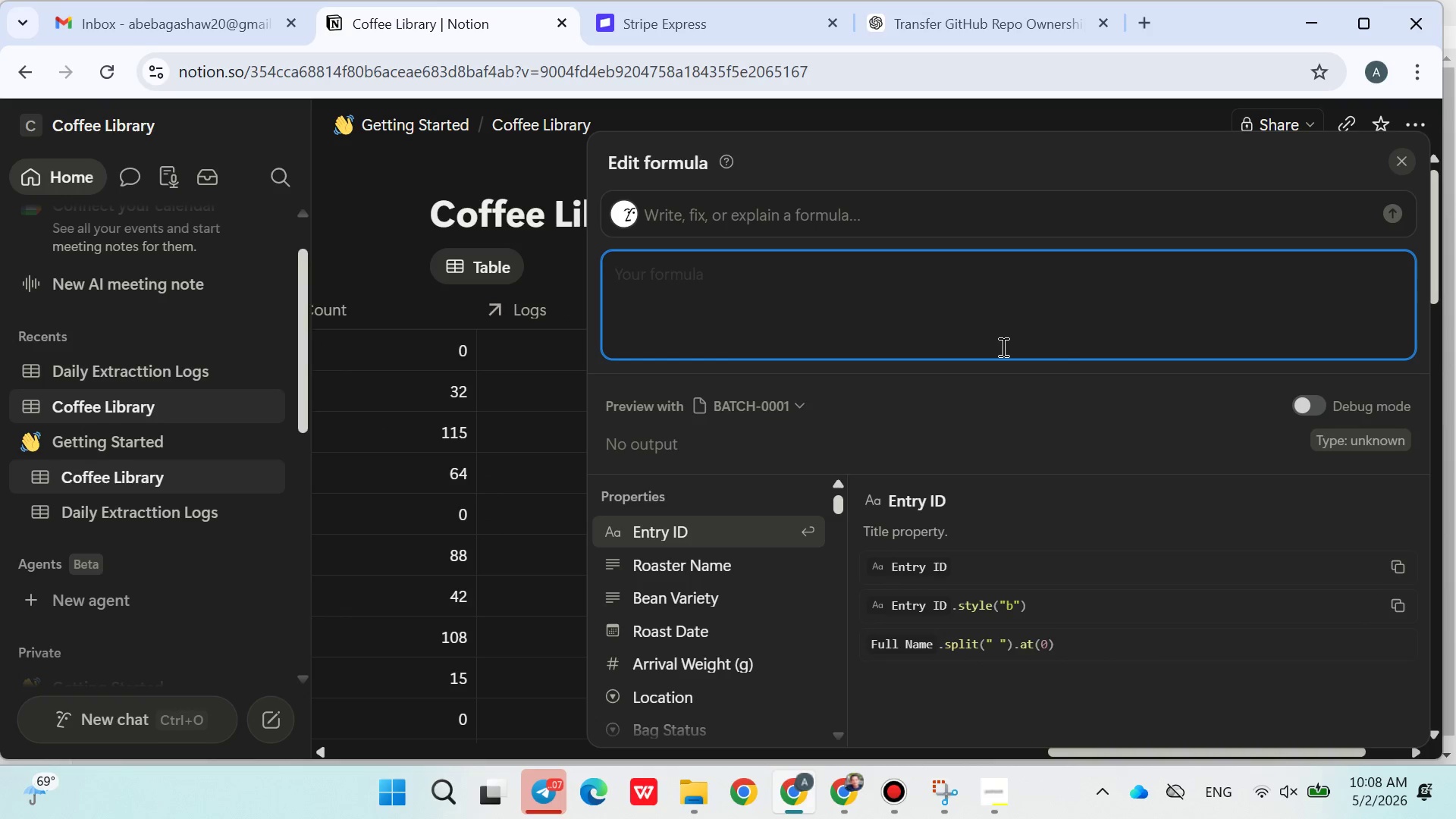 
wait(10.34)
 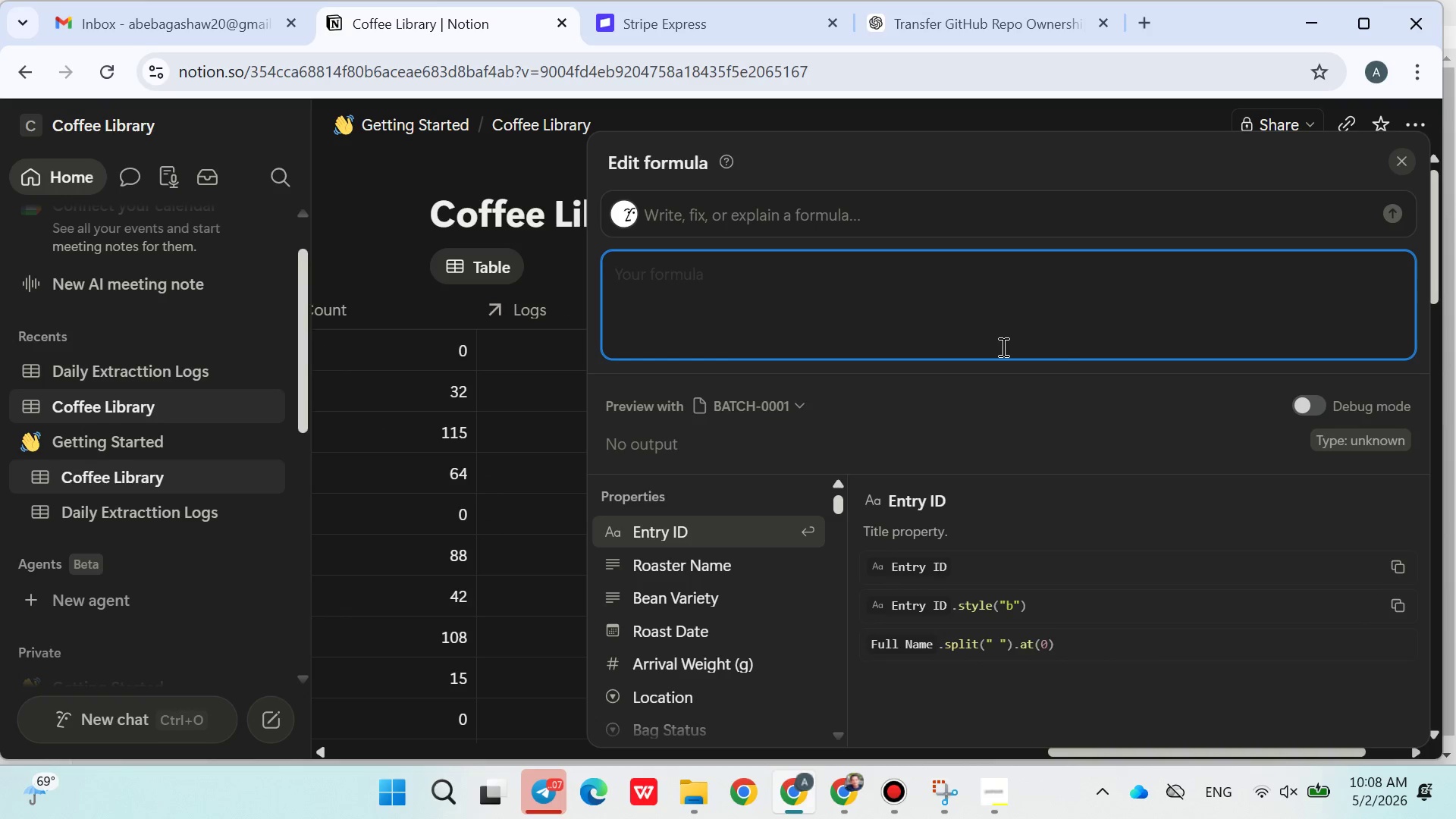 
left_click([554, 799])
 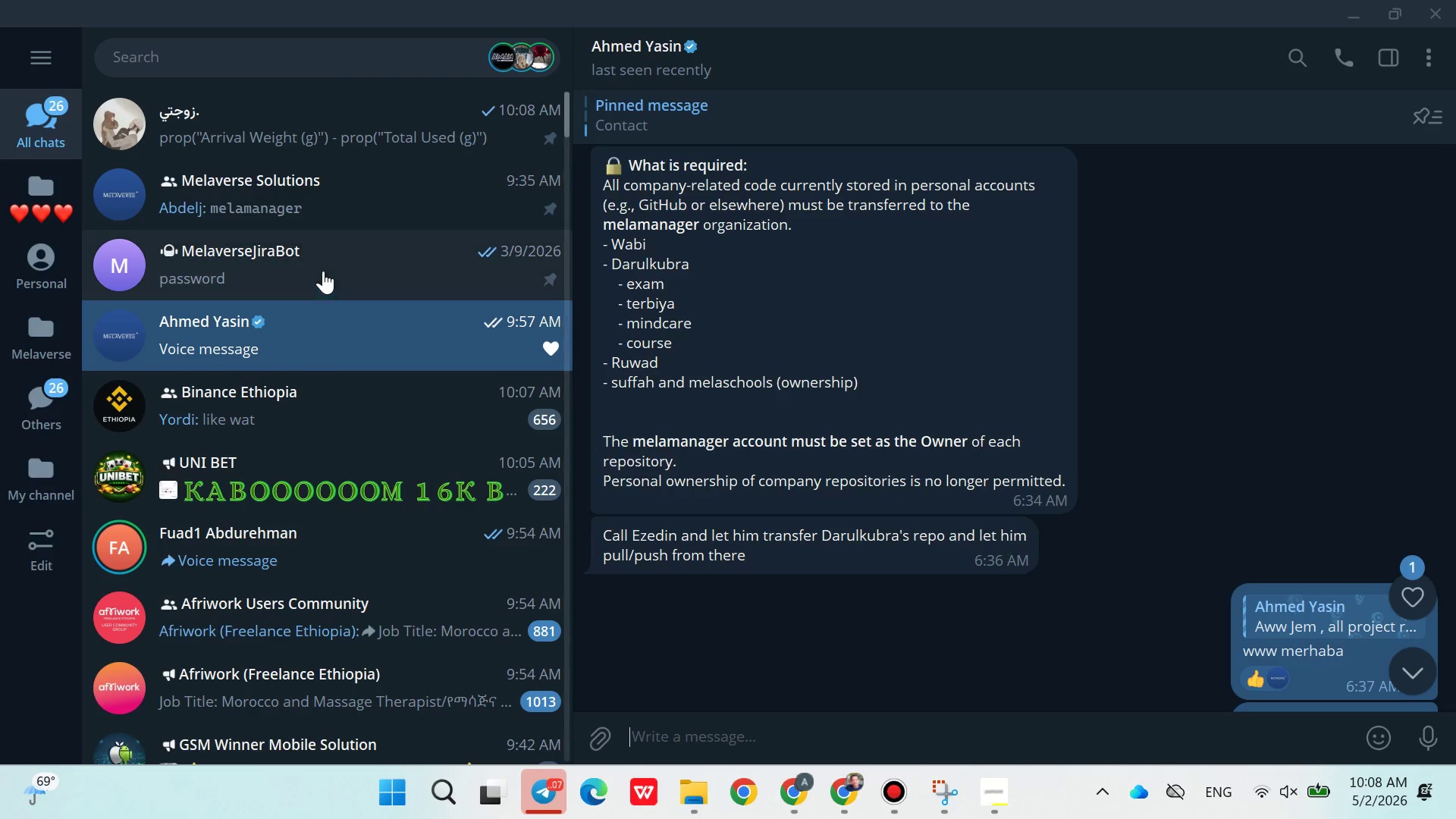 
left_click([278, 137])
 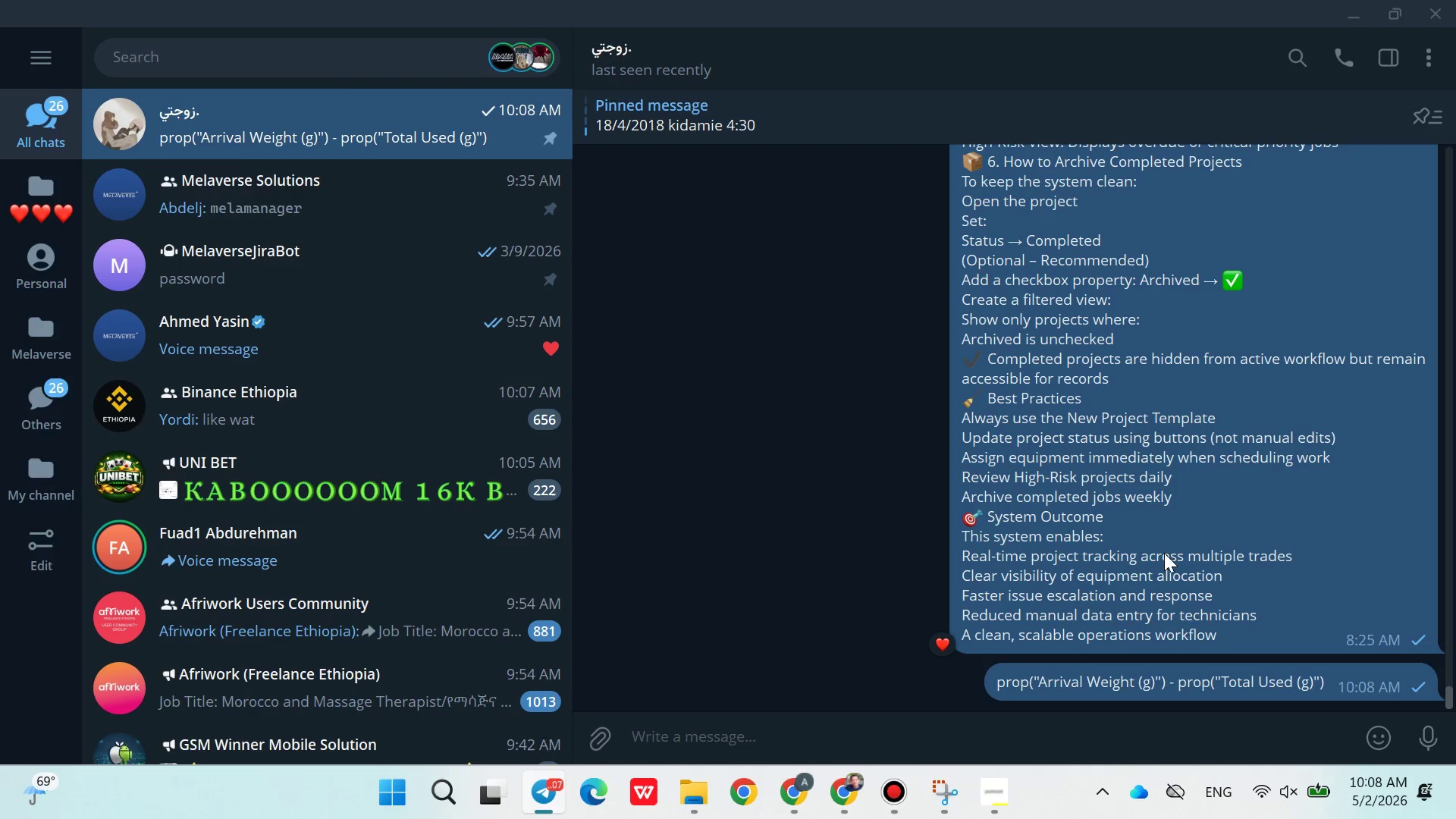 
left_click([1172, 691])
 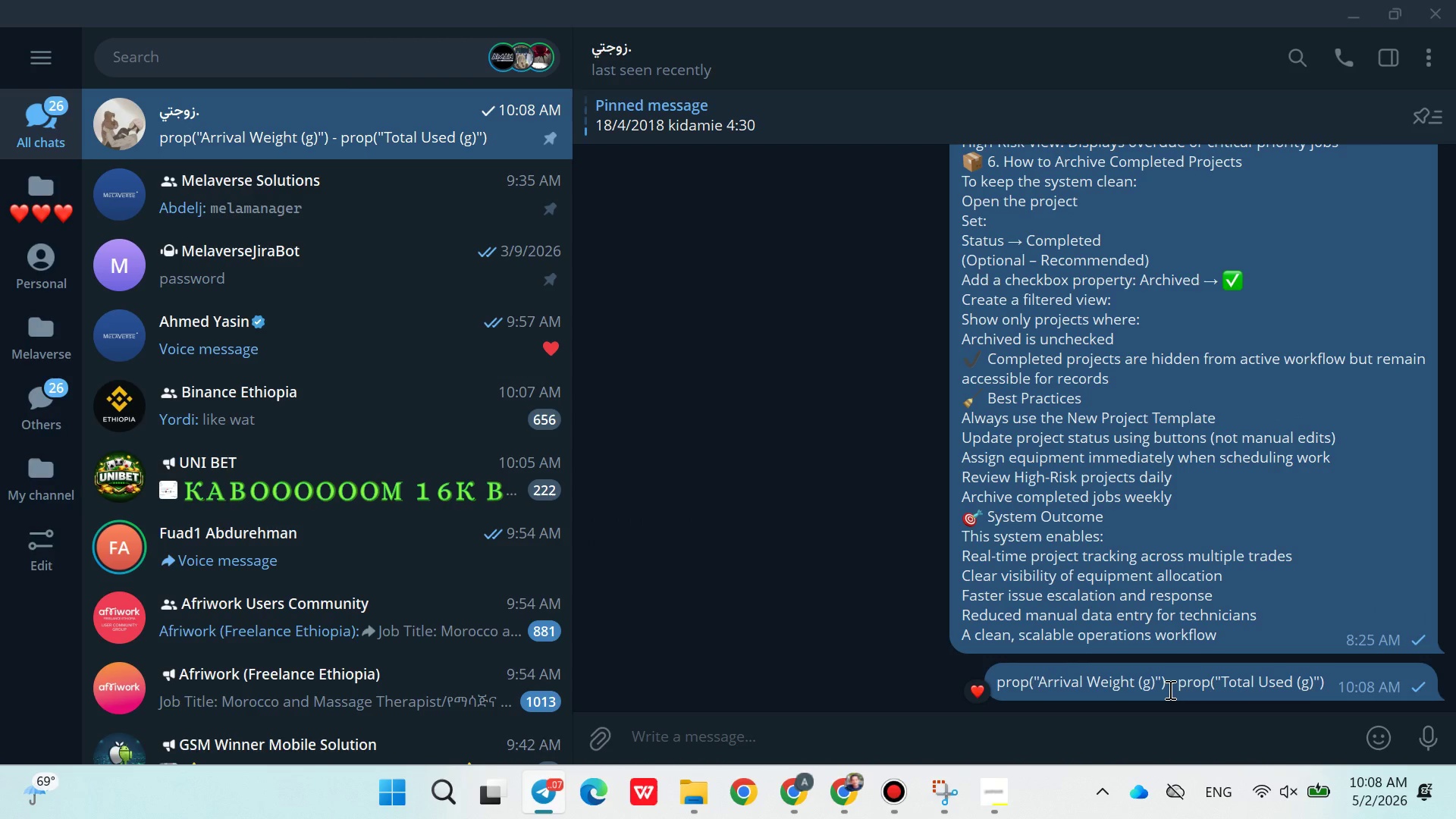 
right_click([1169, 689])
 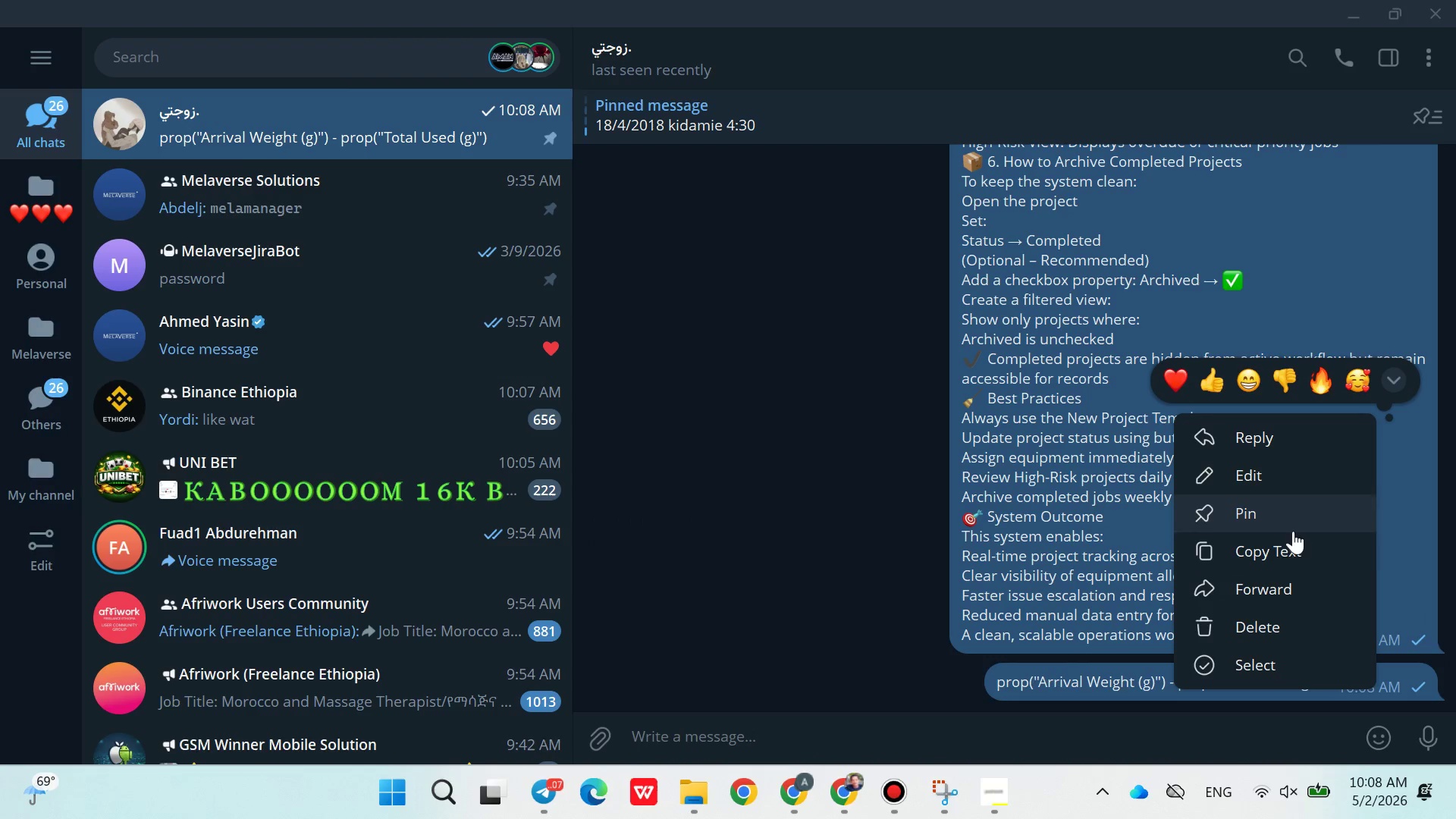 
left_click([1269, 547])
 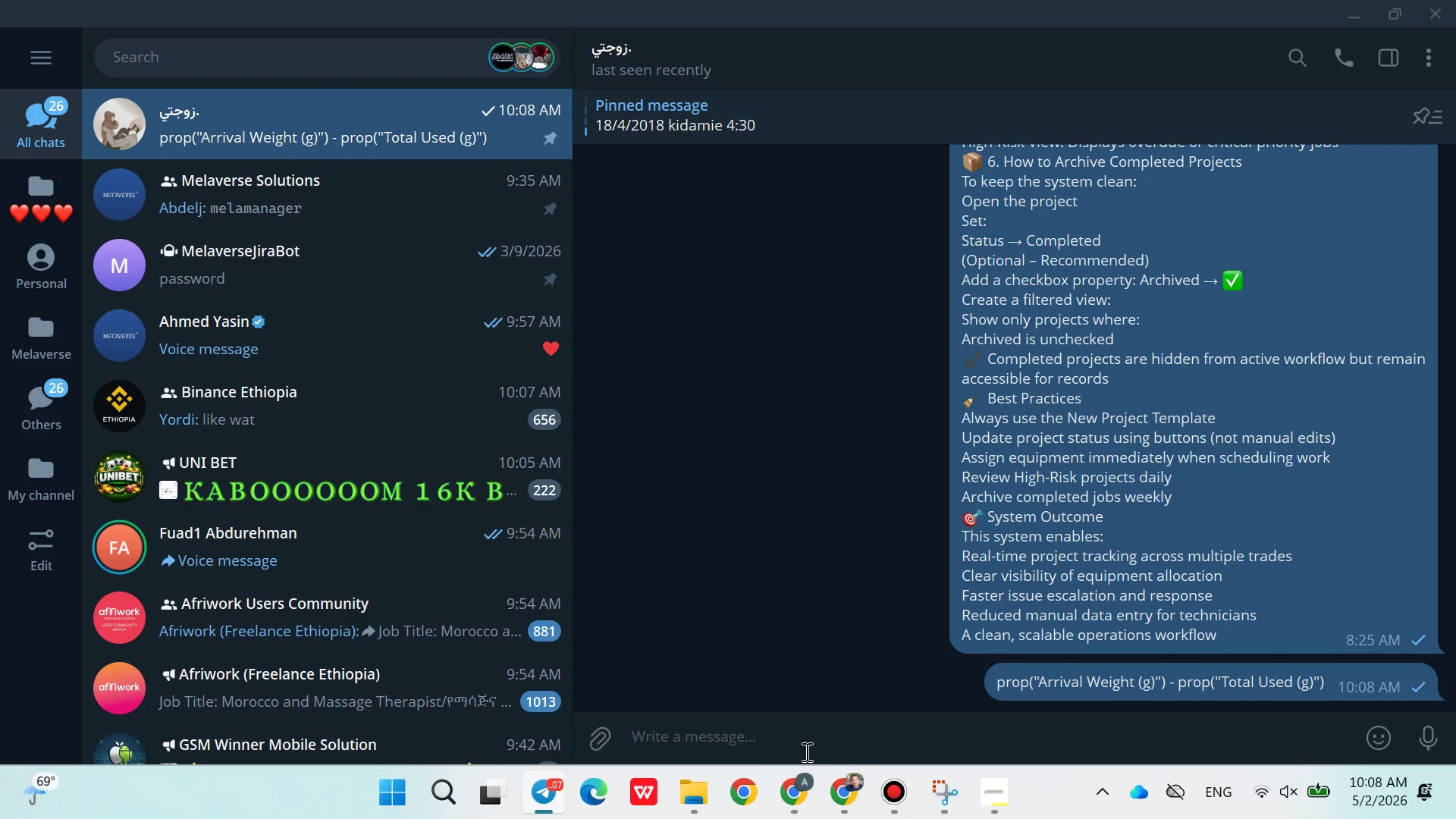 
left_click([799, 778])
 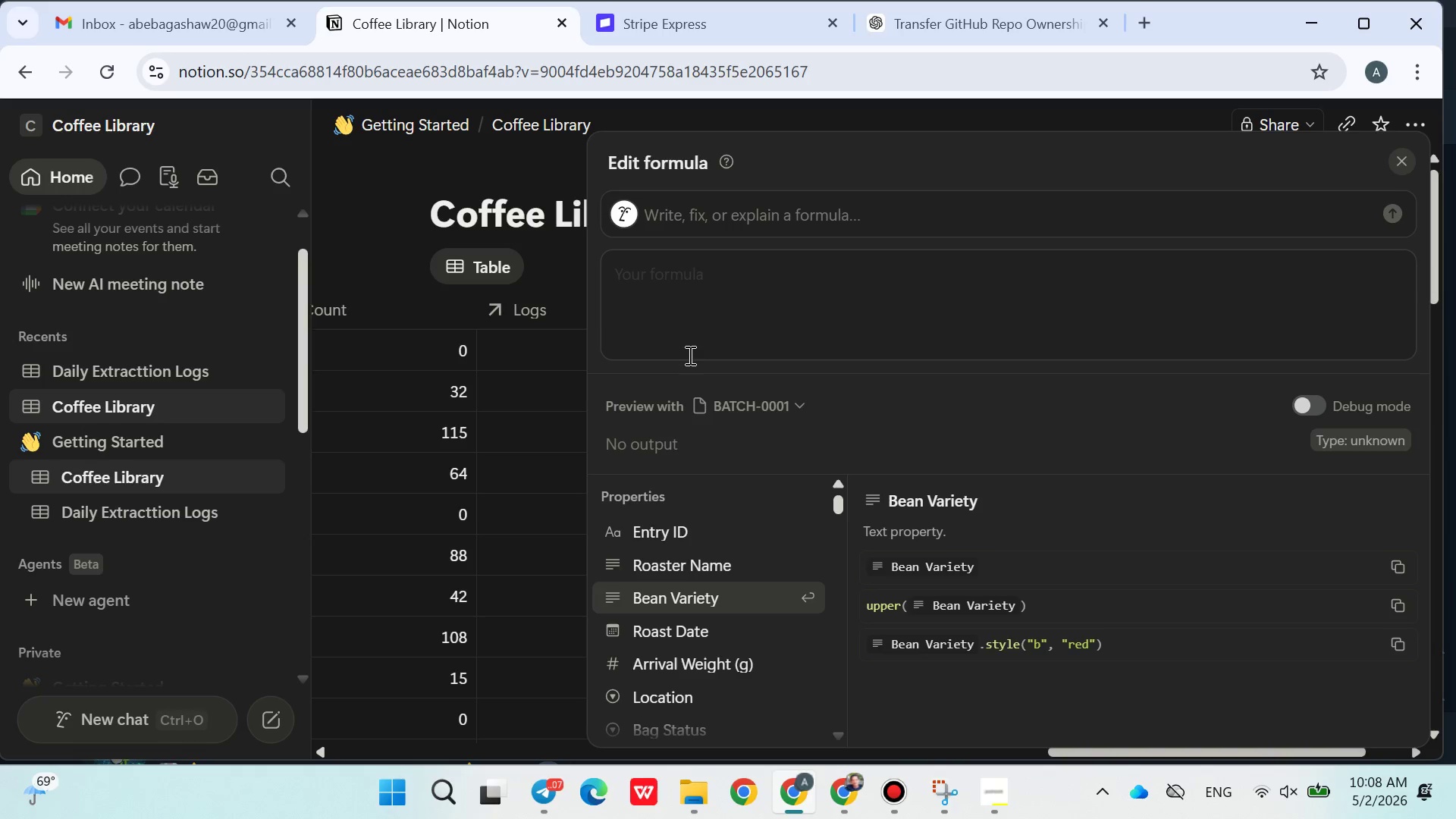 
left_click([690, 334])
 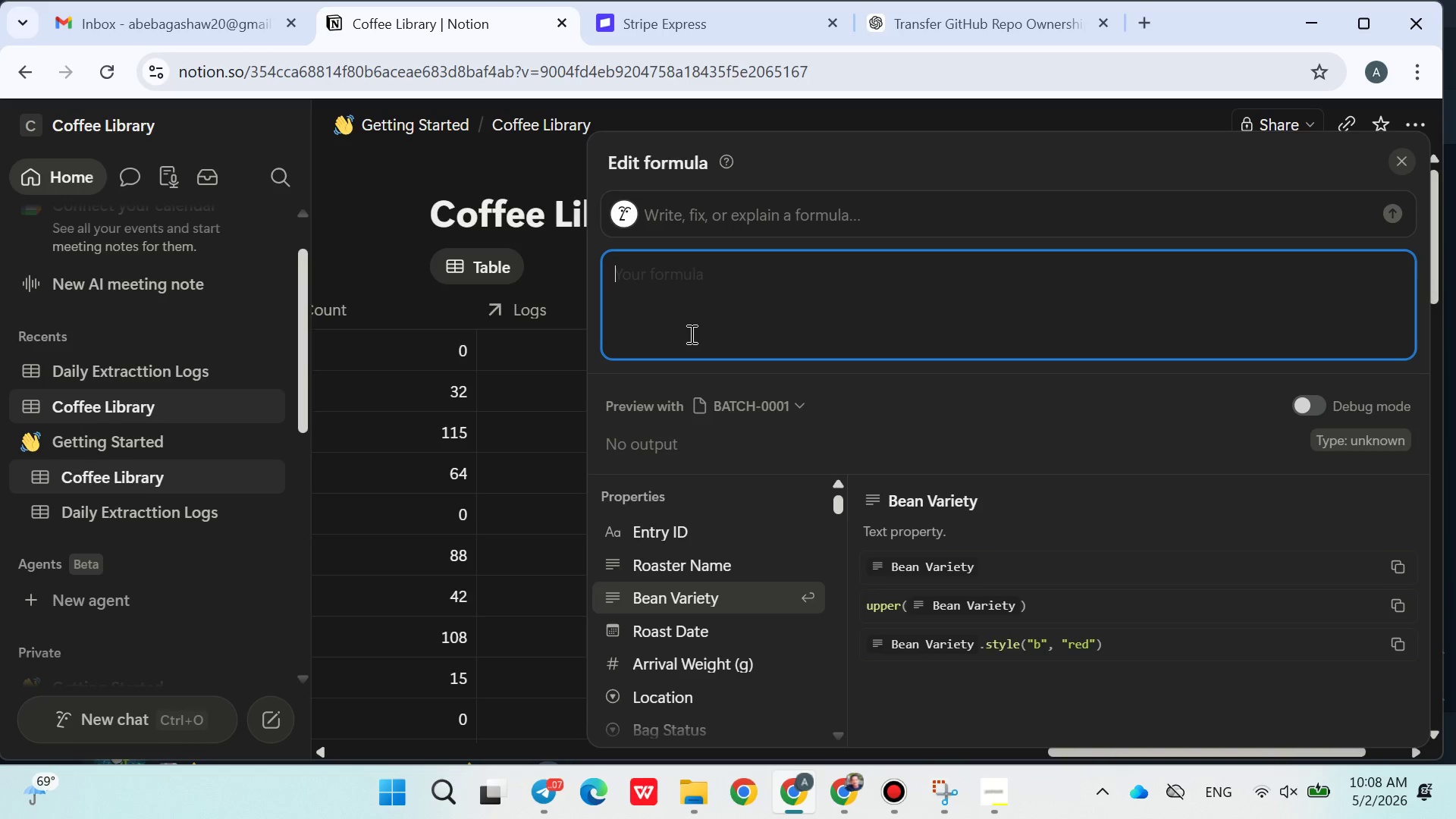 
key(Control+ControlLeft)
 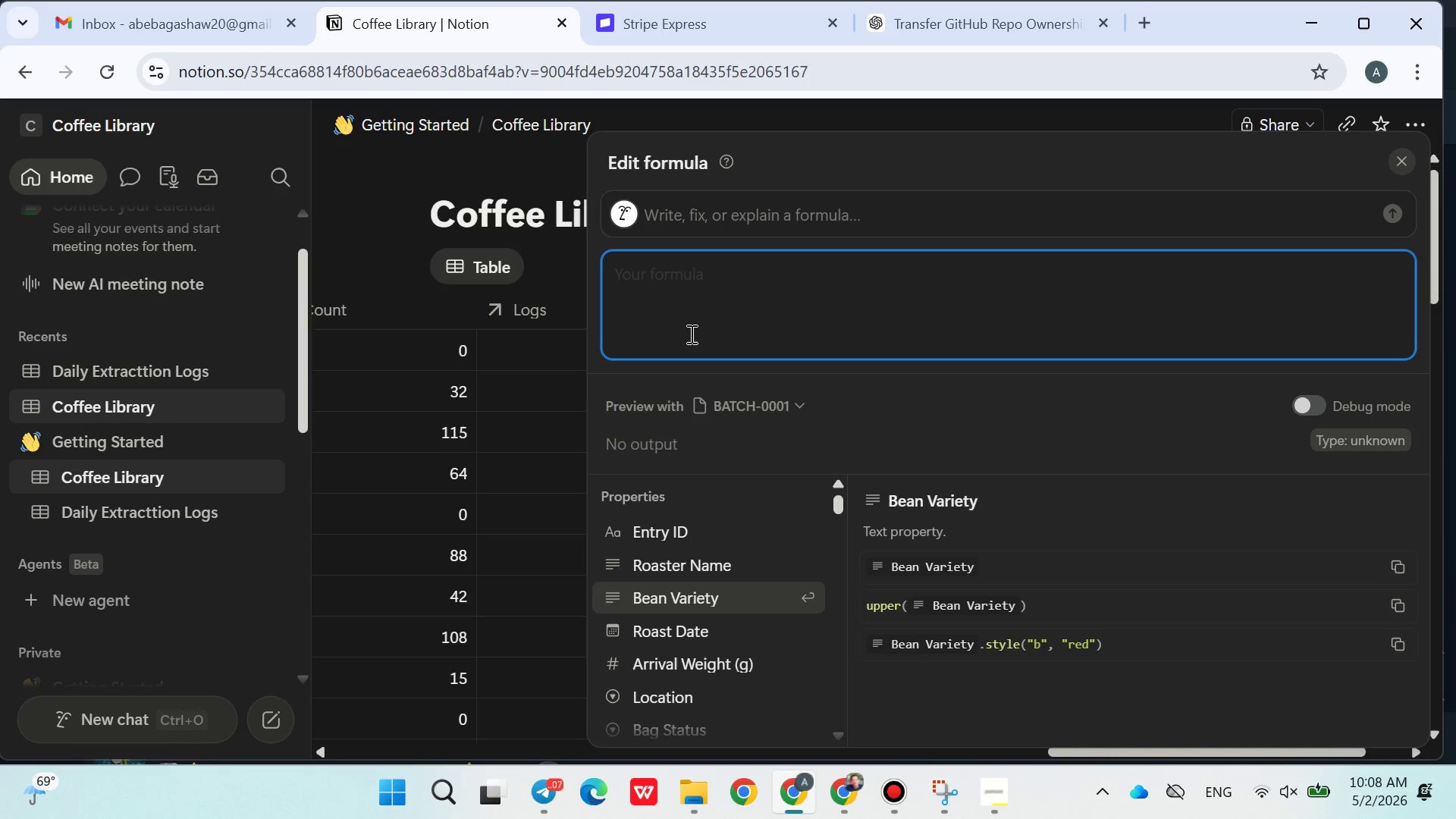 
key(Control+V)
 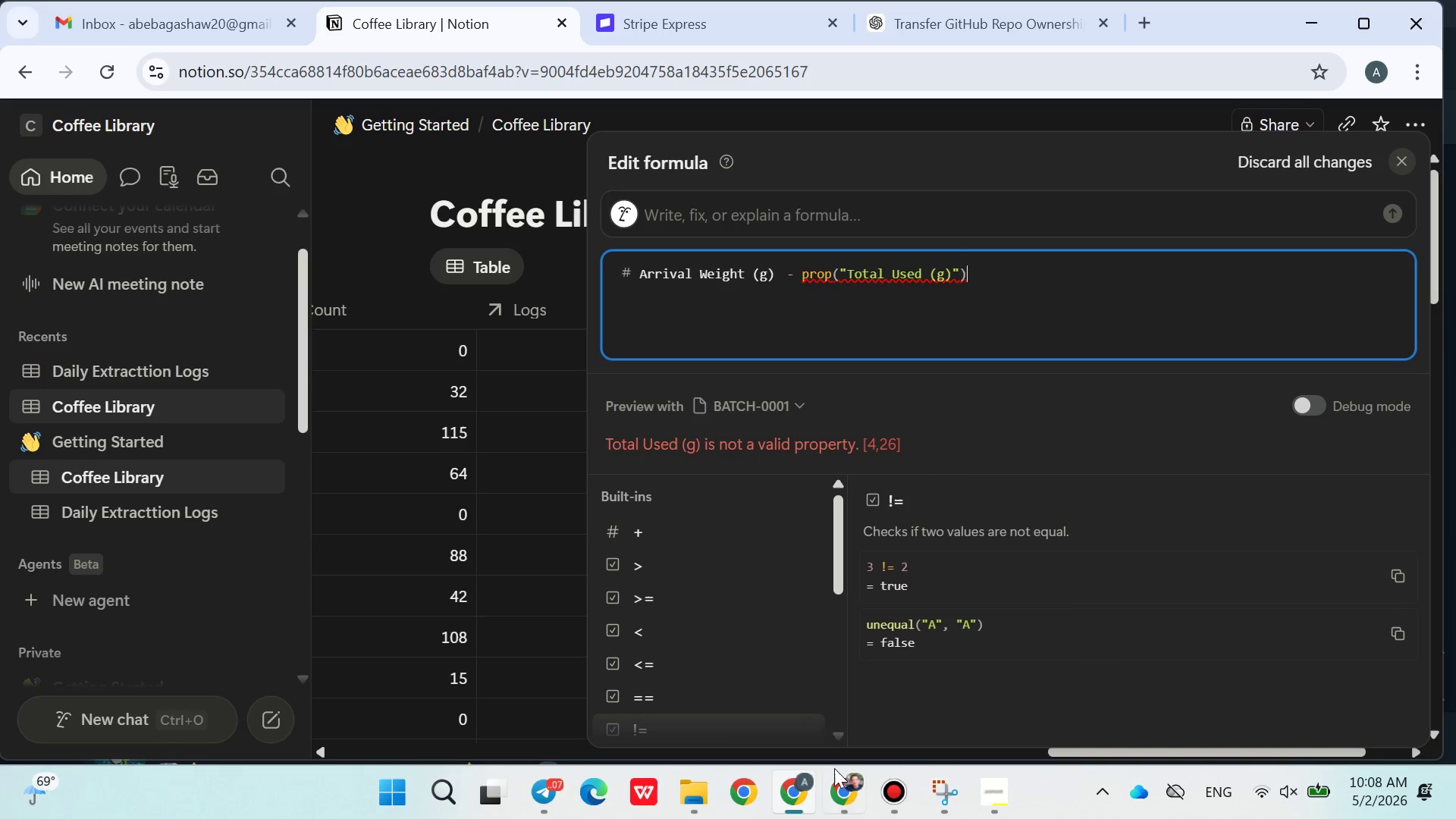 
left_click([843, 784])
 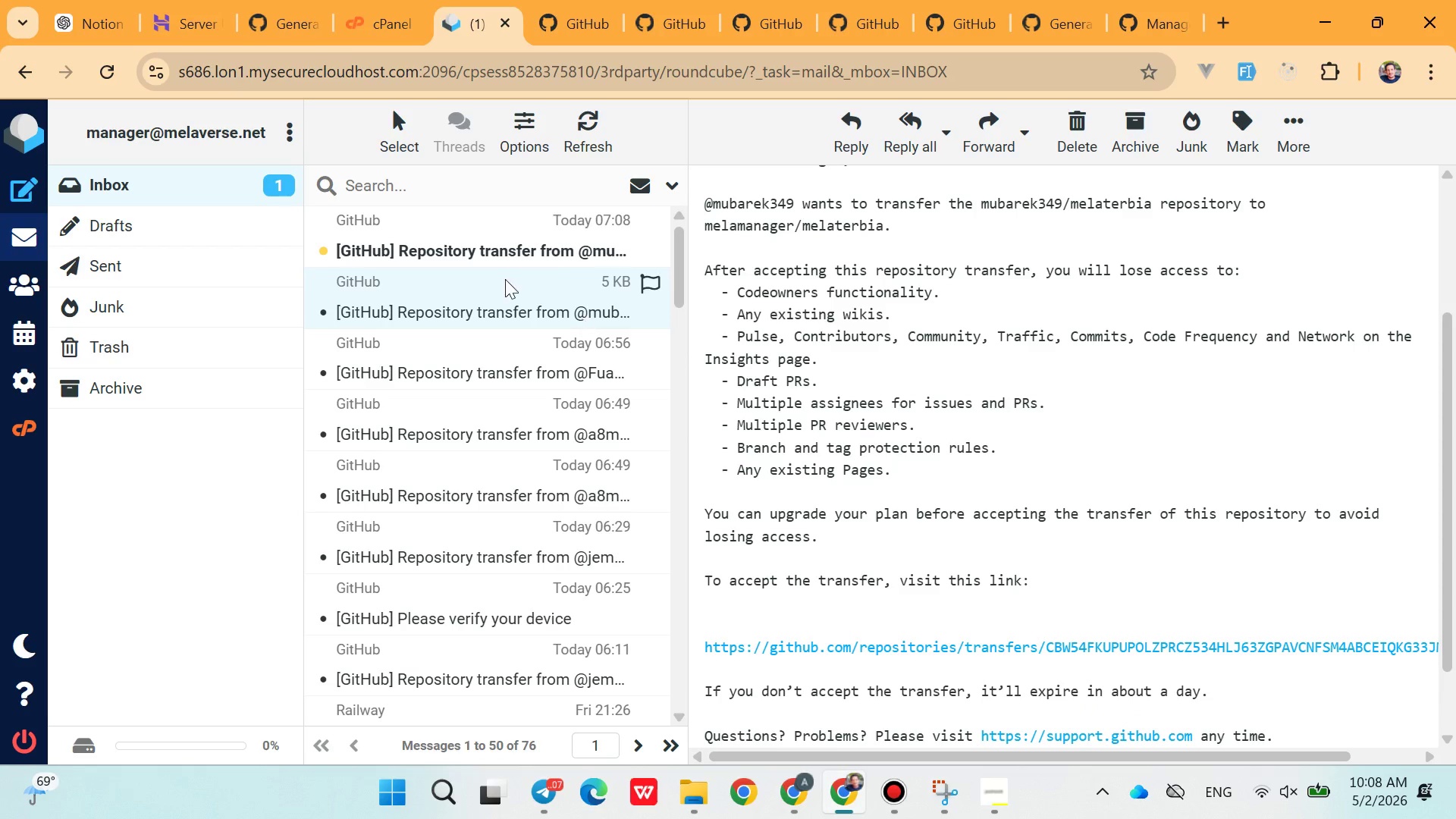 
left_click([479, 248])
 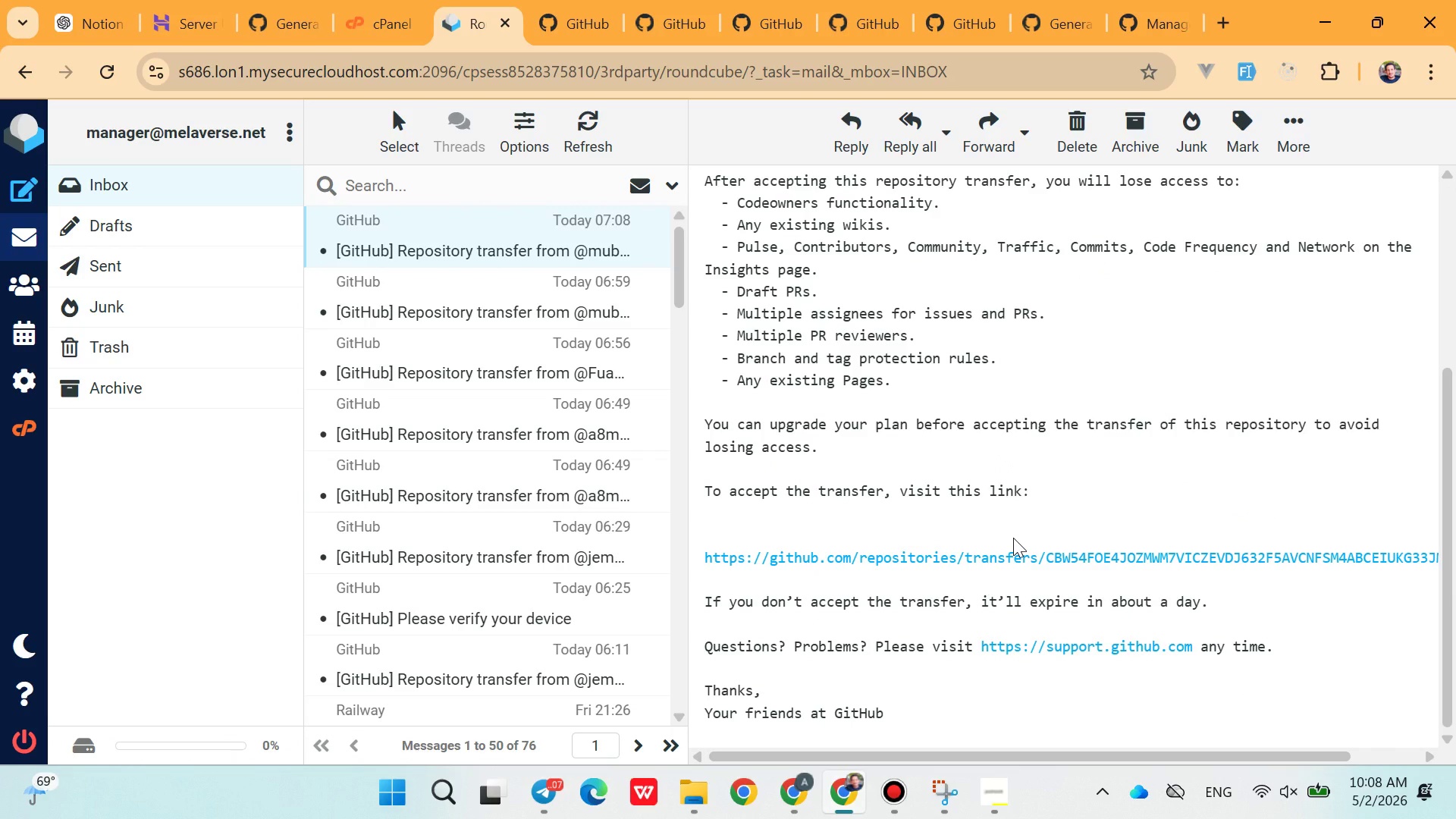 
left_click([1007, 554])
 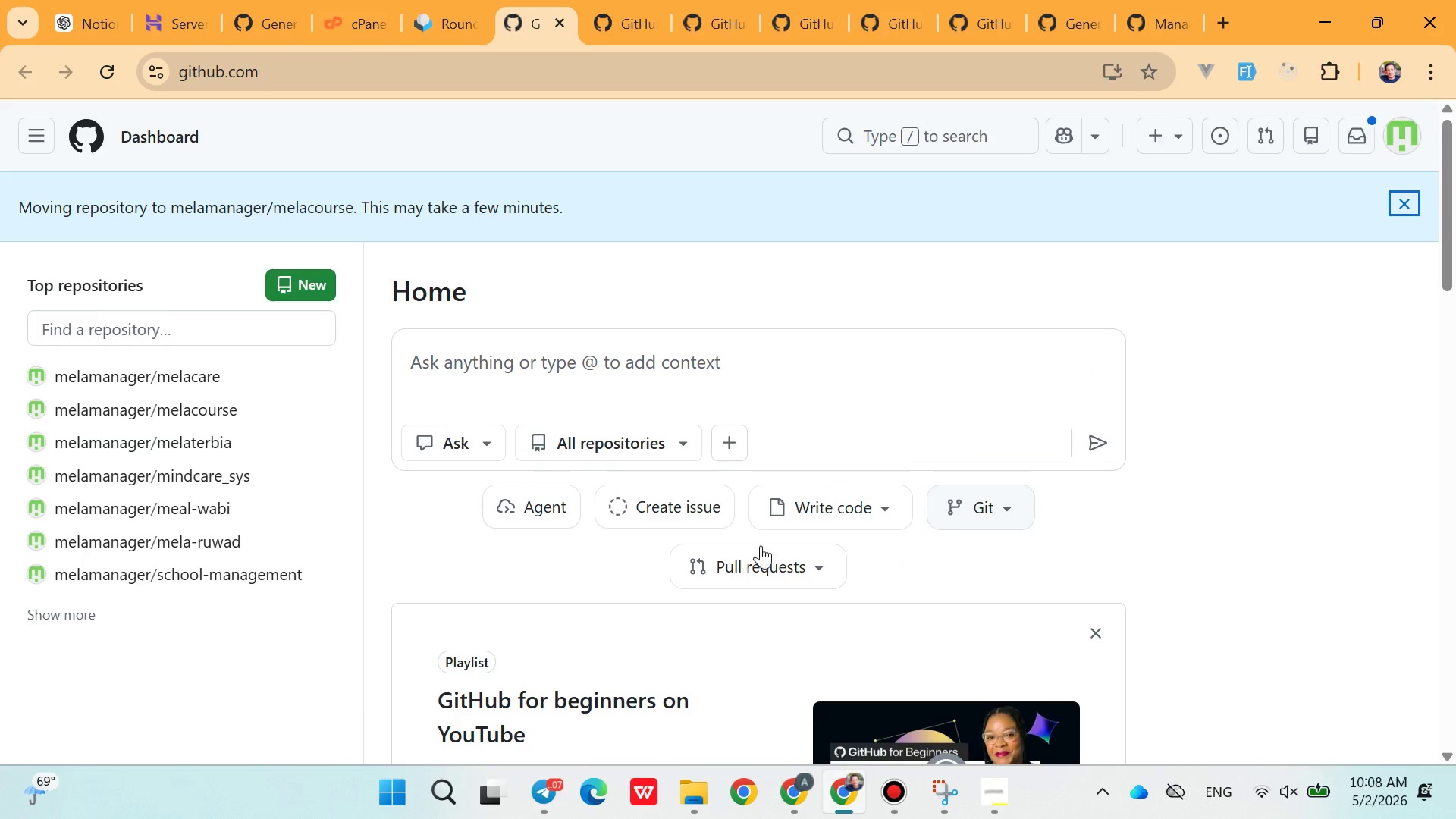 
wait(5.94)
 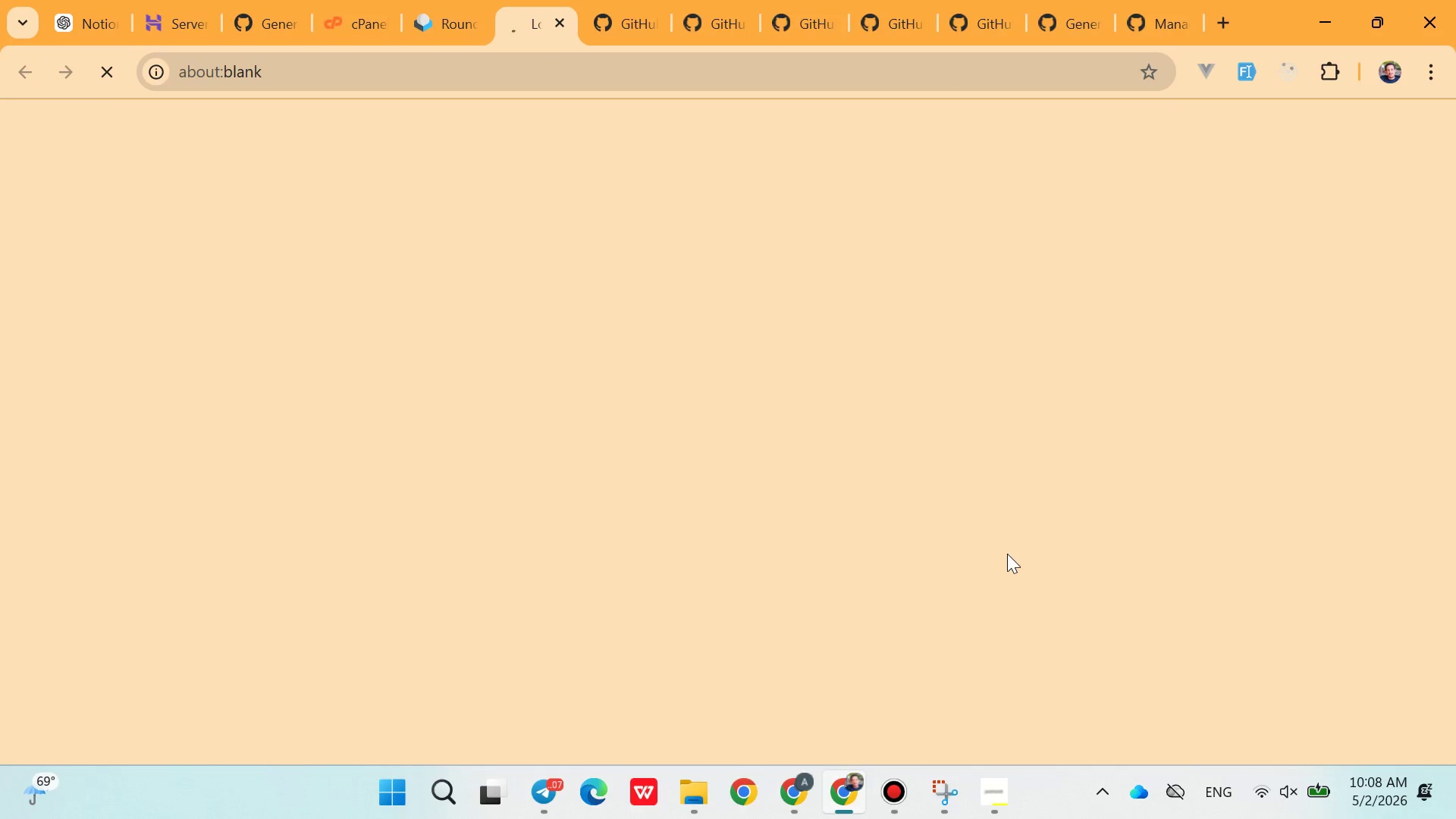 
left_click([787, 786])
 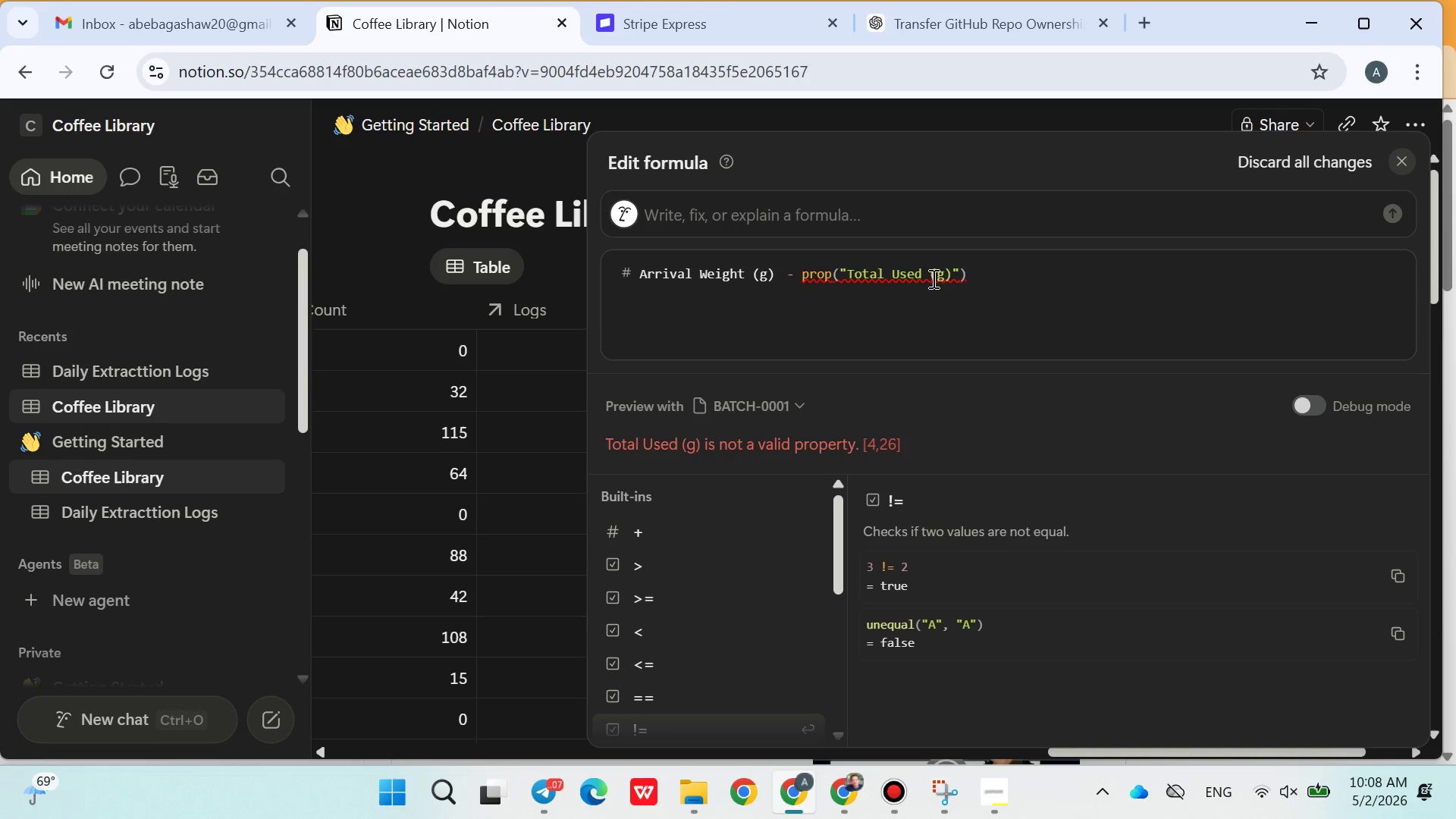 
left_click([952, 280])
 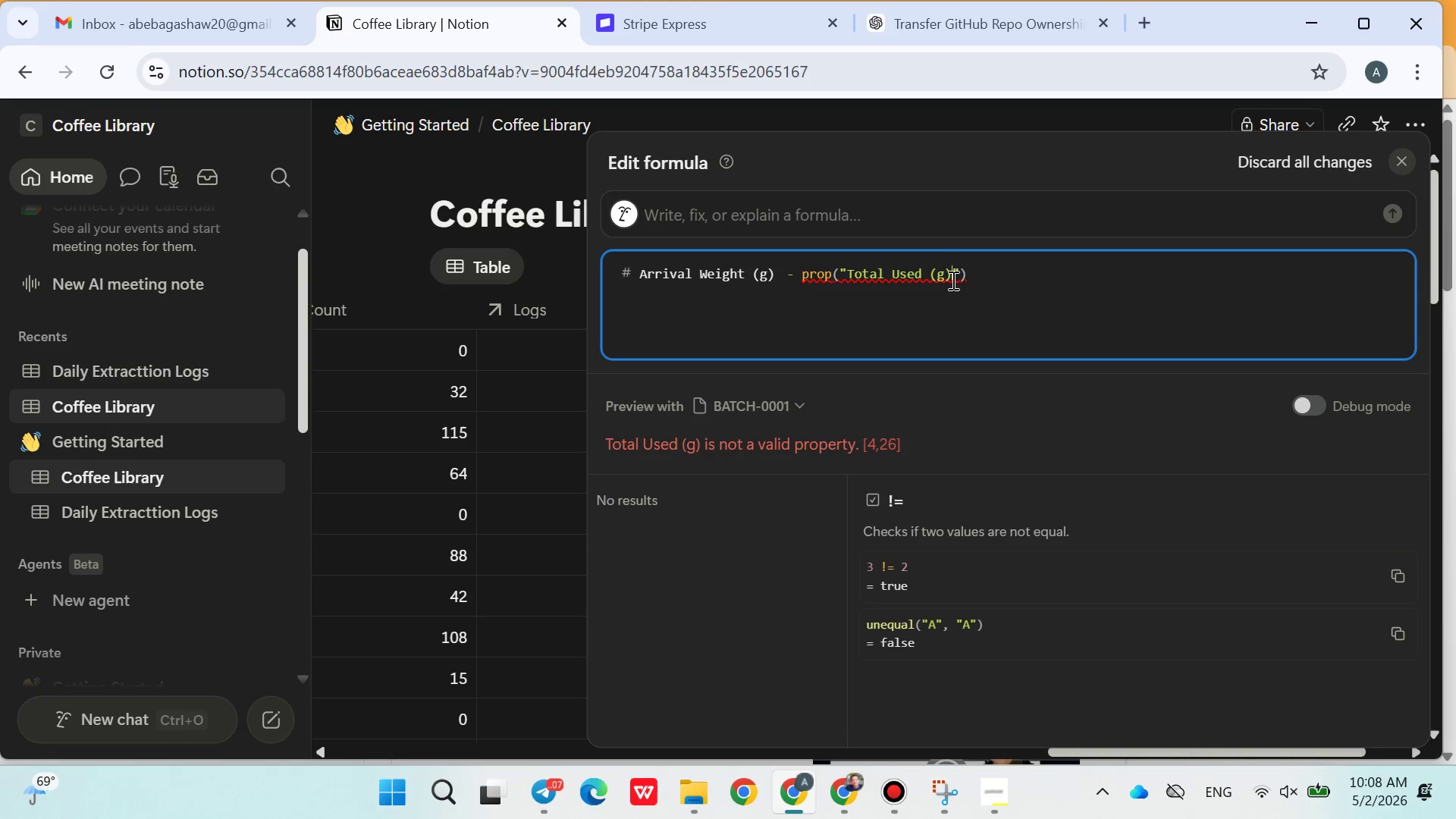 
key(Backspace)
 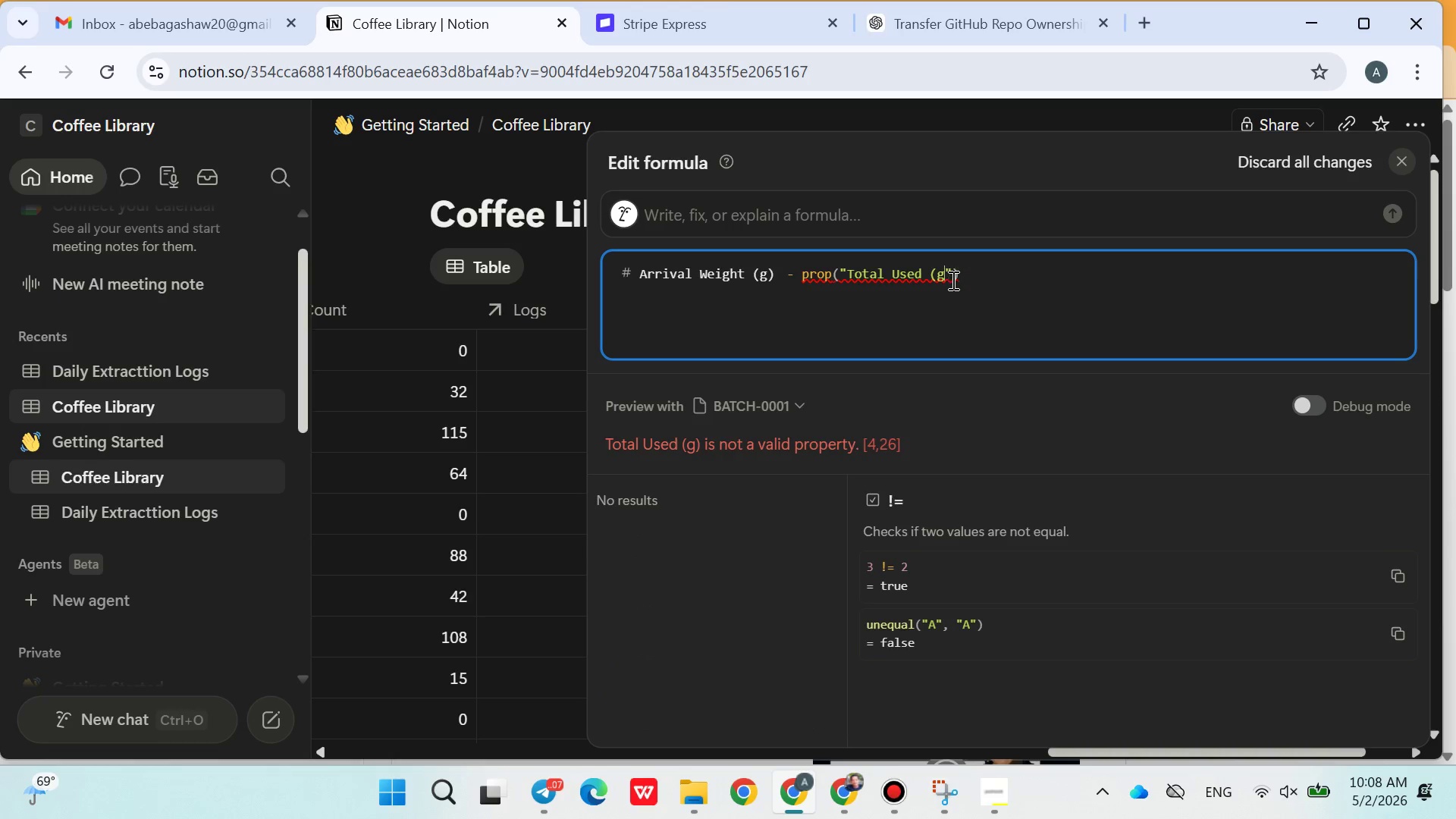 
key(Backspace)
 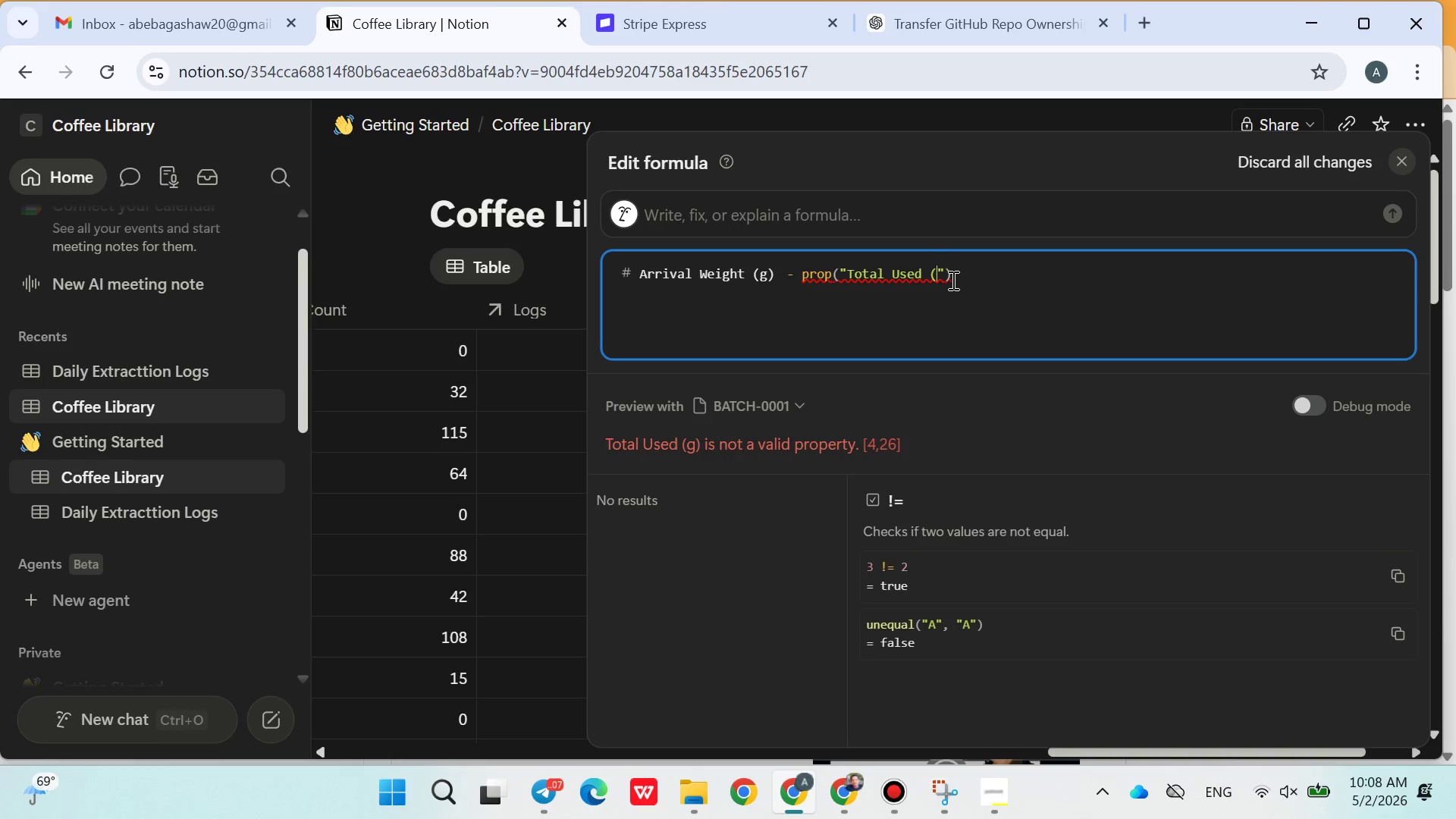 
key(Backspace)
 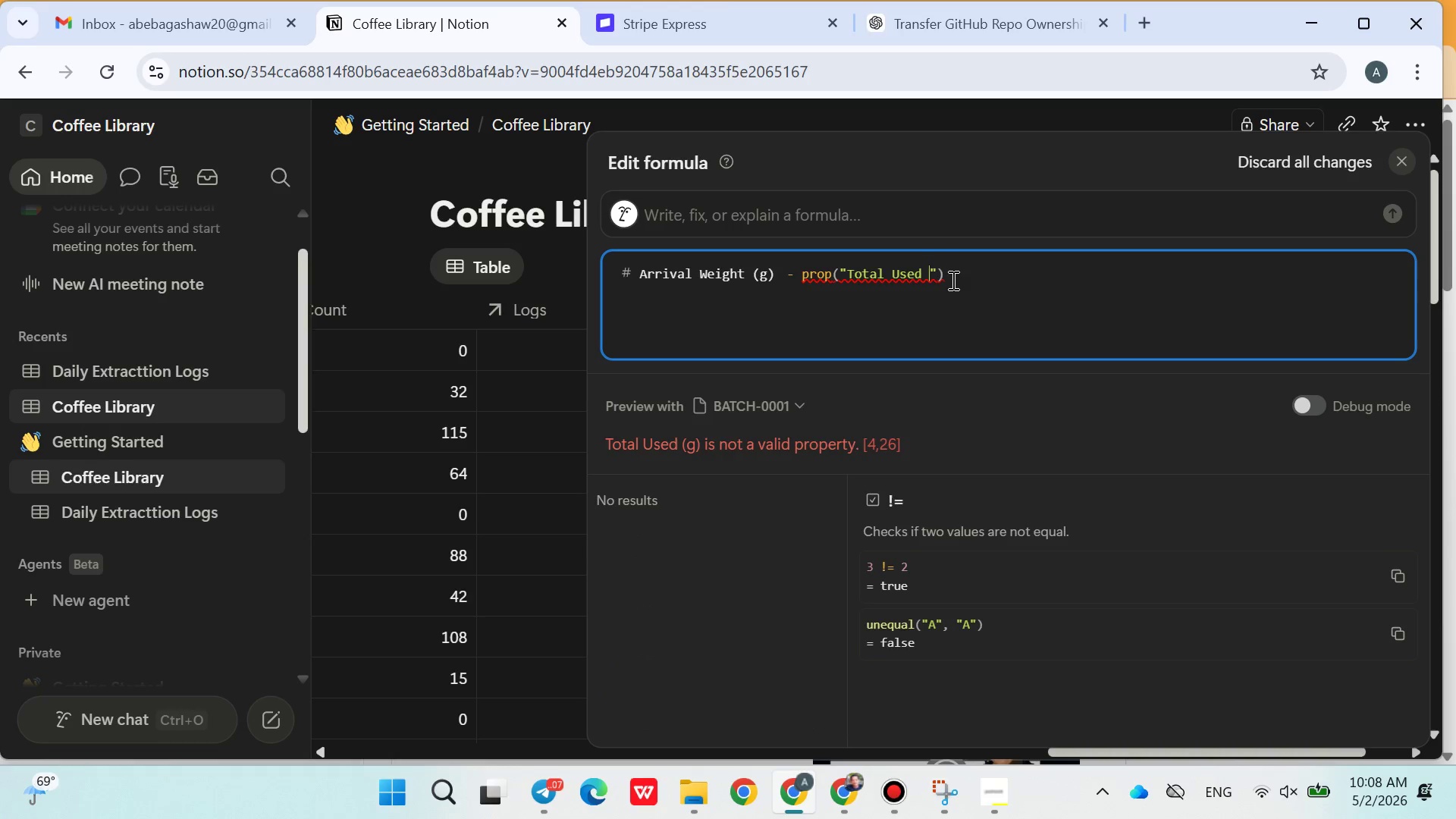 
key(Backspace)
 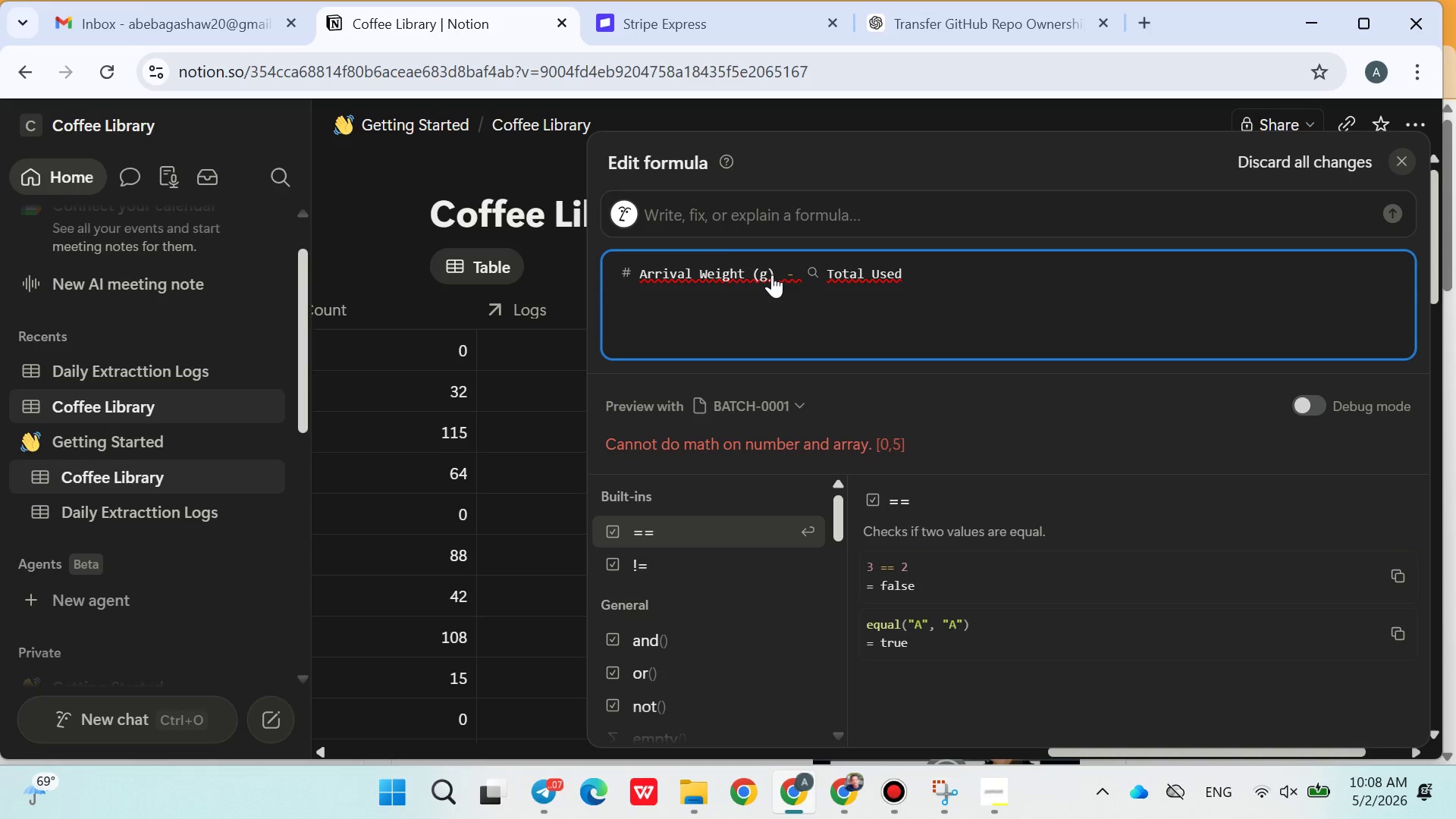 
left_click([719, 277])
 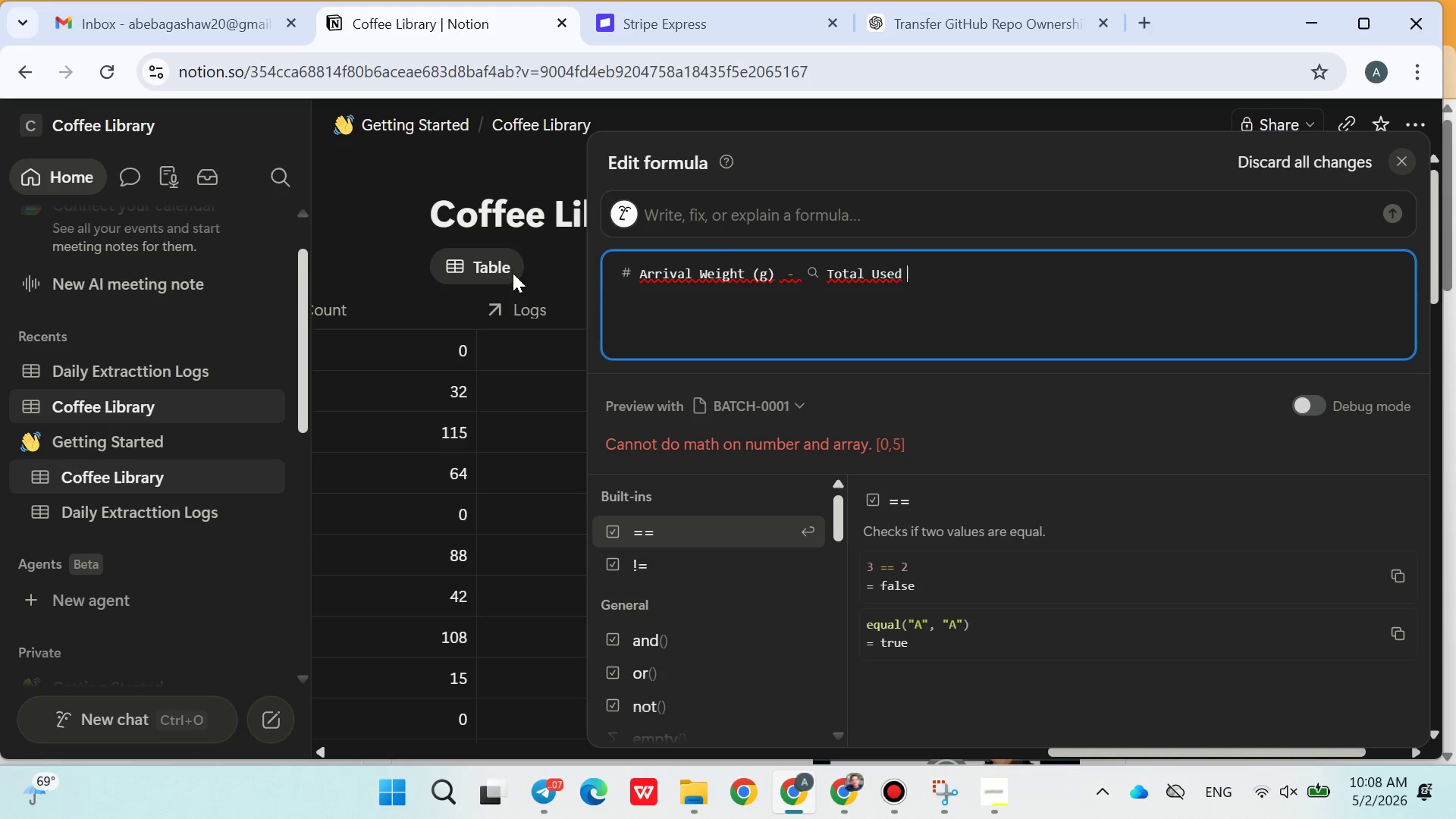 
left_click([526, 274])
 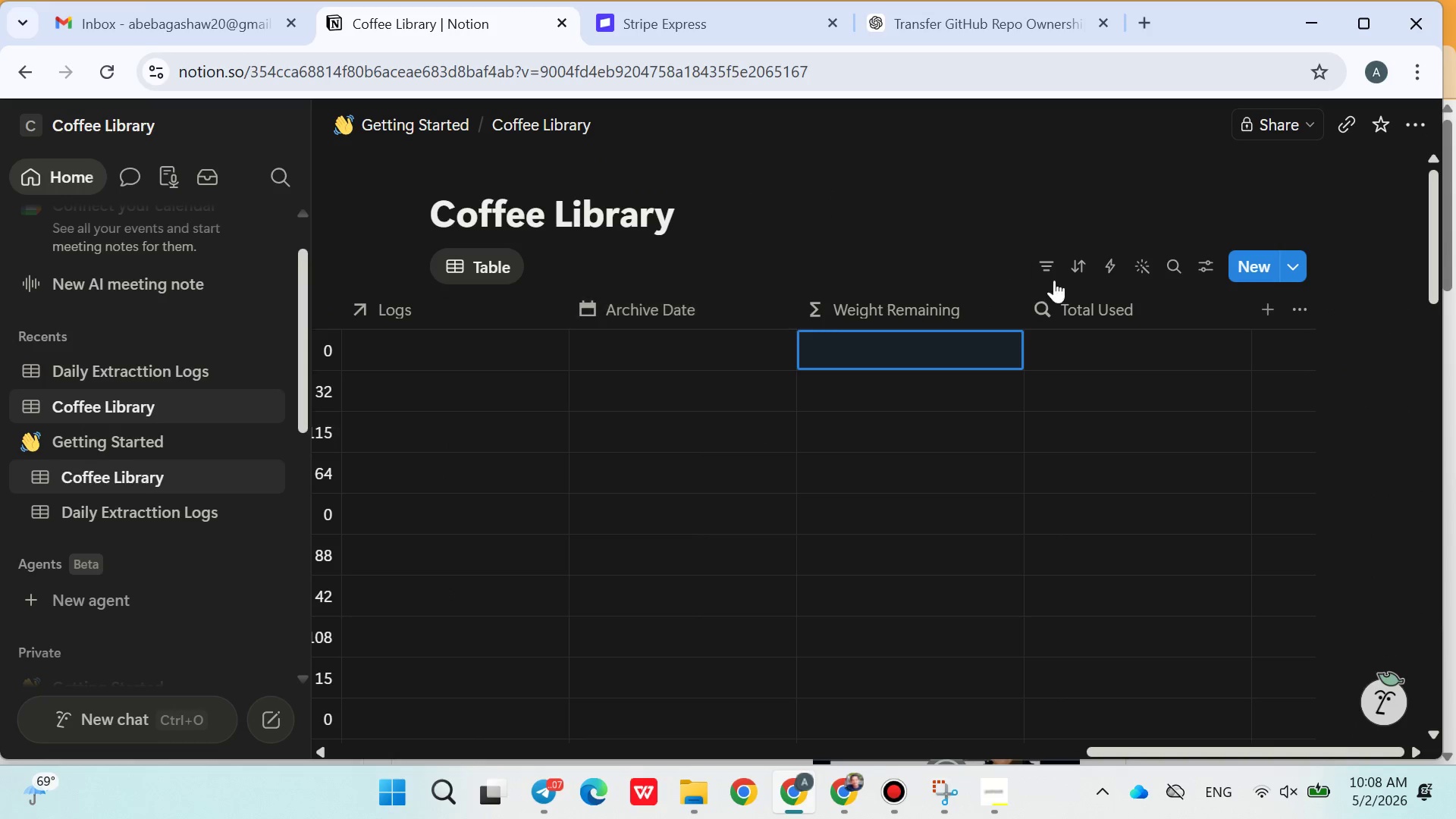 
left_click([892, 332])
 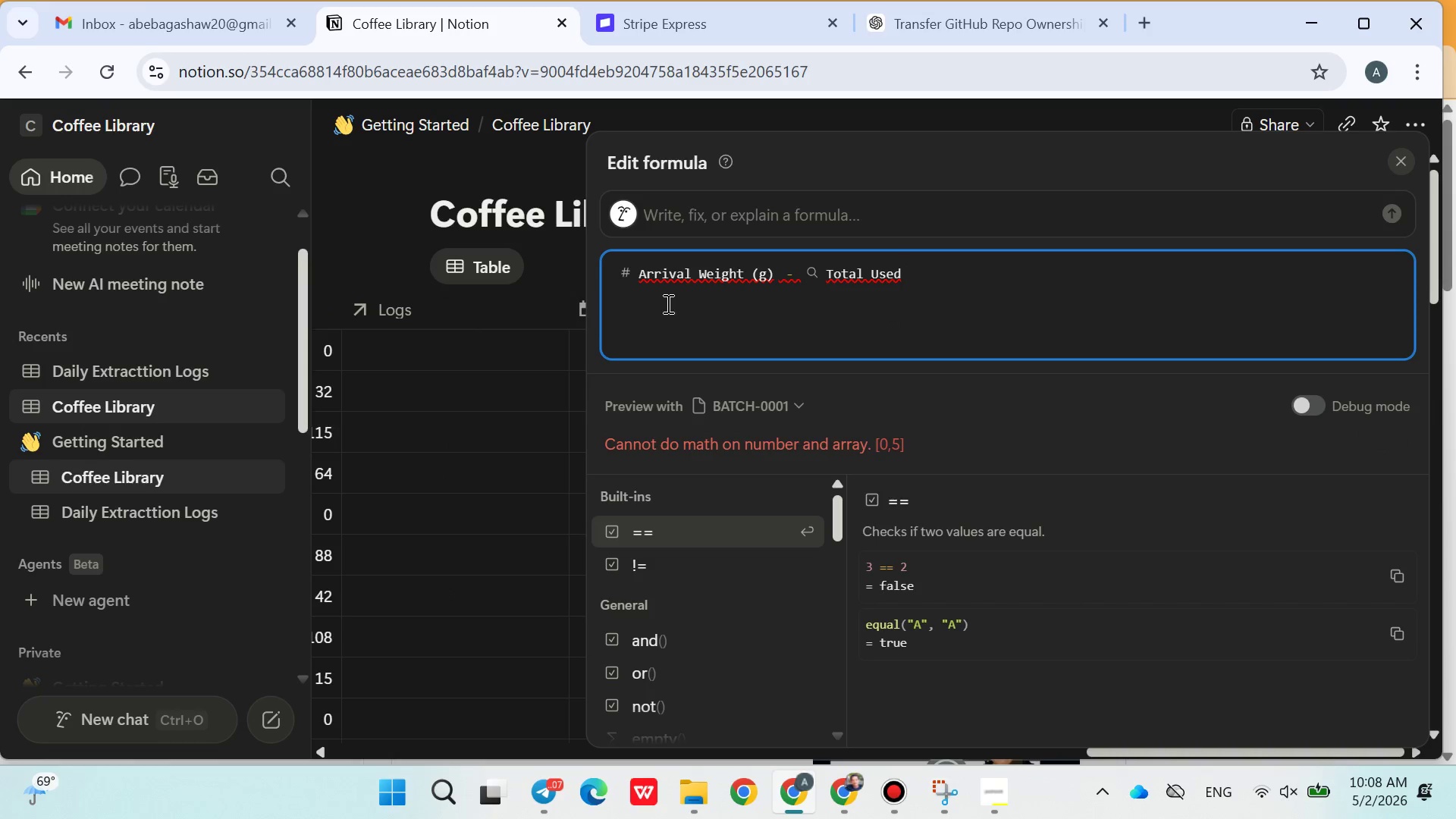 
left_click([529, 297])
 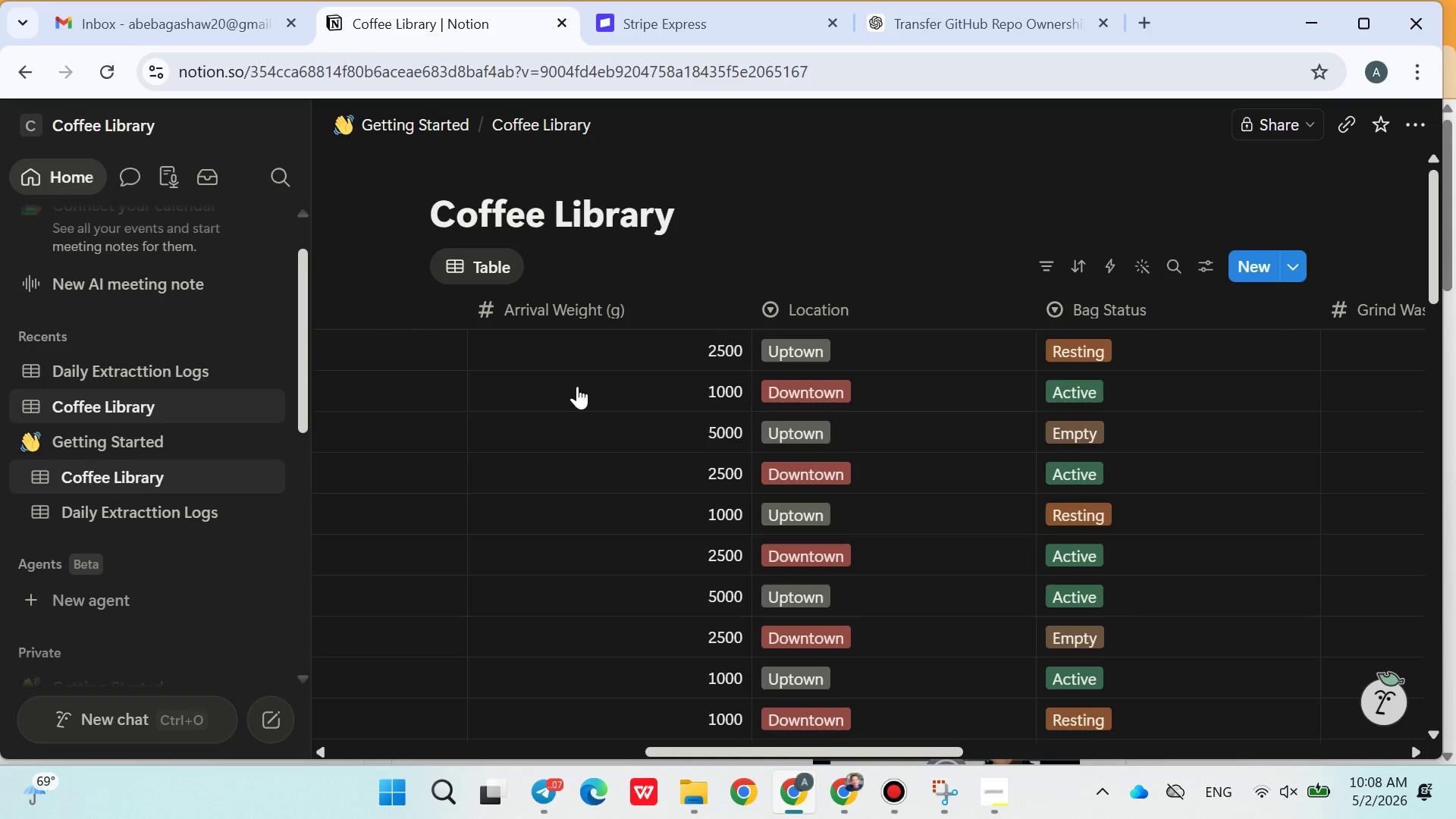 
wait(6.69)
 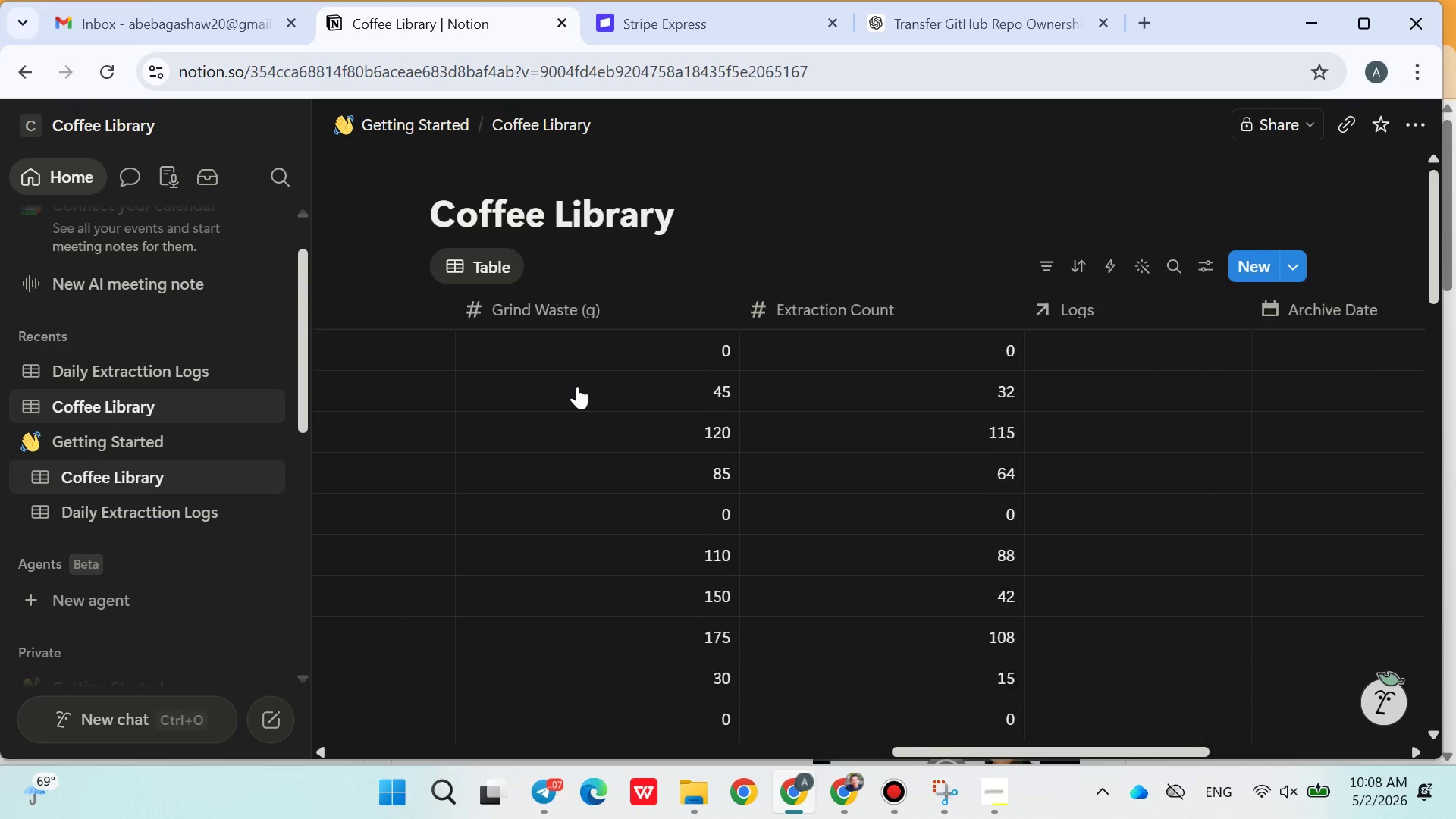 
left_click([635, 315])
 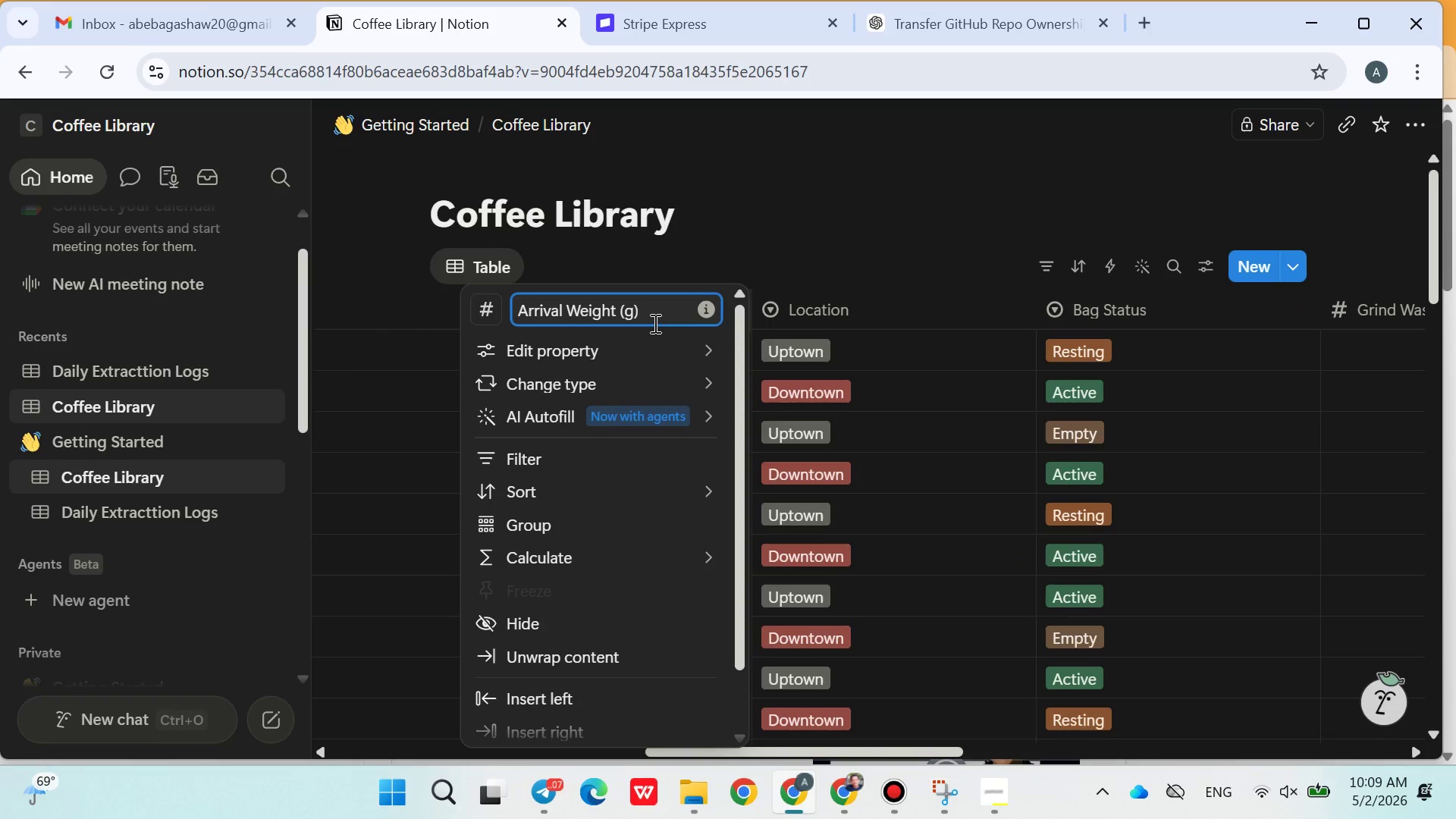 
key(Backspace)
 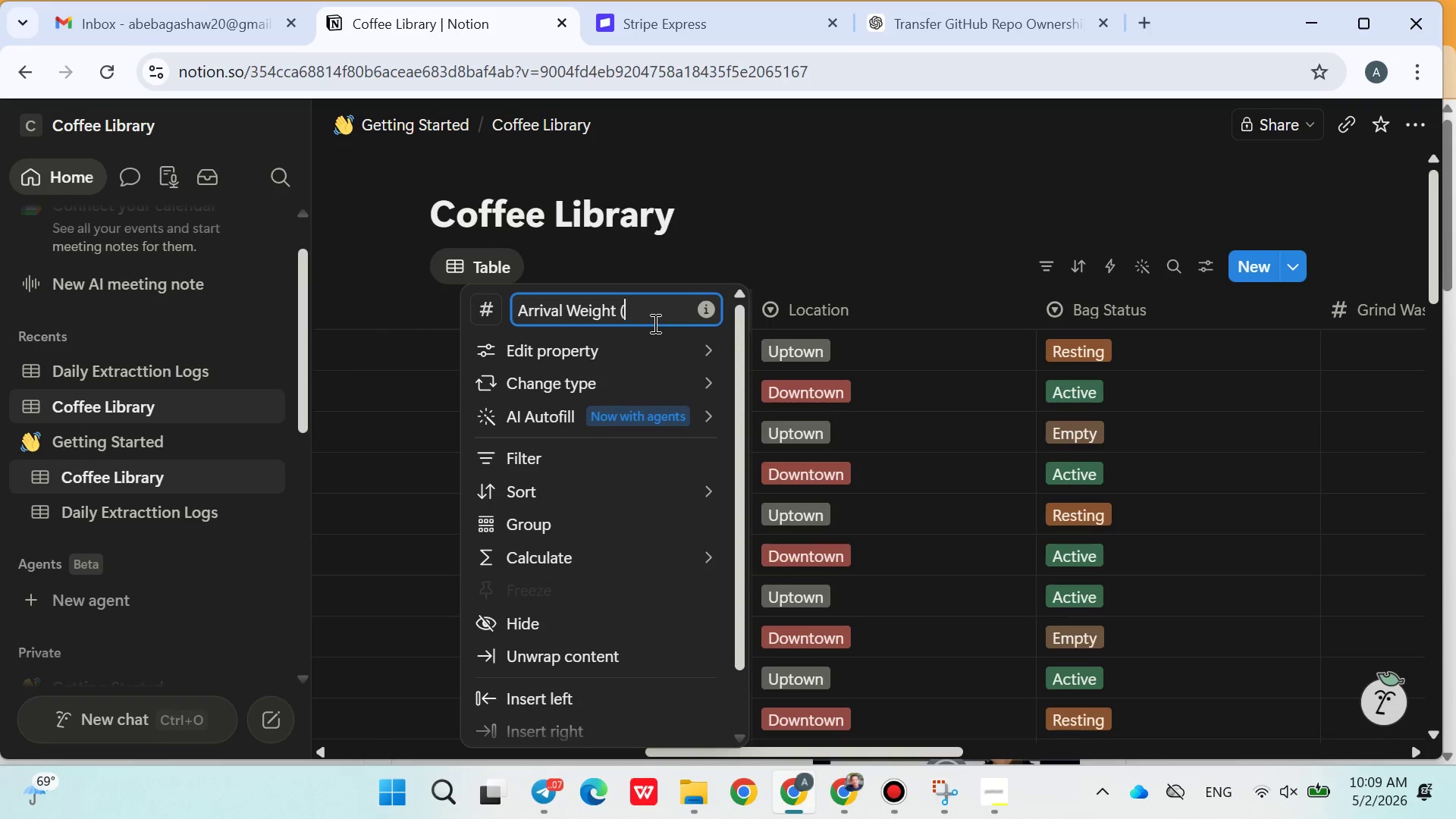 
key(Backspace)
 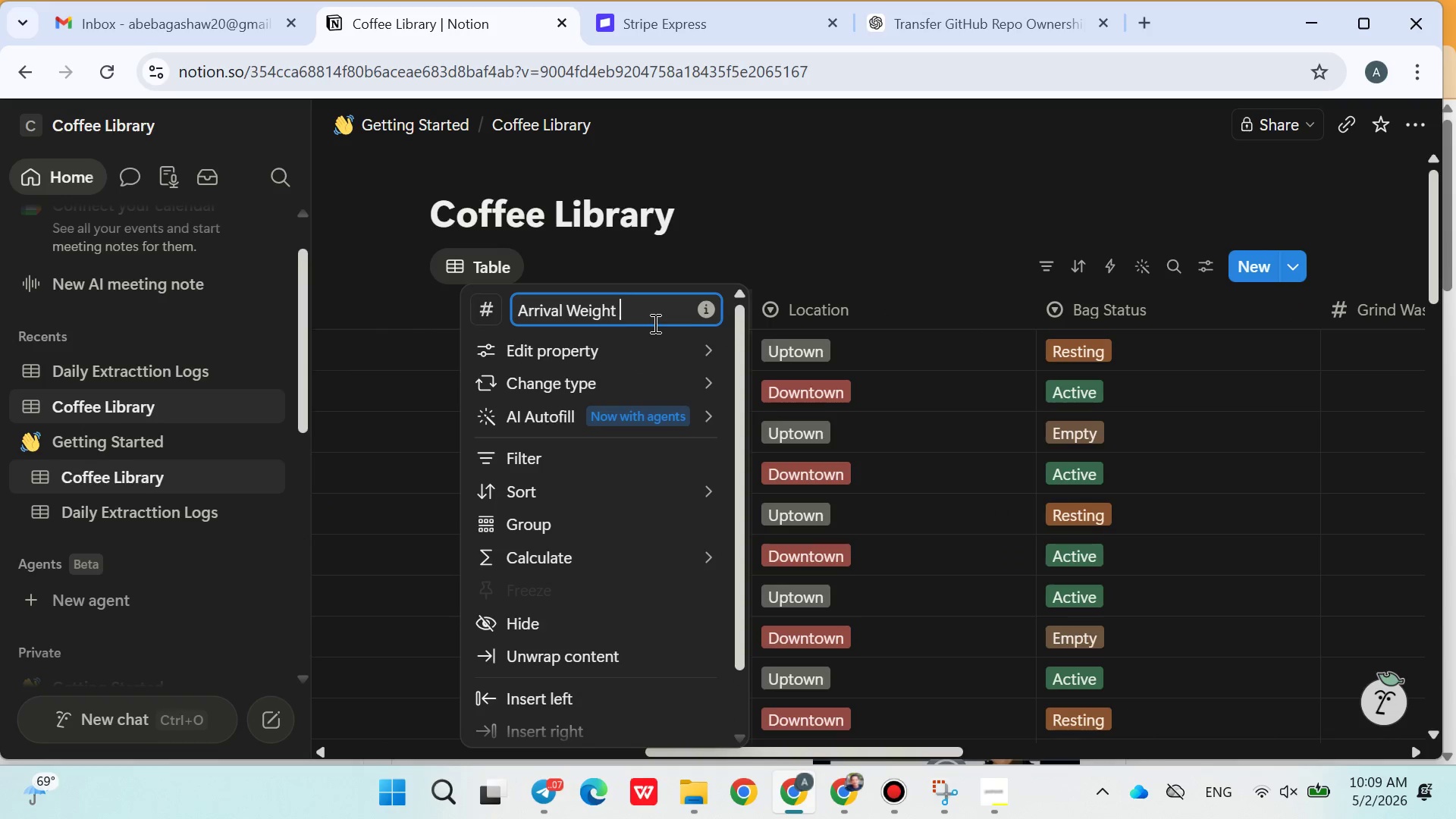 
key(Backspace)
 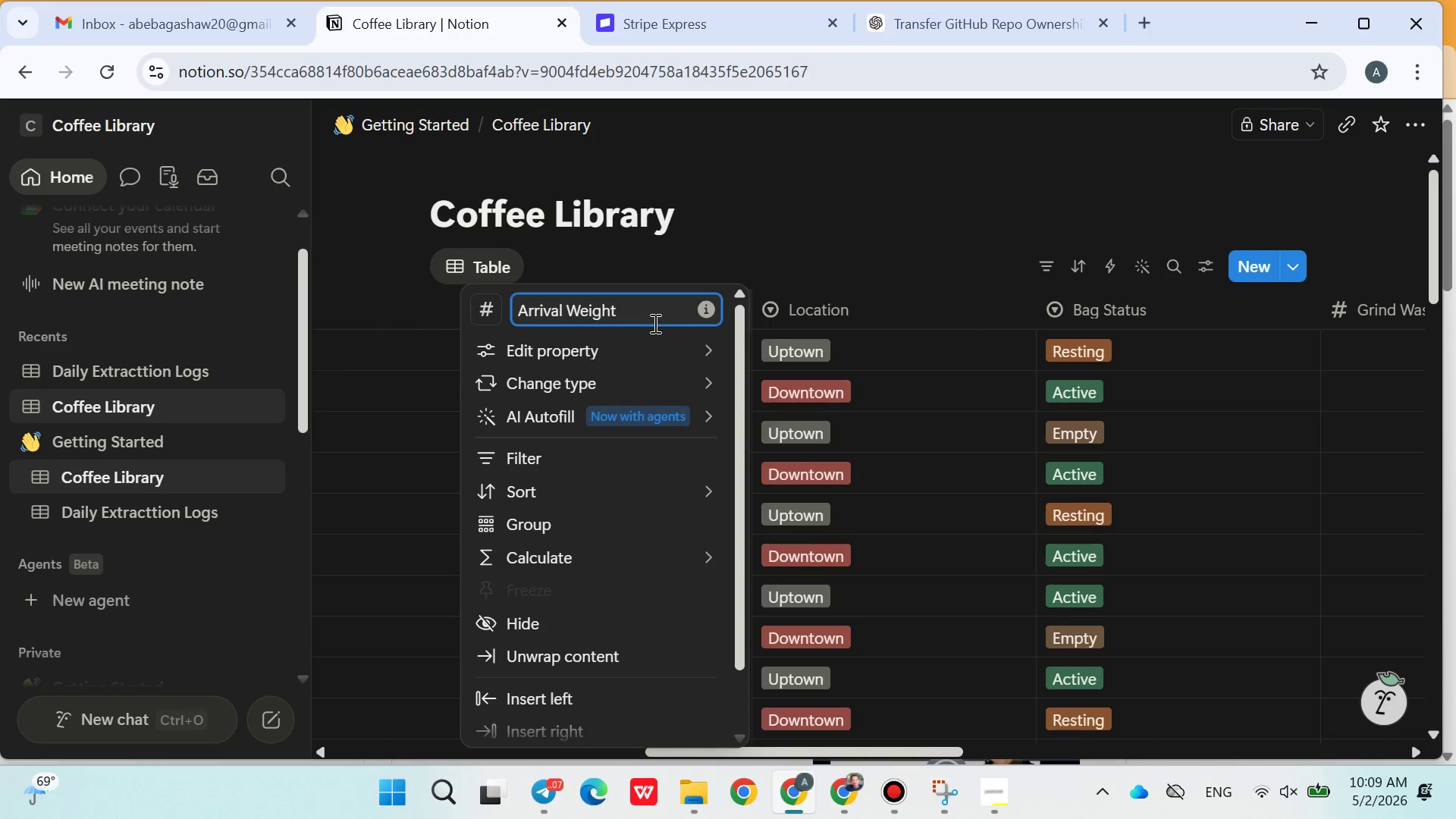 
key(Backspace)
 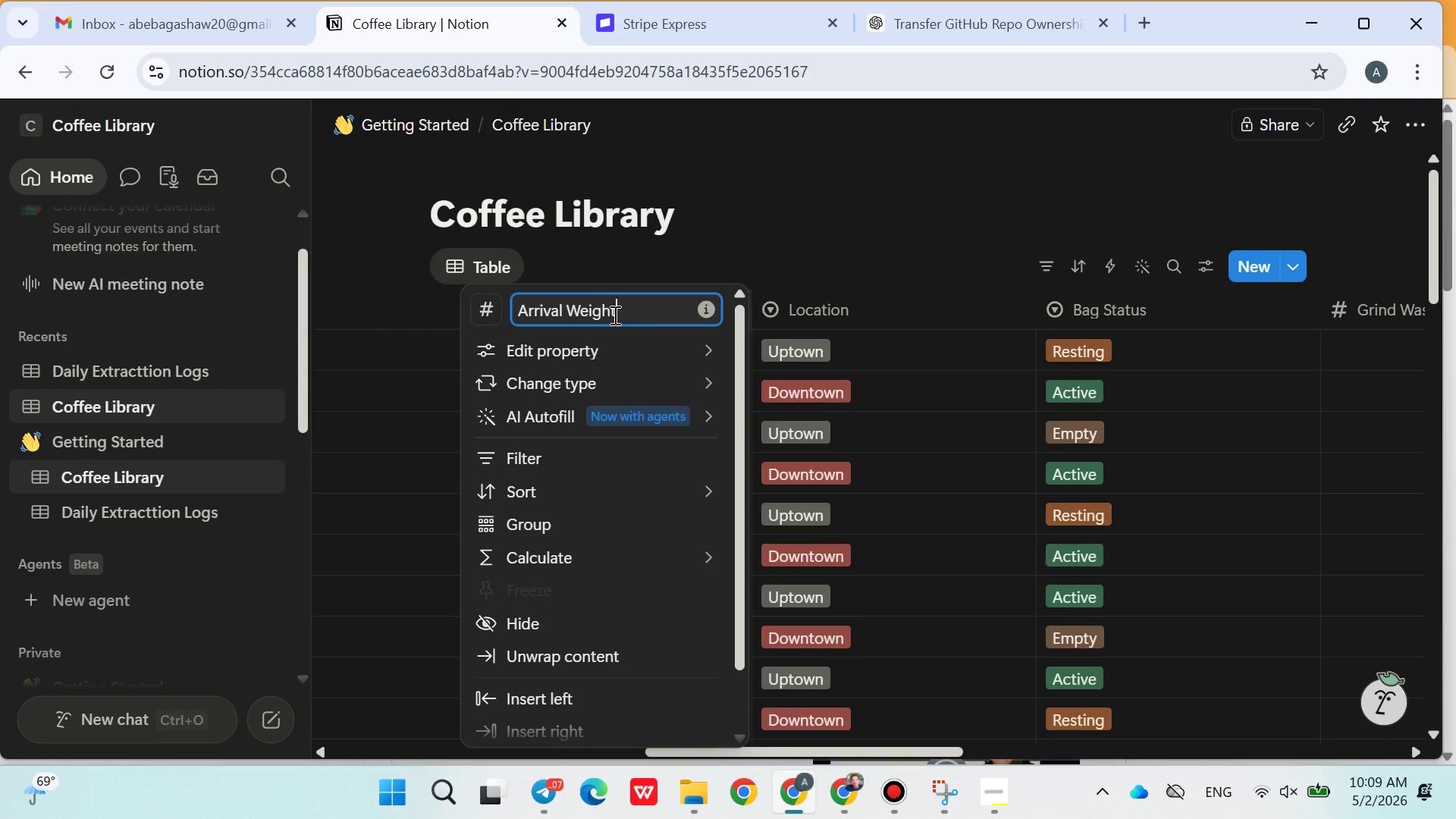 
double_click([591, 310])
 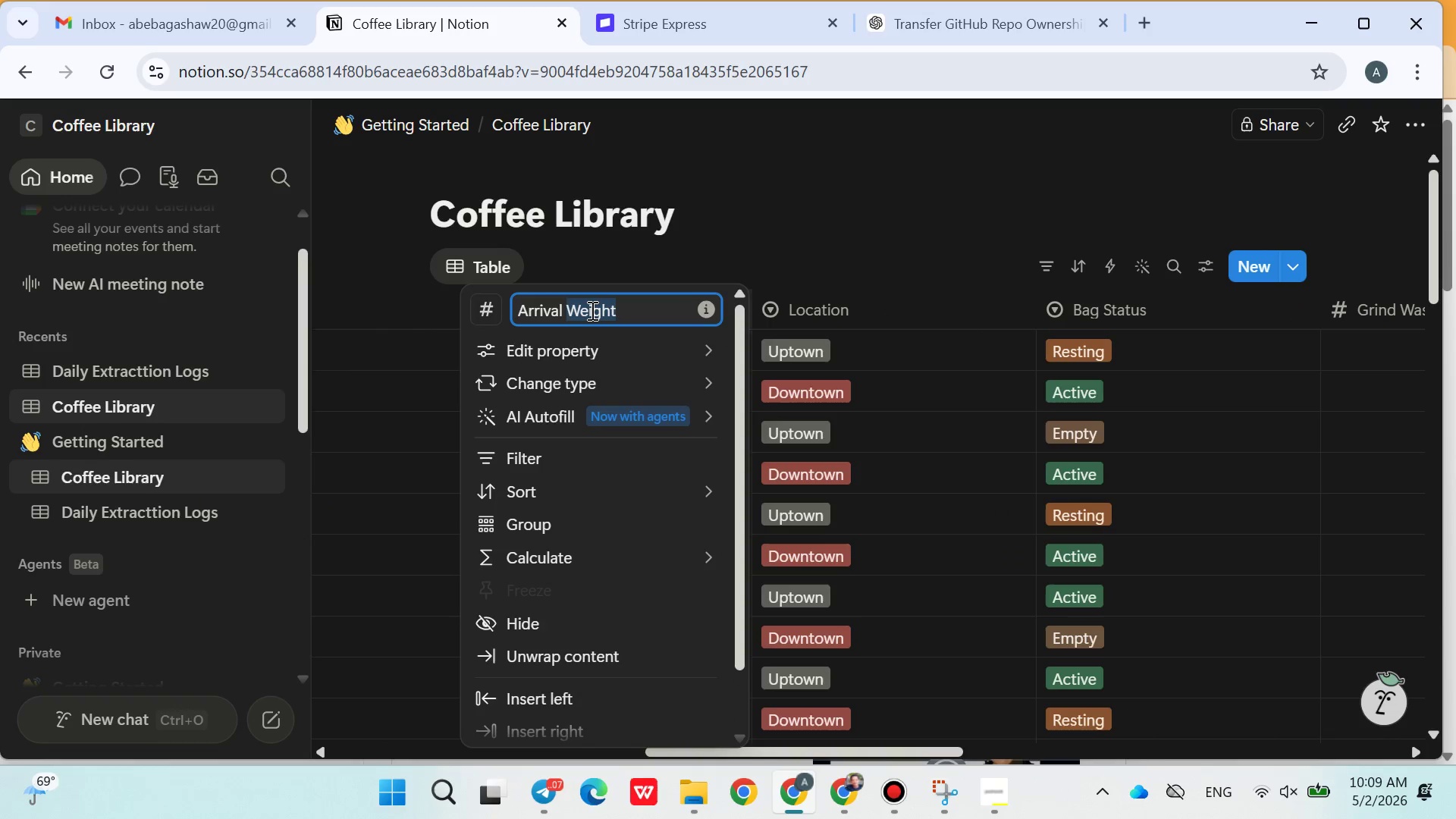 
triple_click([591, 310])
 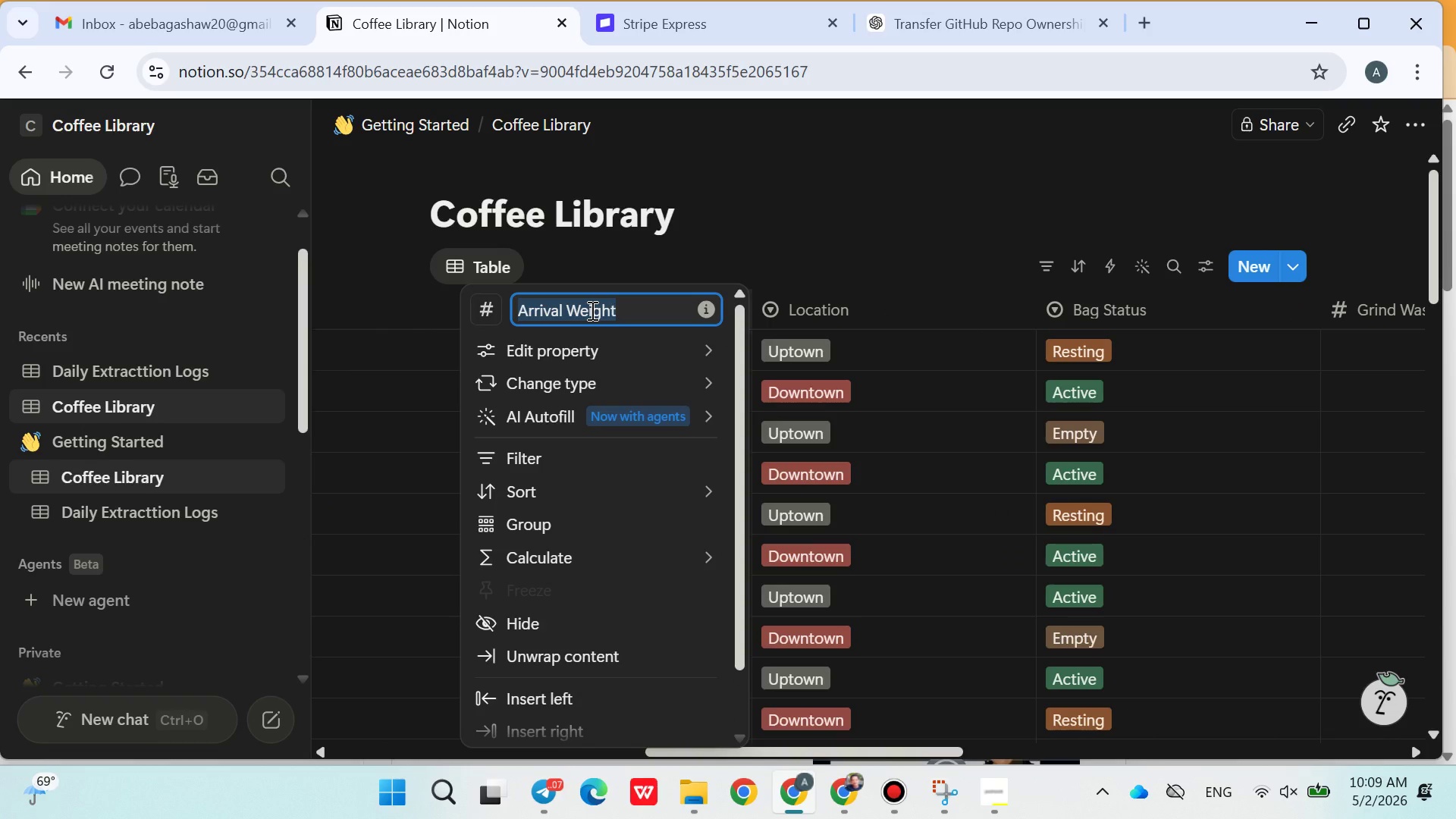 
key(Control+ControlLeft)
 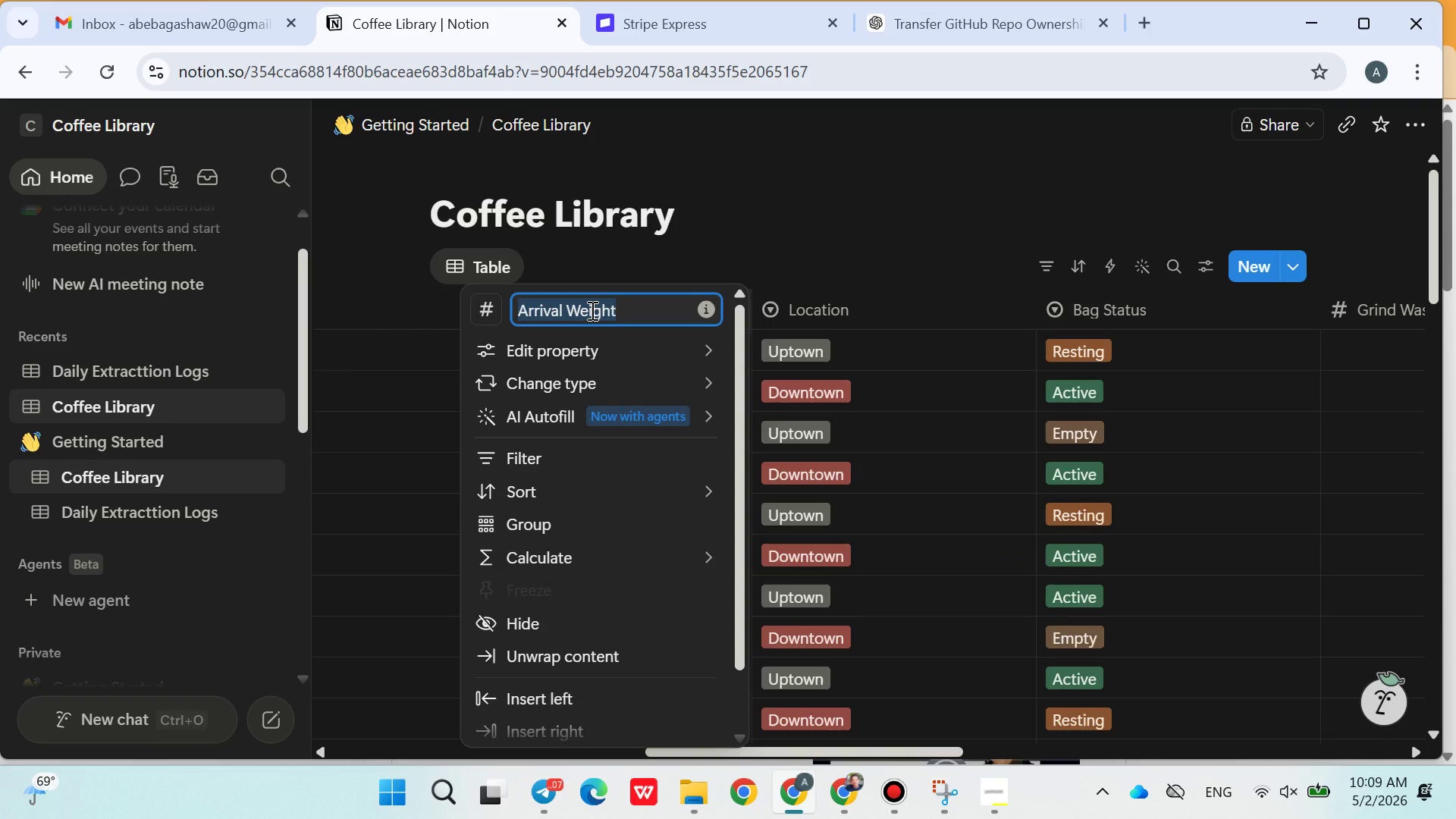 
key(Control+C)
 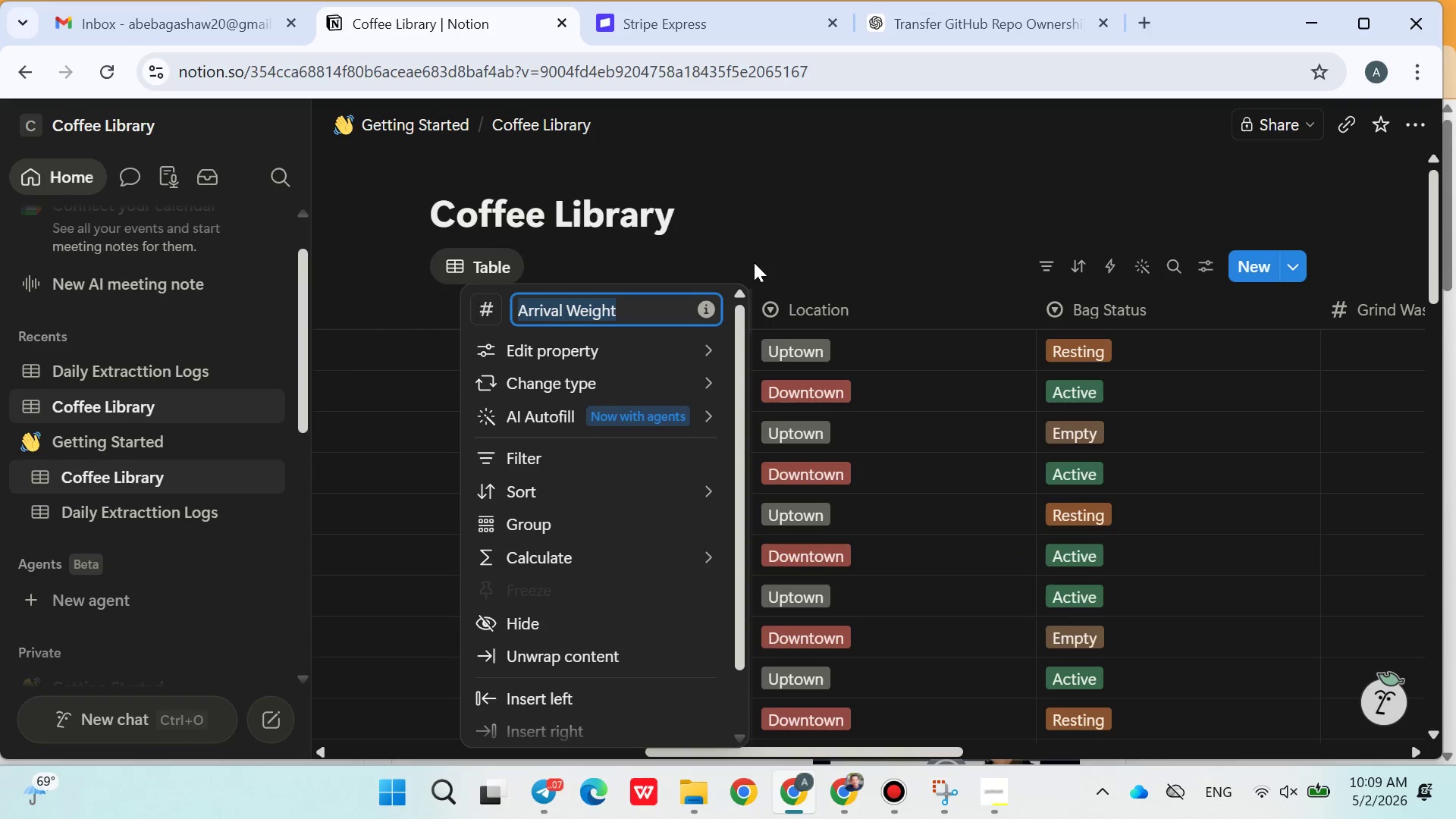 
left_click([781, 256])
 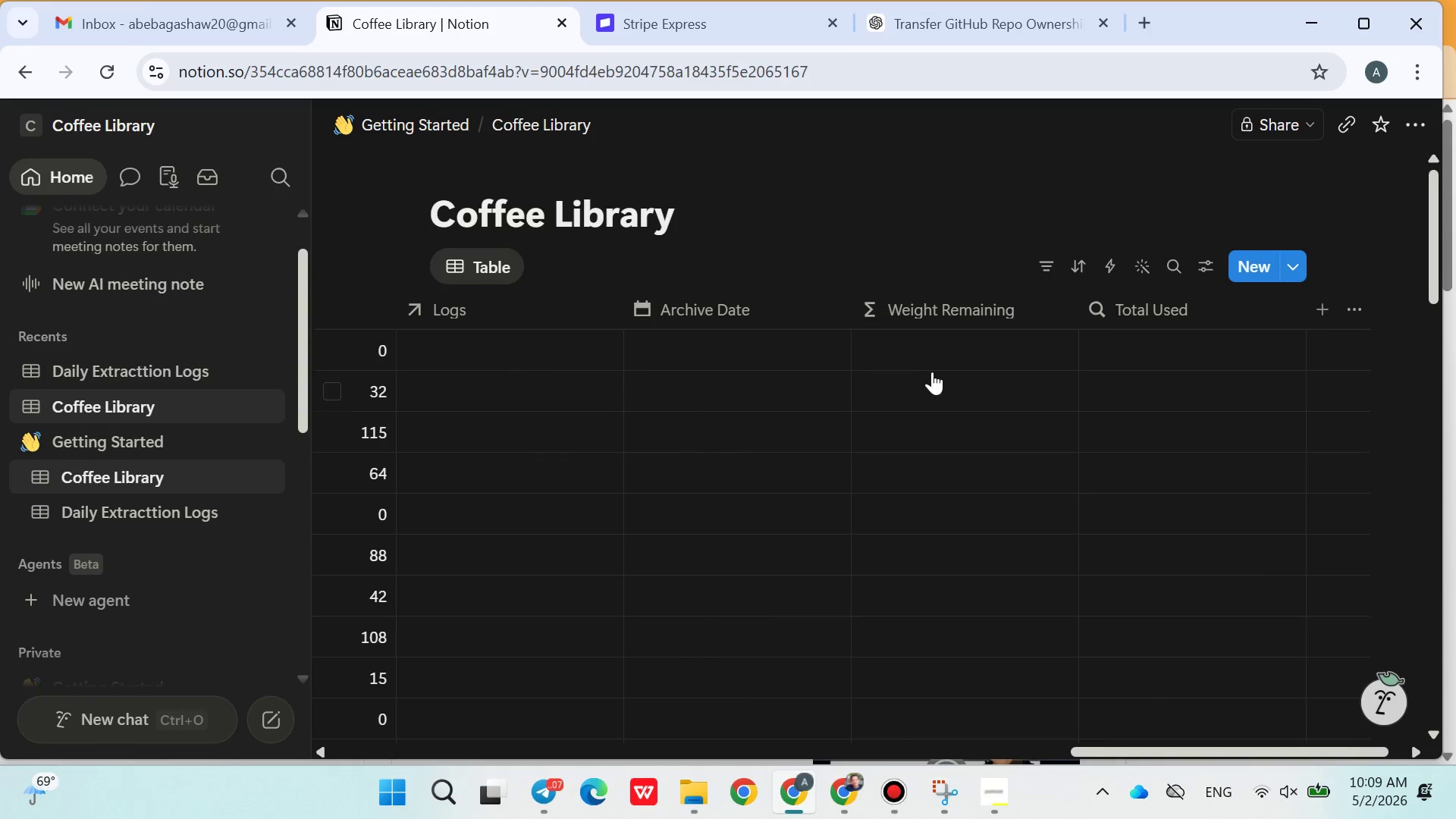 
double_click([919, 358])
 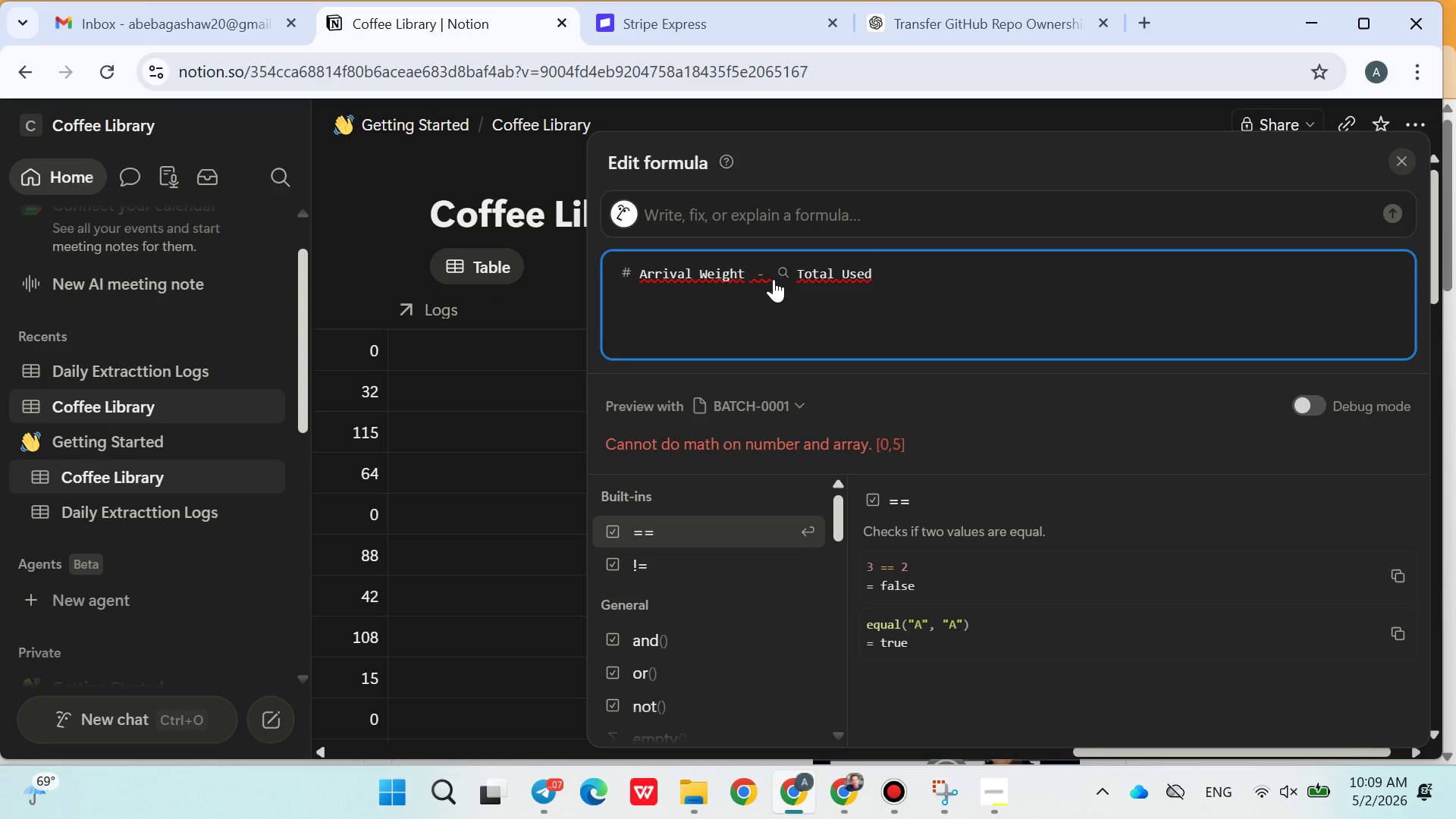 
left_click([777, 267])
 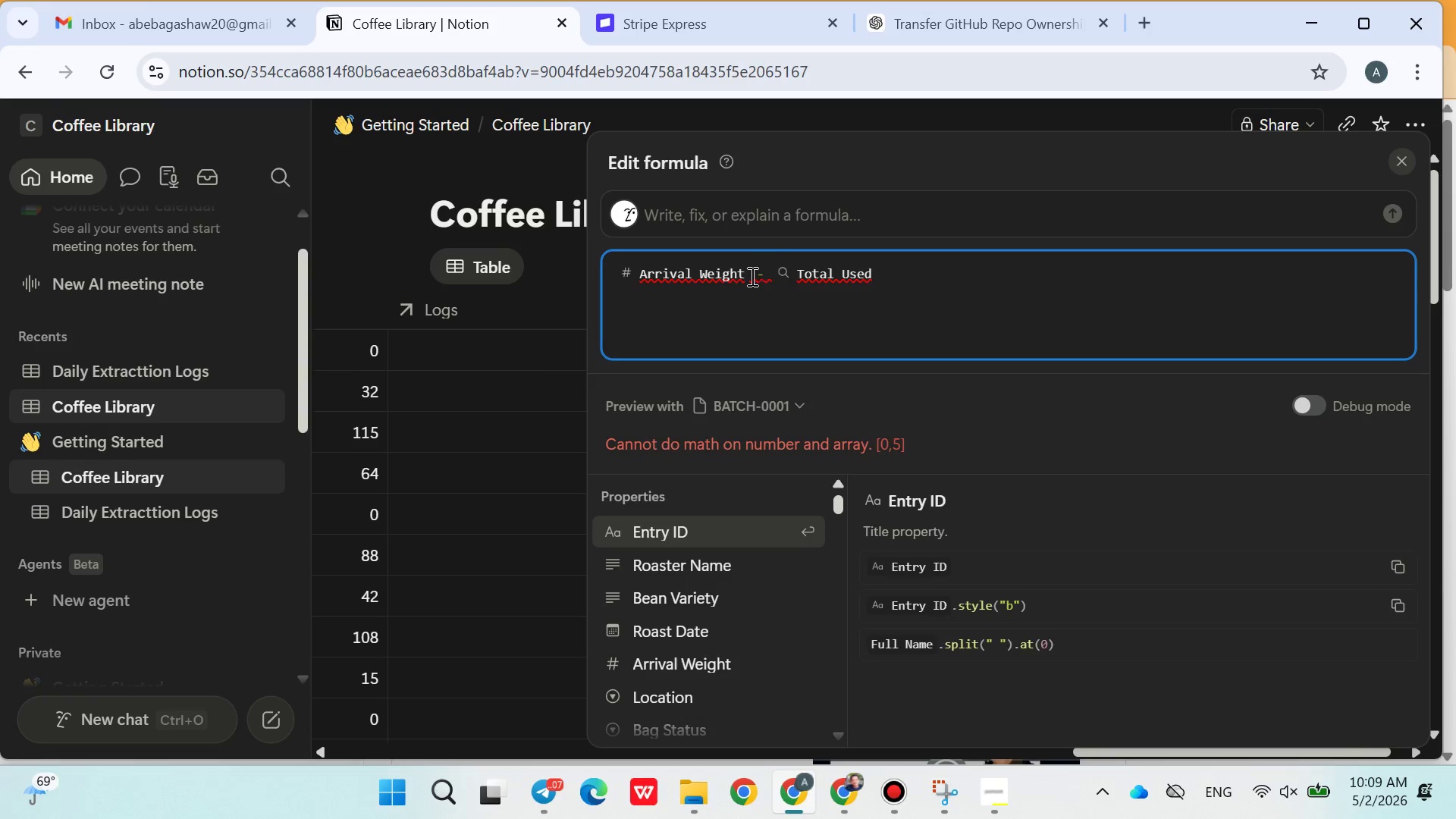 
double_click([723, 278])
 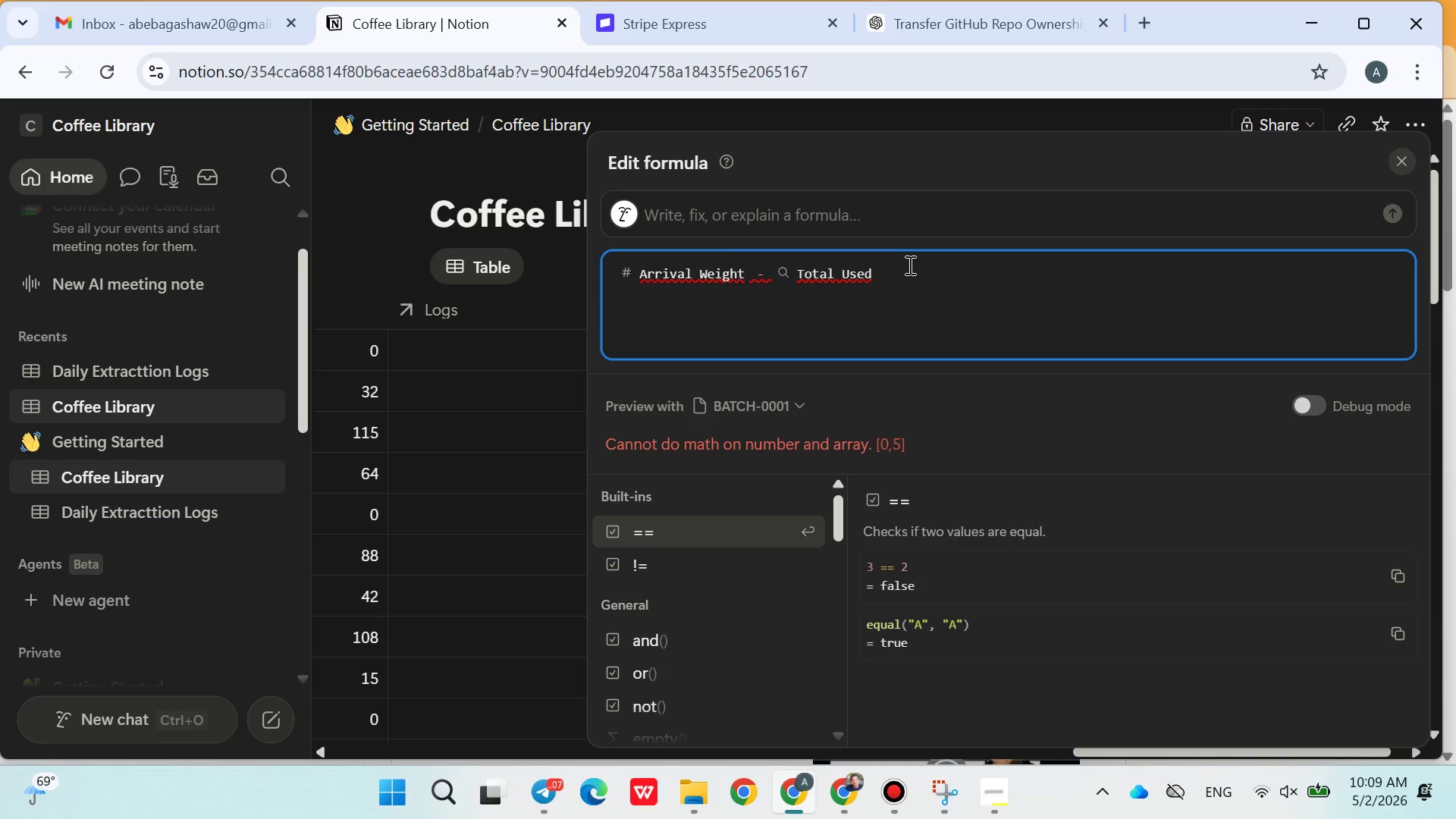 
key(Backspace)
 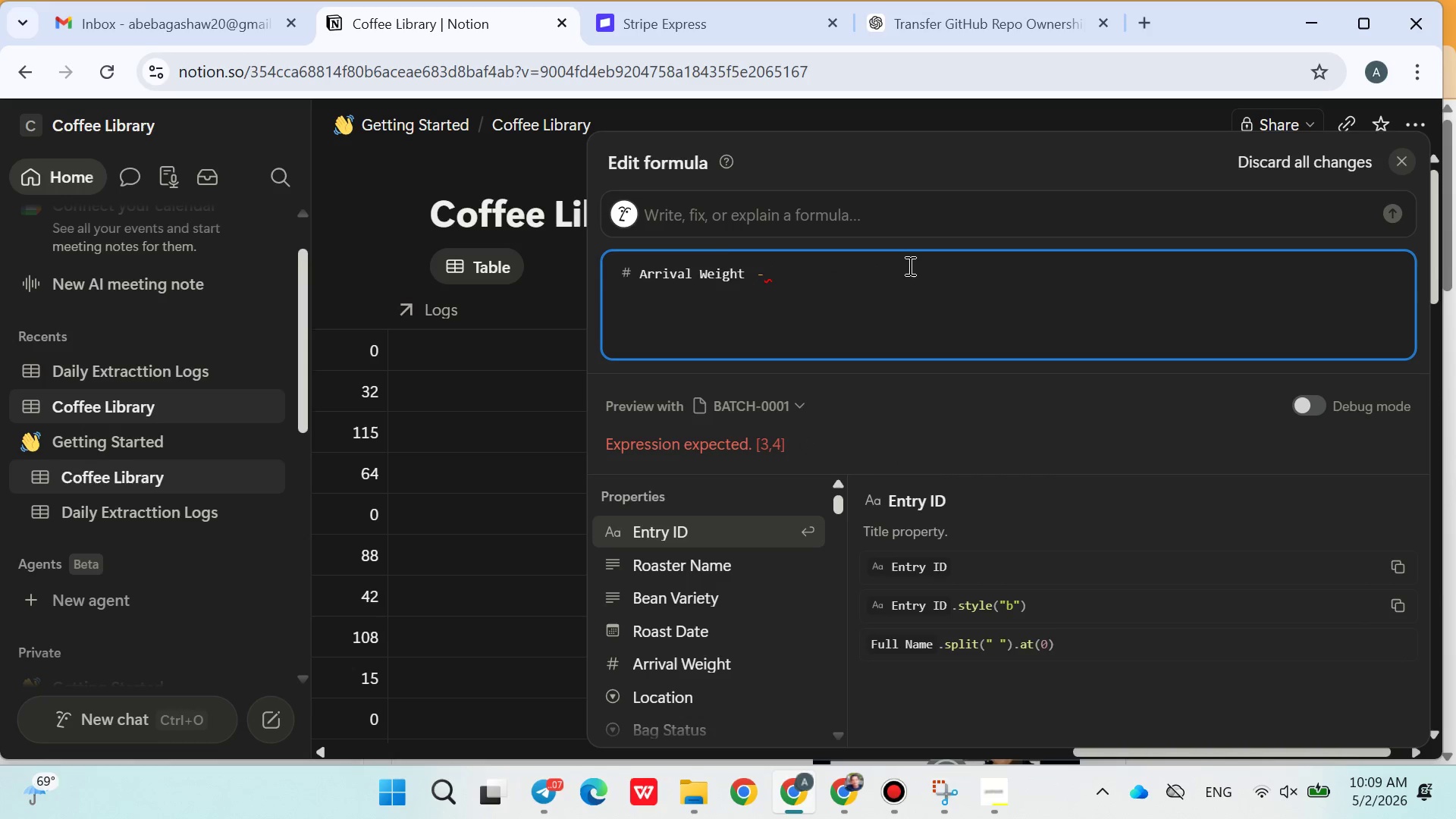 
key(Control+Z)
 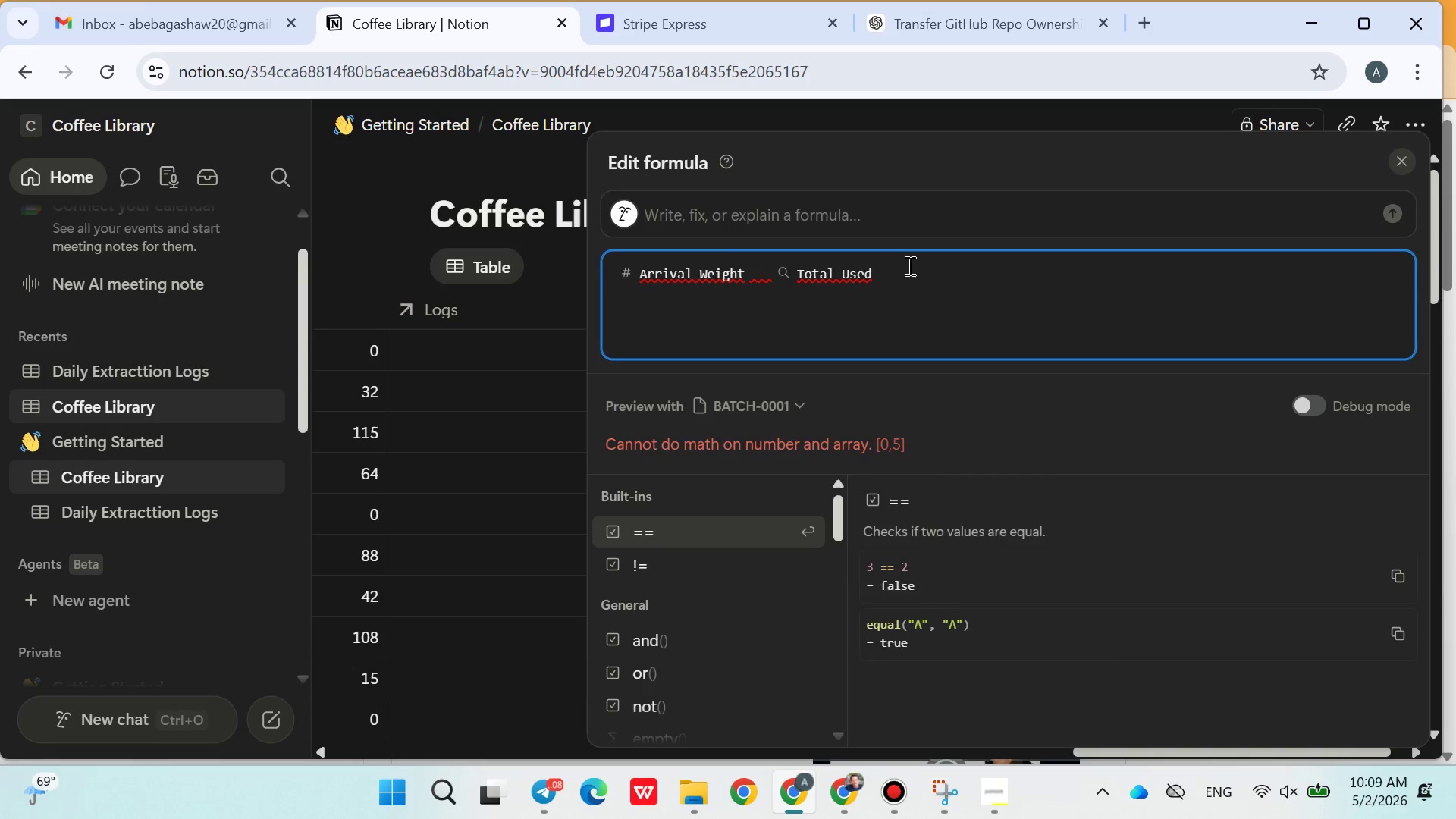 
key(ArrowLeft)
 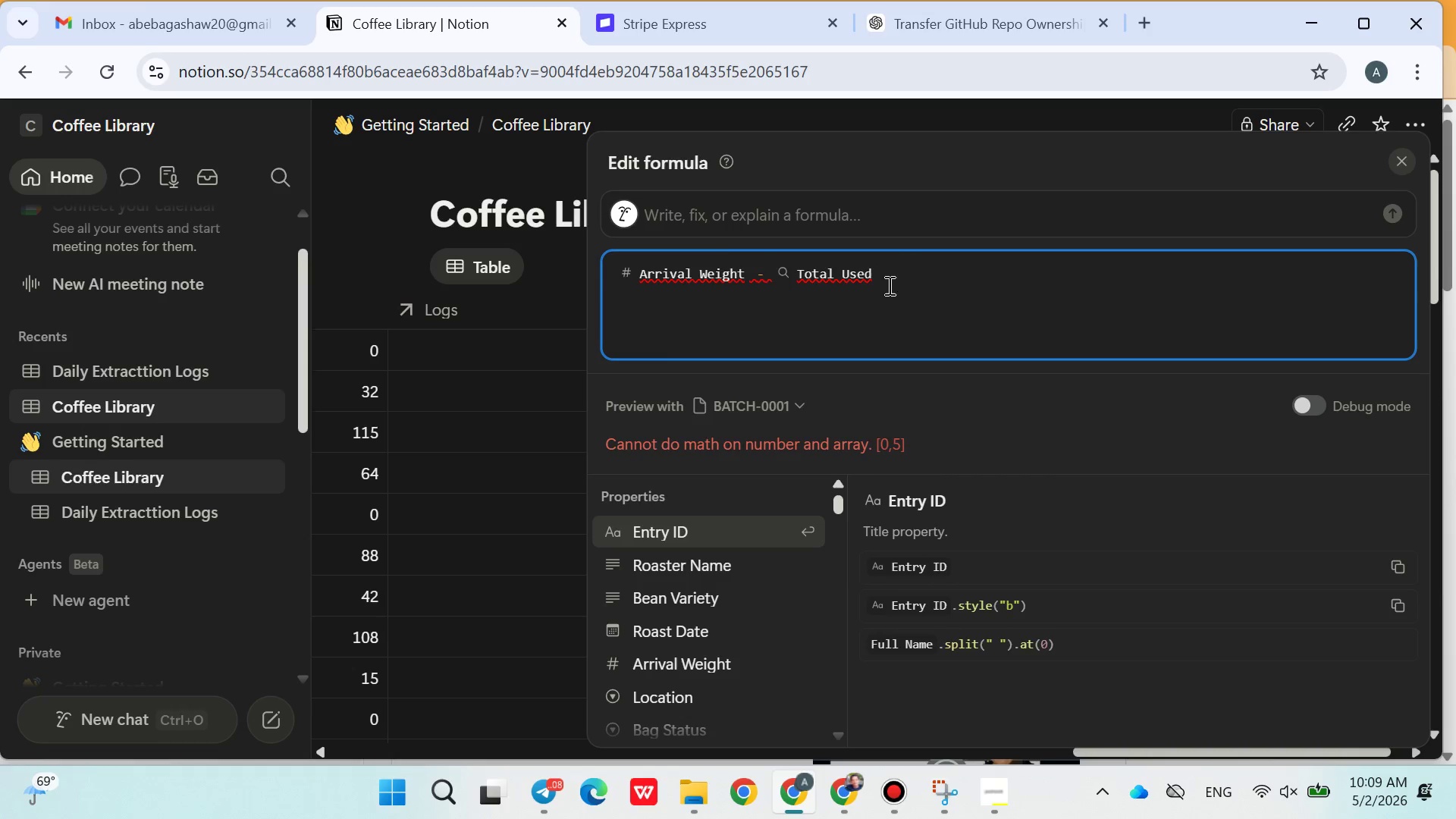 
left_click([562, 310])
 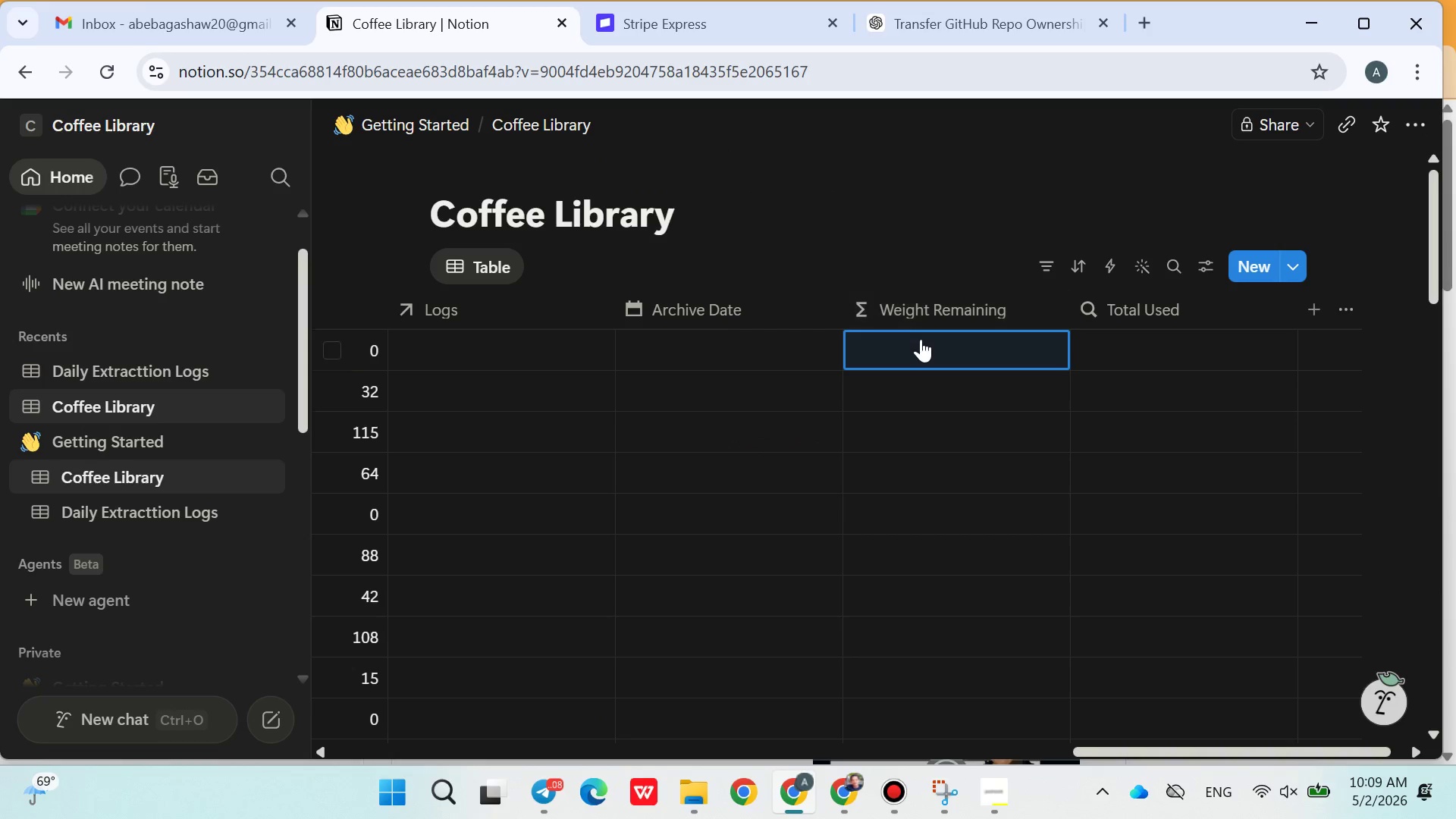 
left_click([921, 346])
 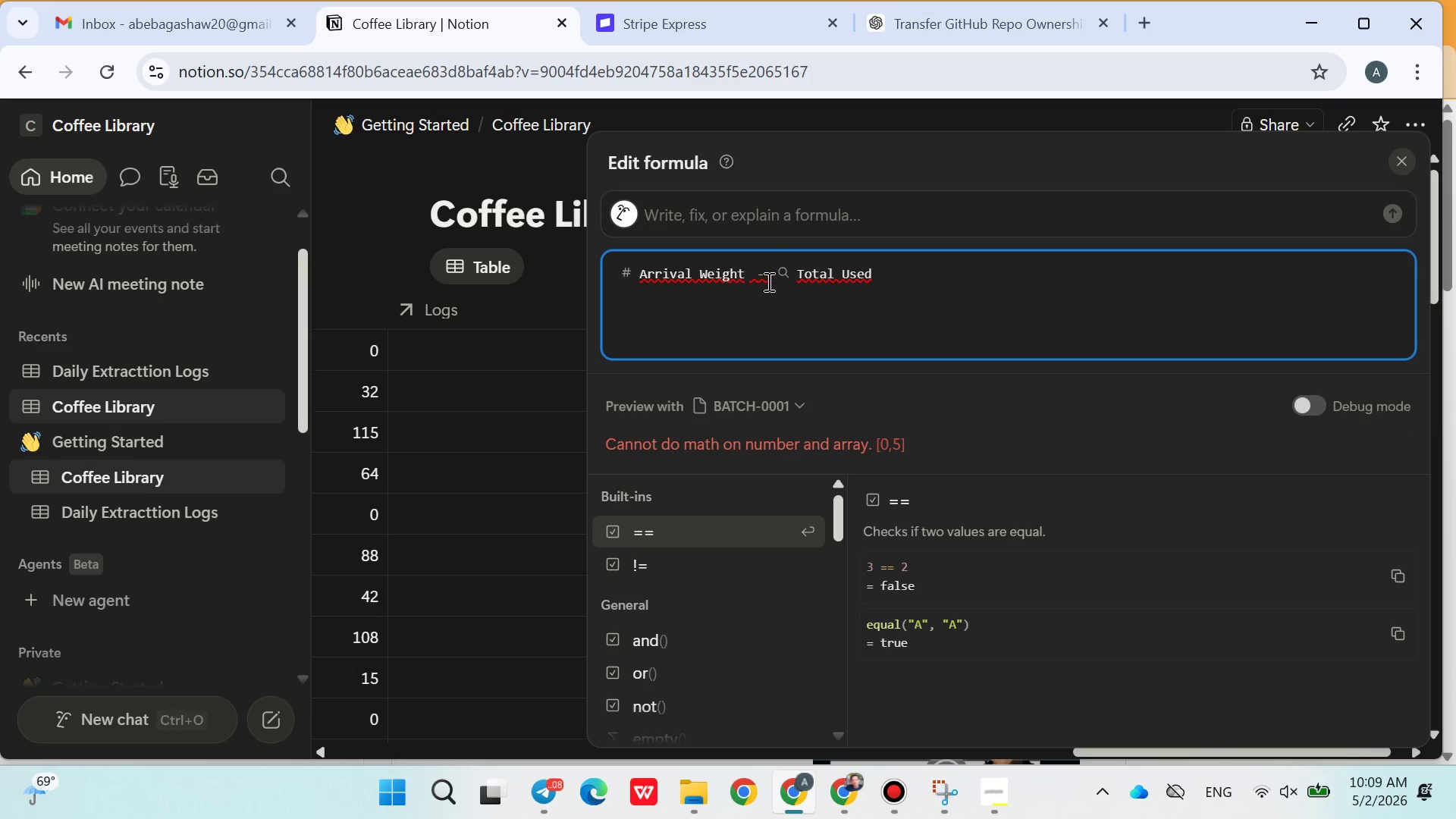 
left_click([772, 276])
 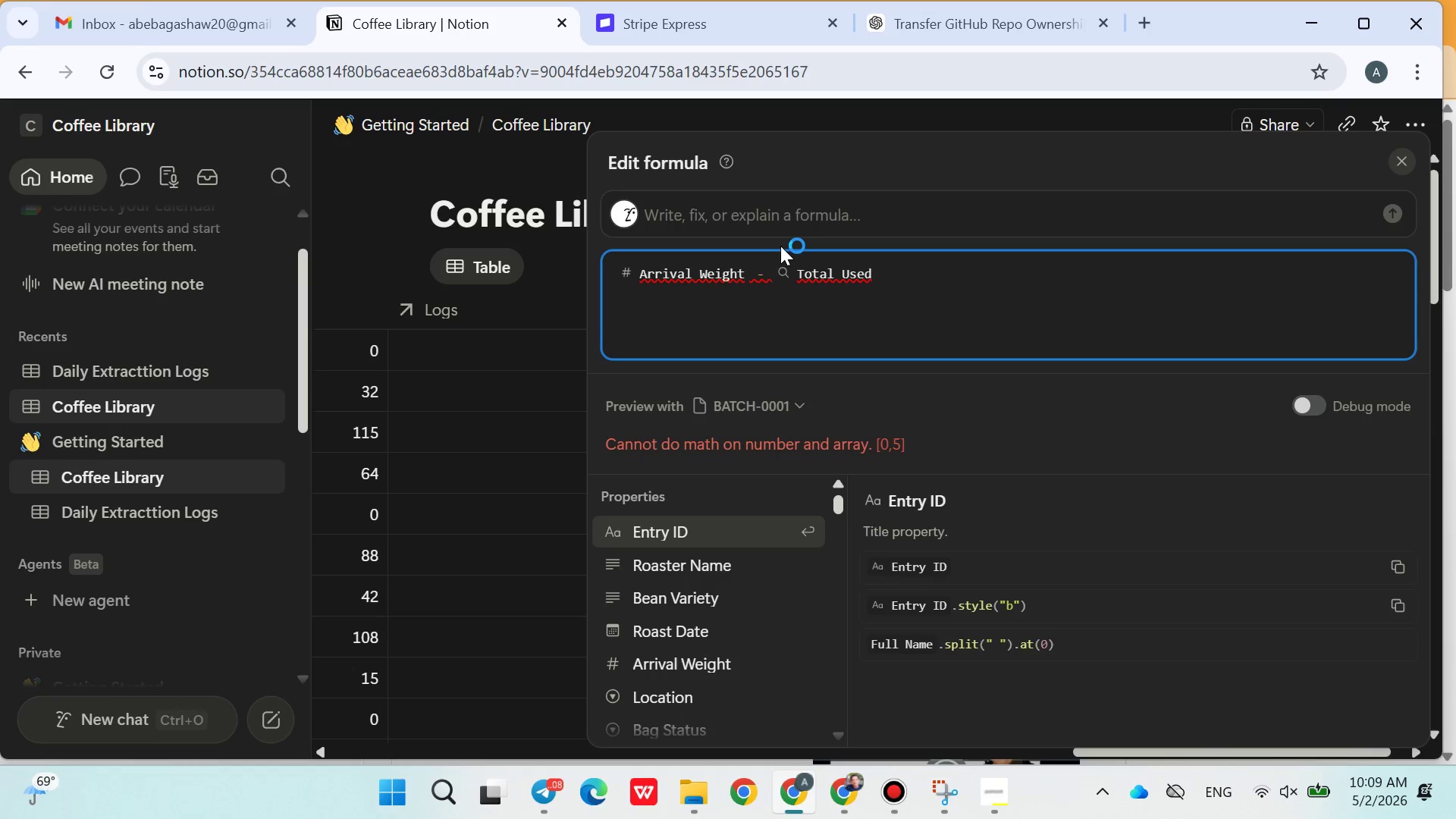 
key(Backspace)
 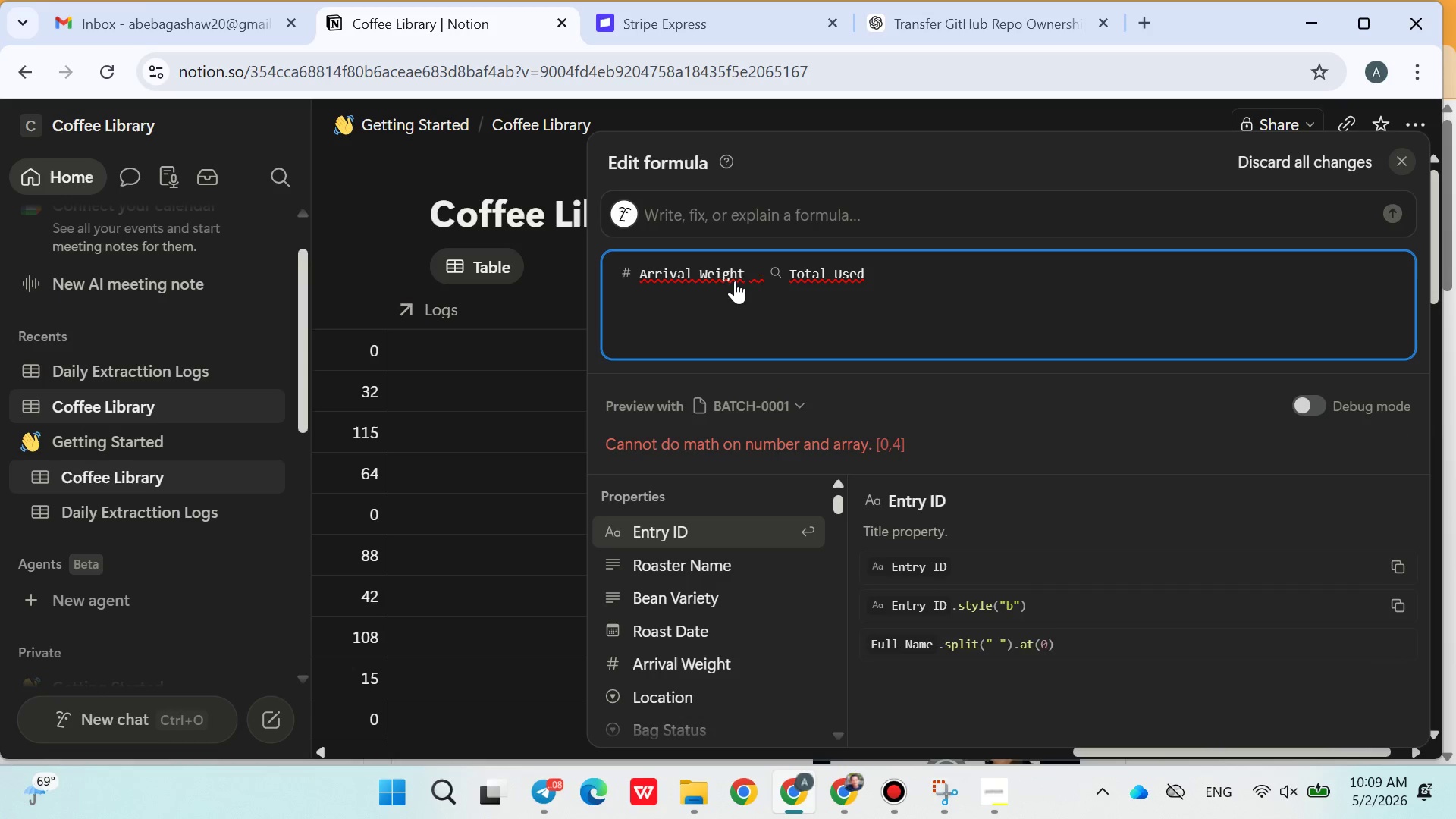 
left_click([755, 276])
 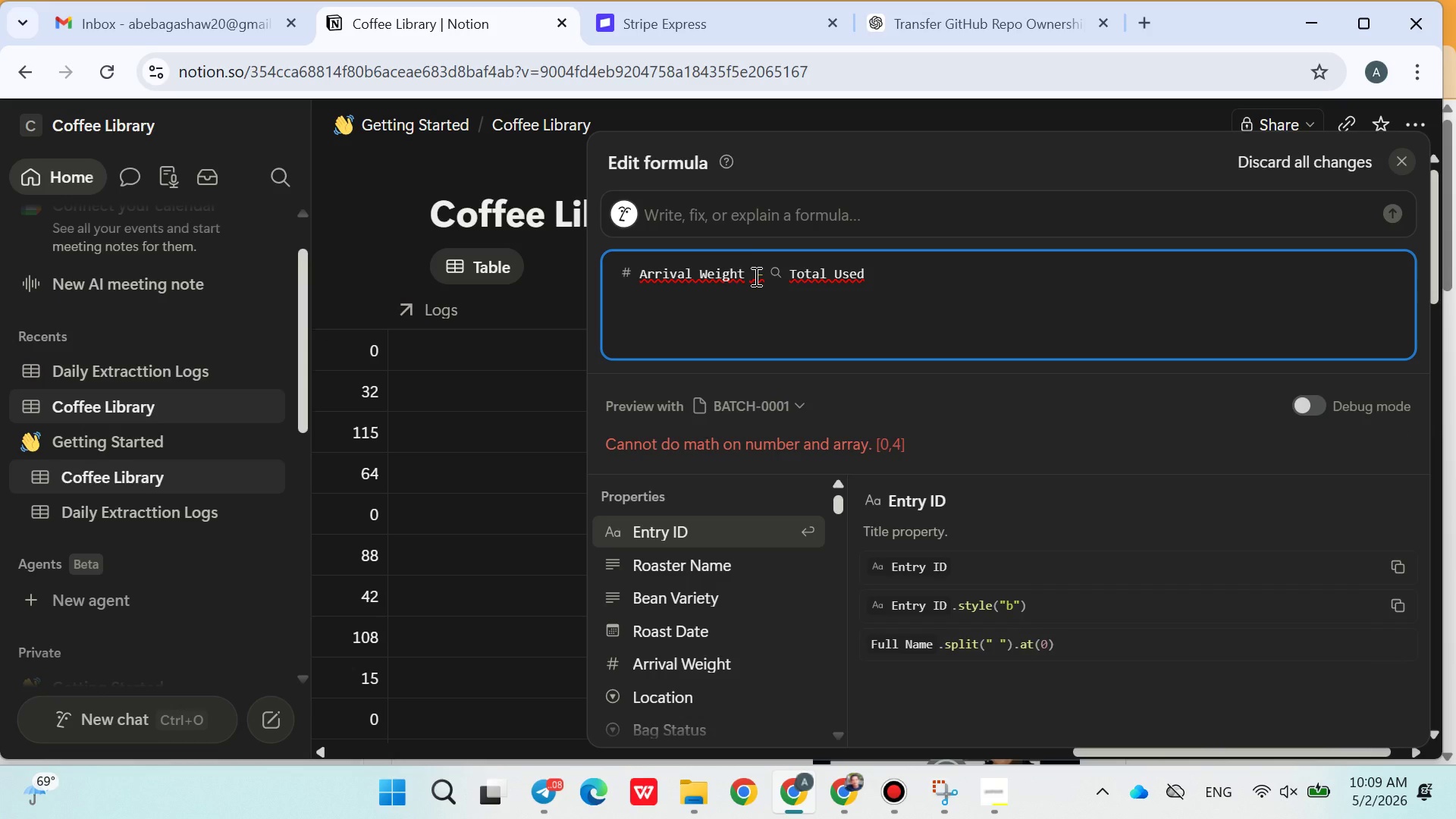 
key(Backspace)
 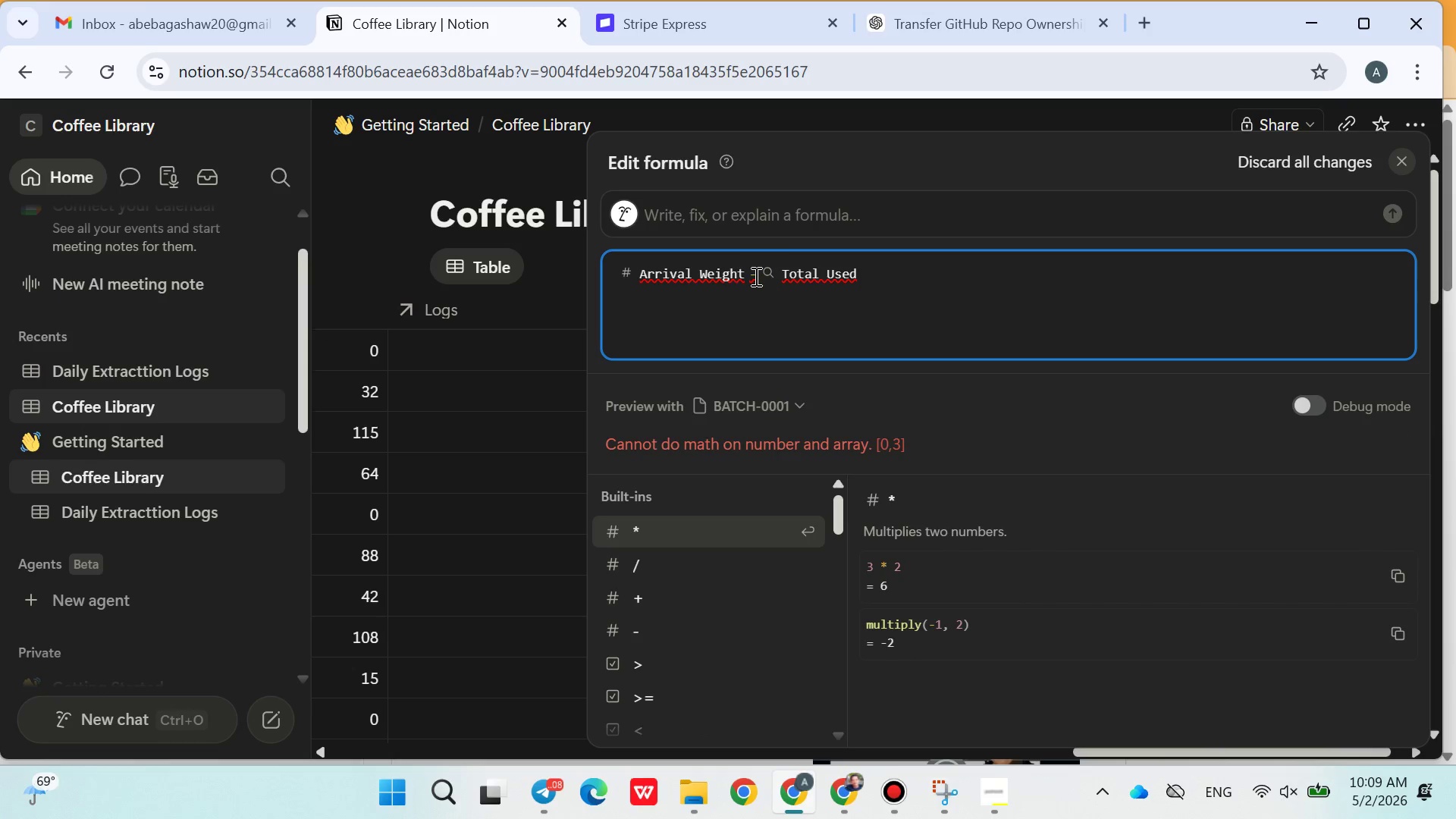 
key(Backspace)
 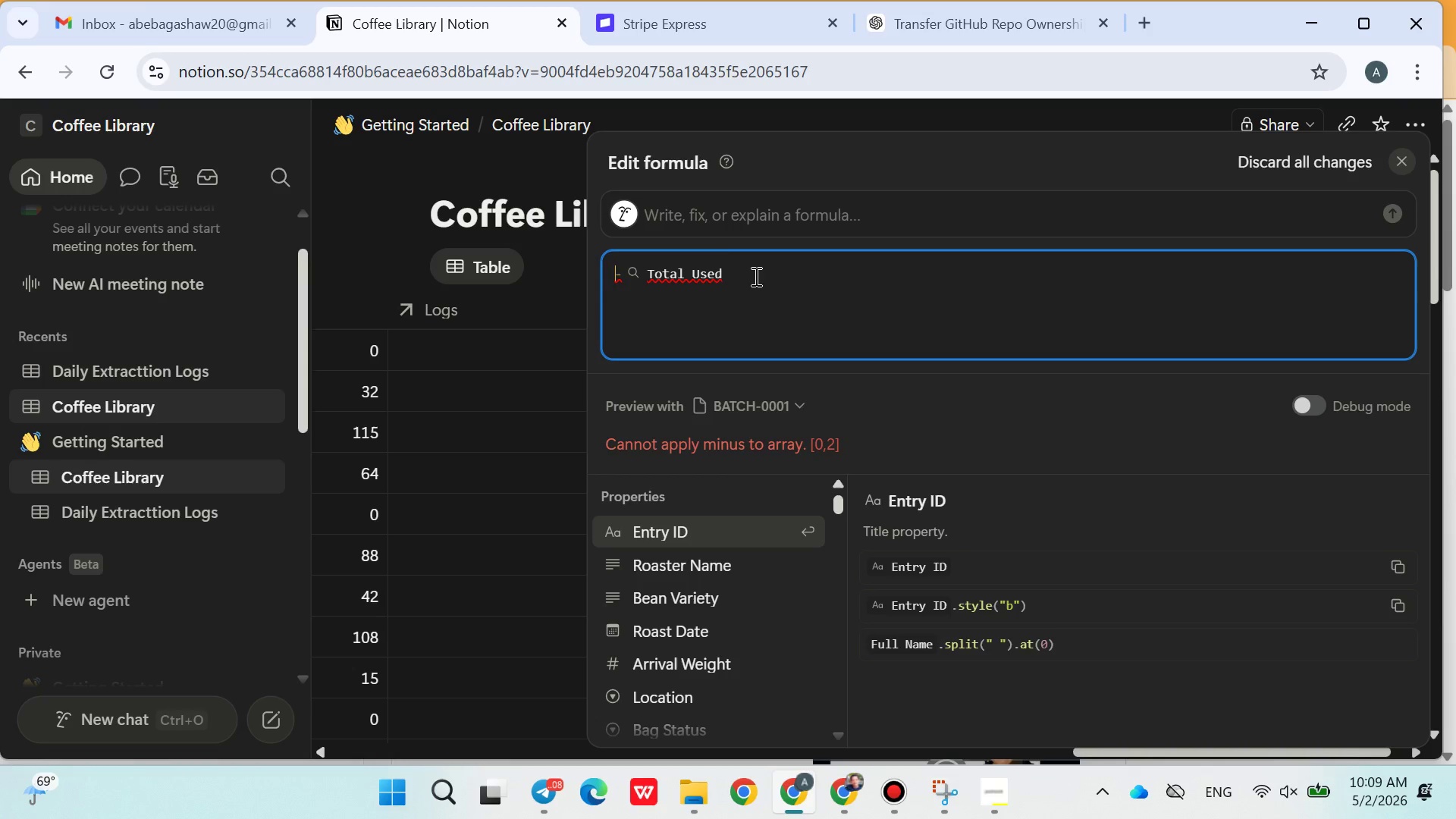 
key(Control+Z)
 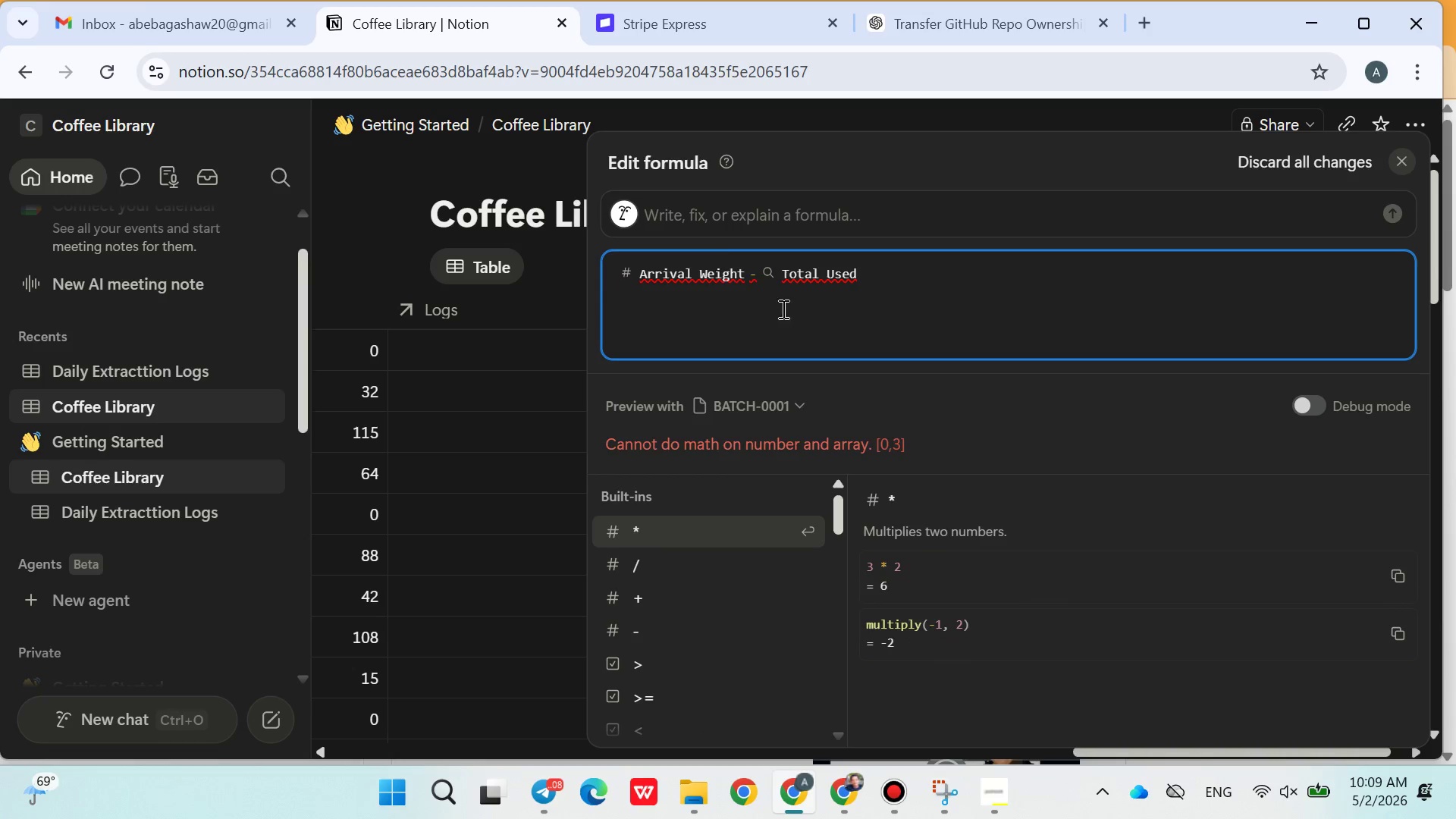 
left_click([742, 325])
 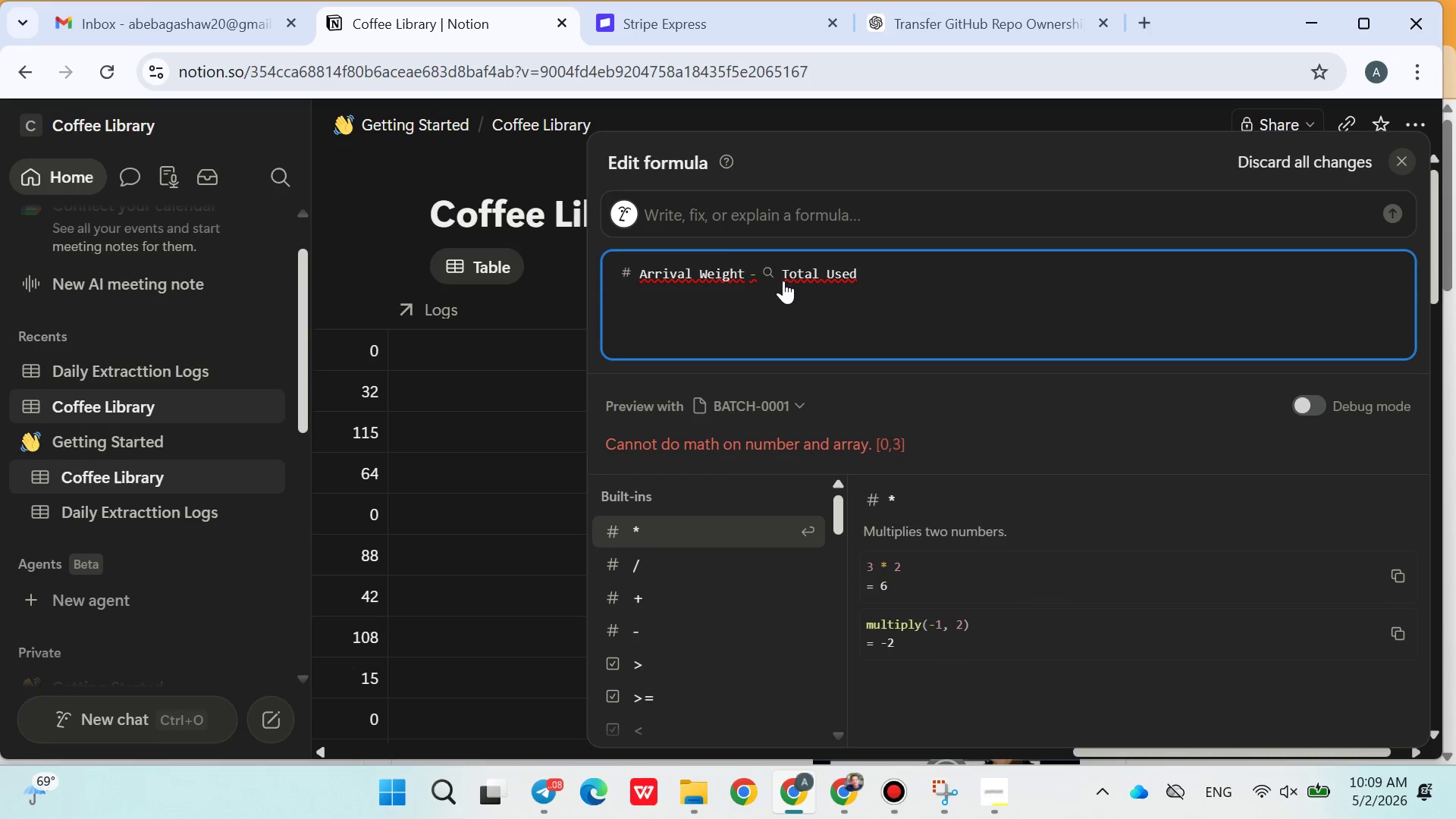 
left_click([786, 278])
 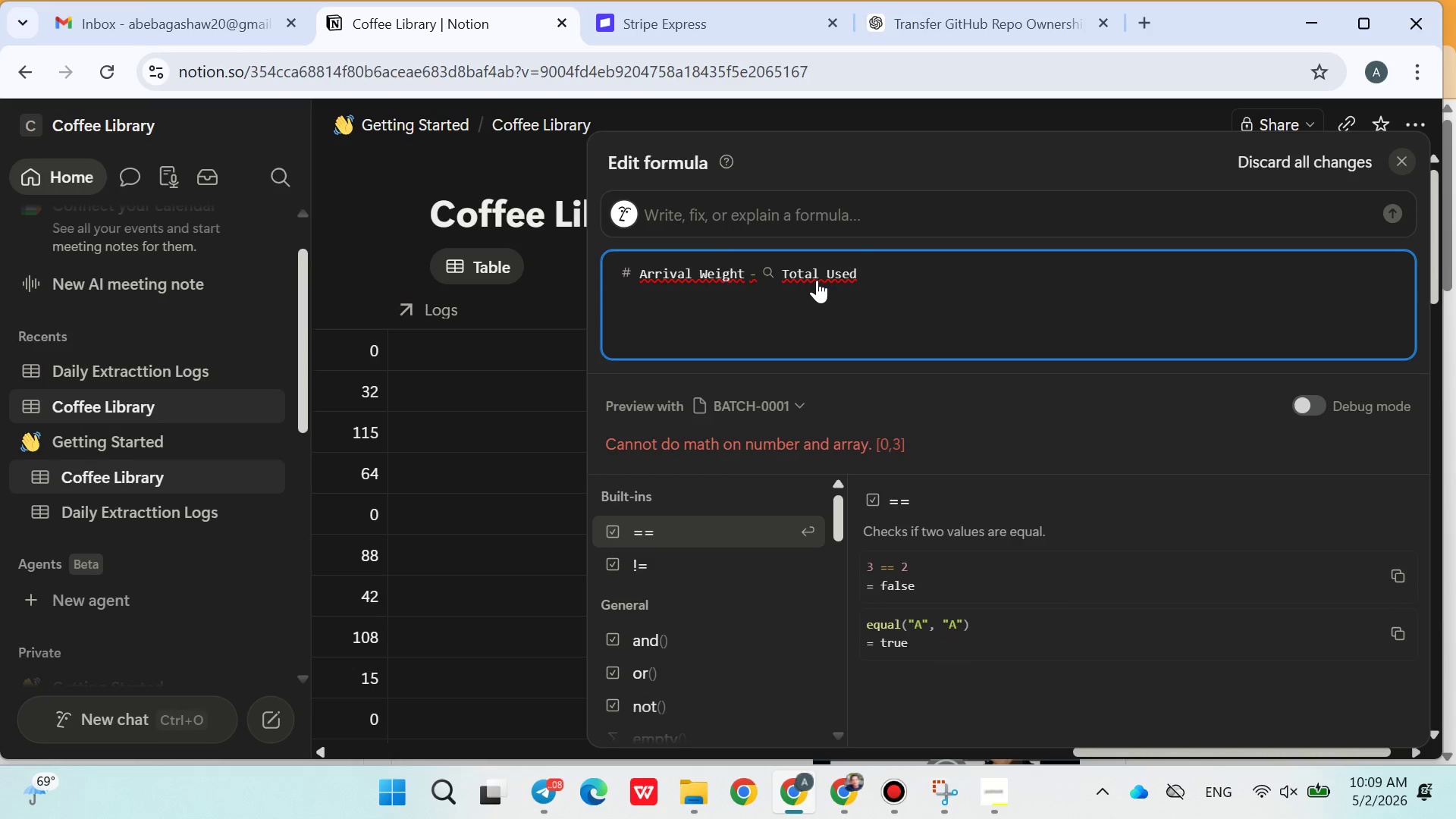 
hold_key(key=ControlLeft, duration=0.34)
 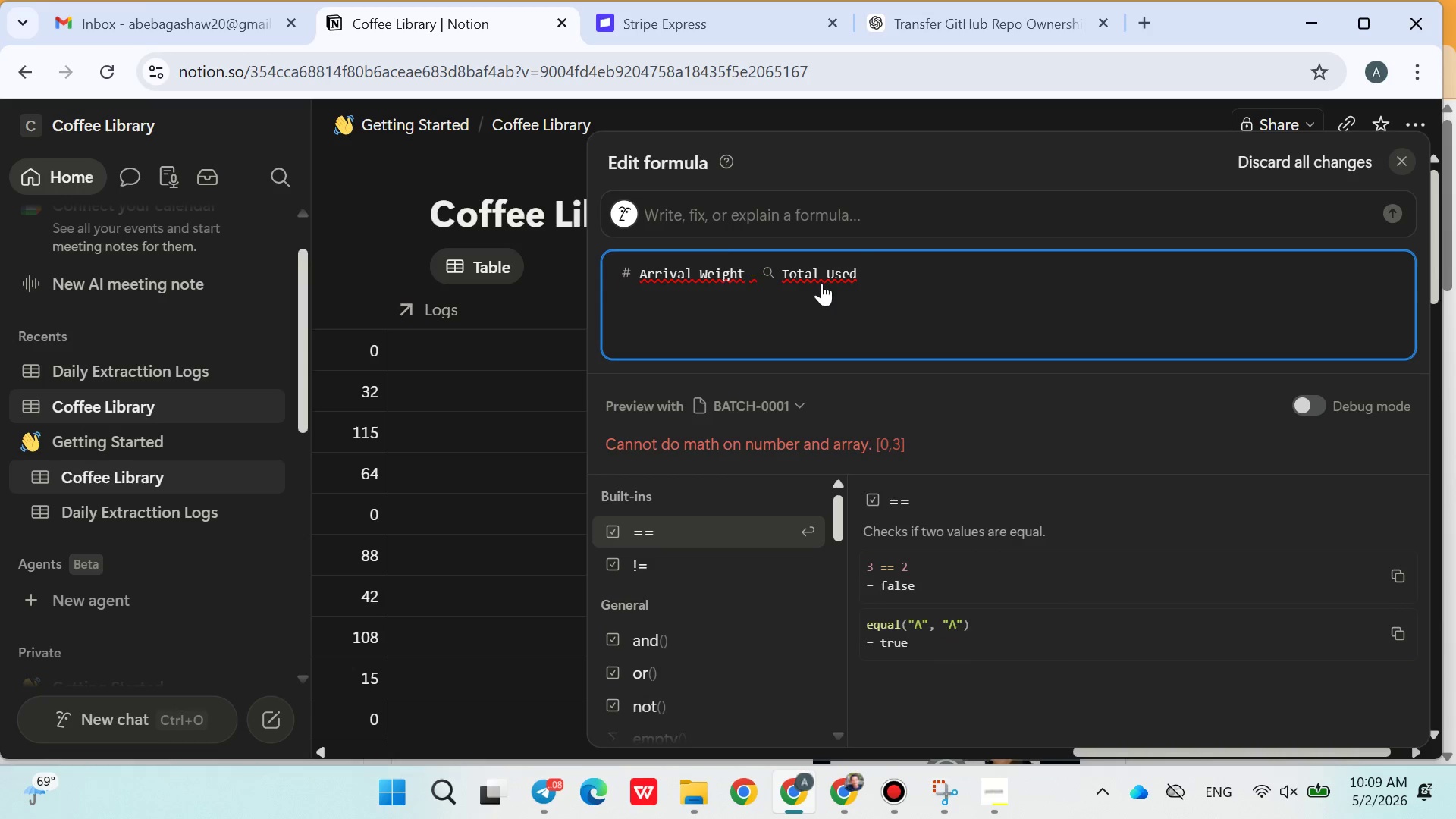 
double_click([821, 283])
 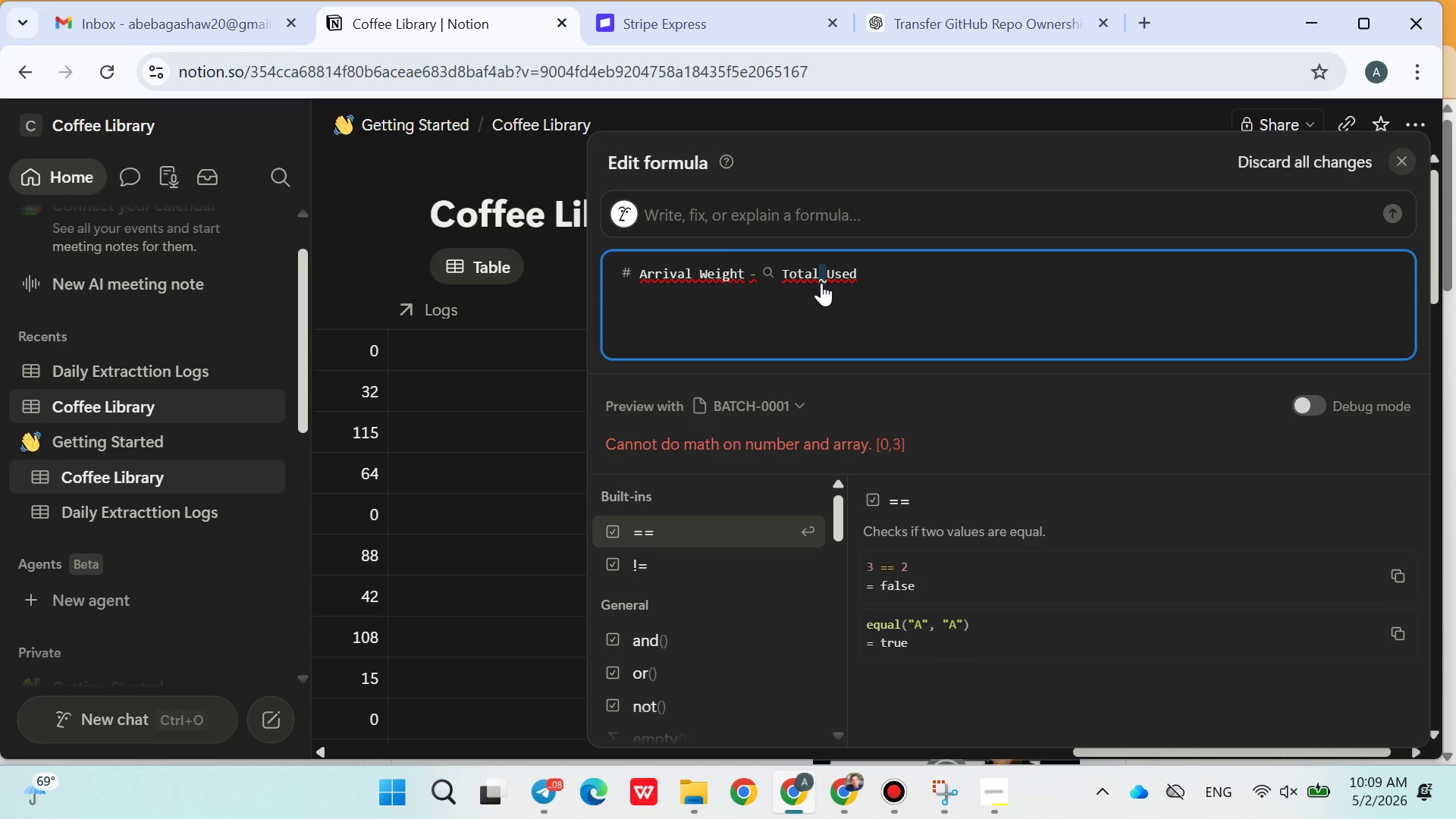 
triple_click([821, 283])
 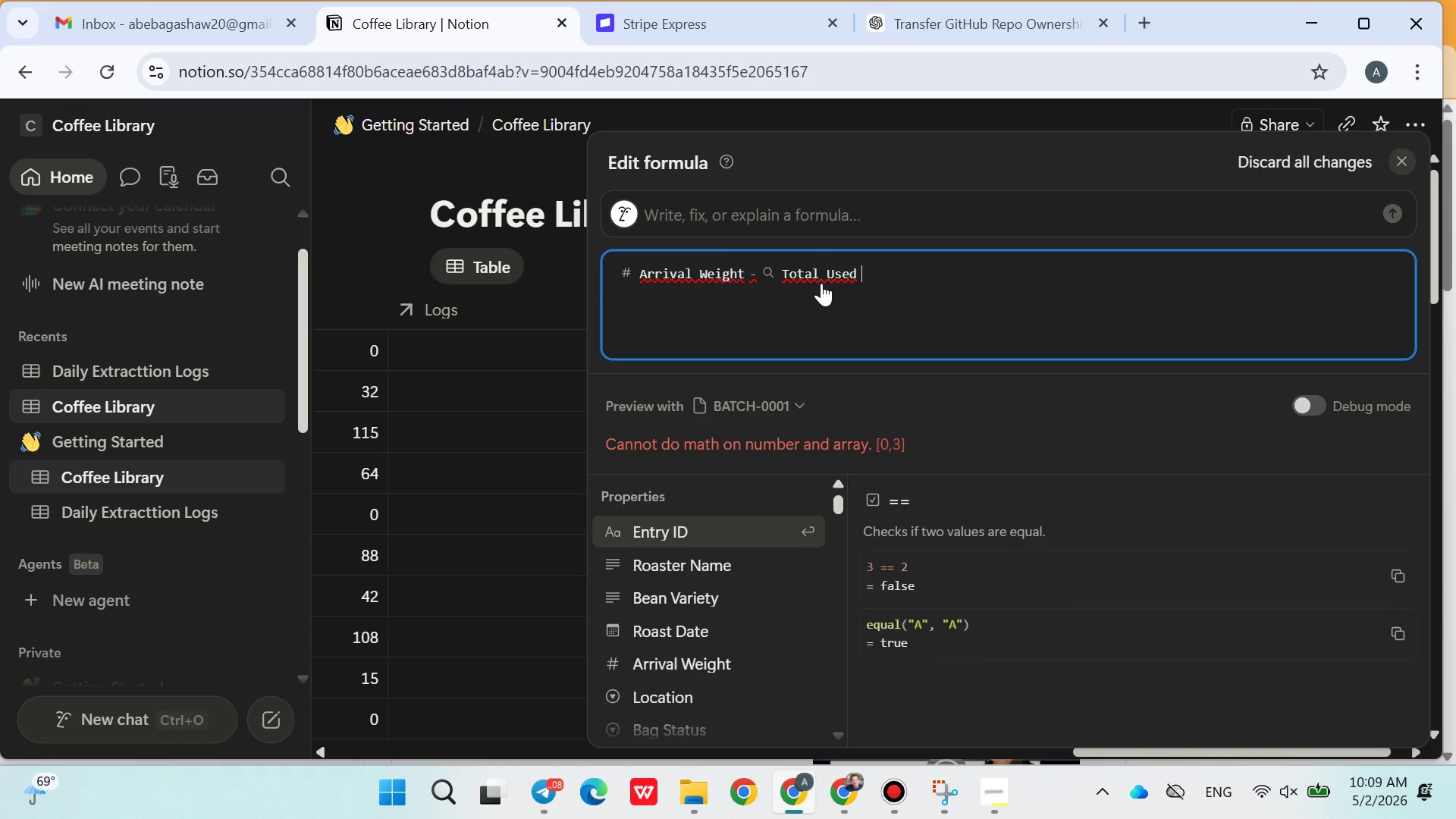 
triple_click([821, 283])
 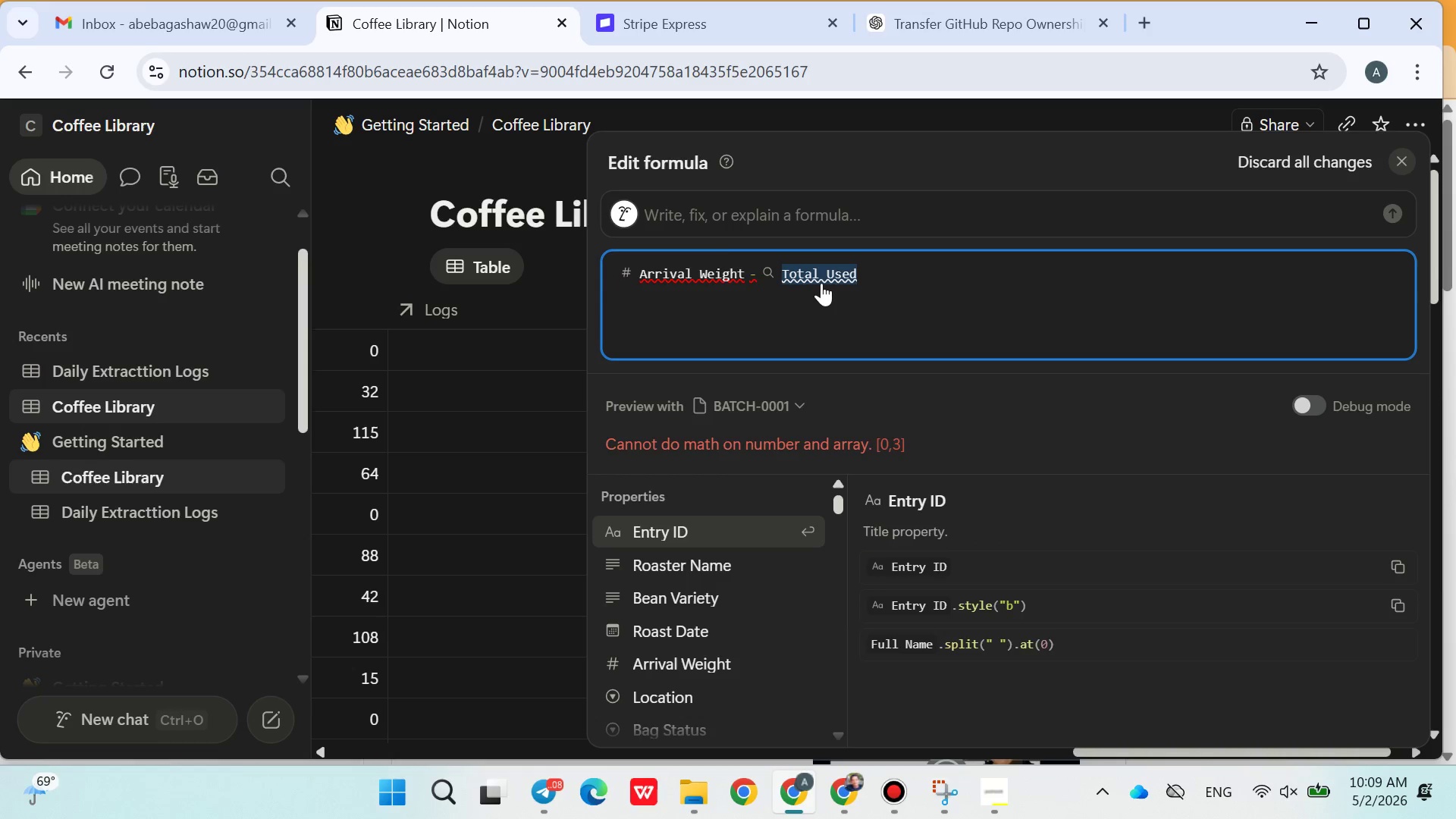 
key(Backspace)
 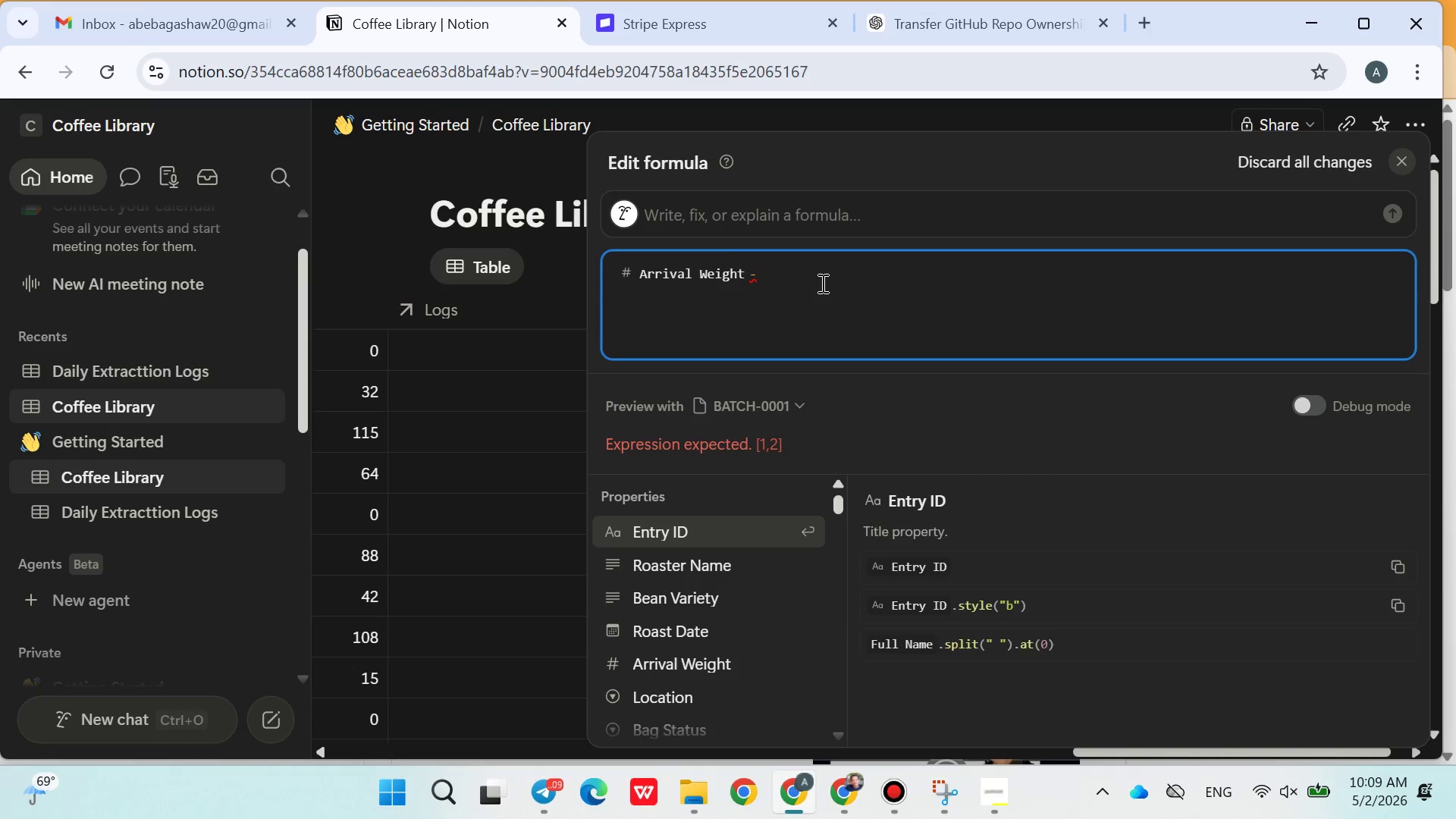 
wait(6.72)
 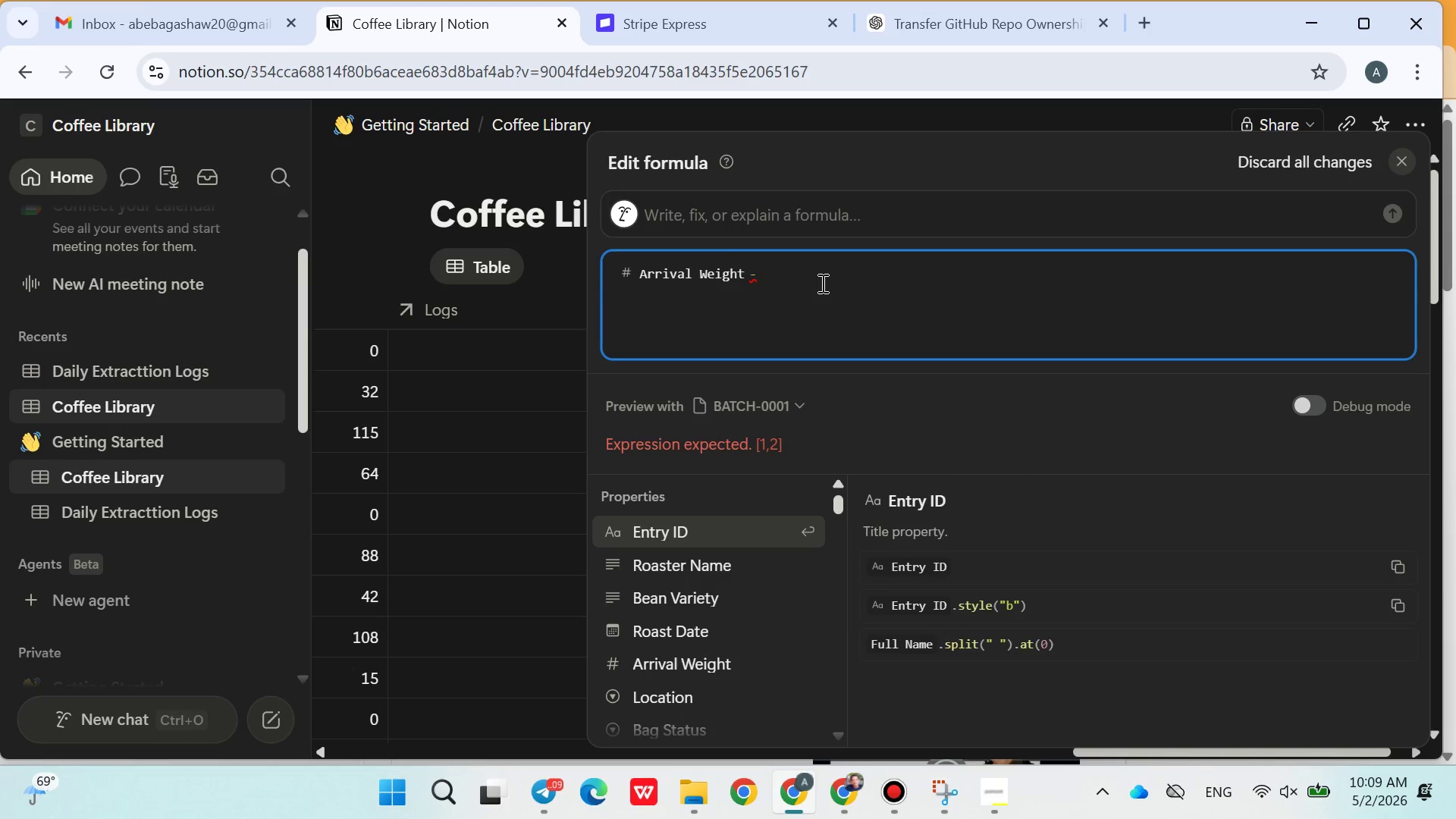 
key(Control+T)
 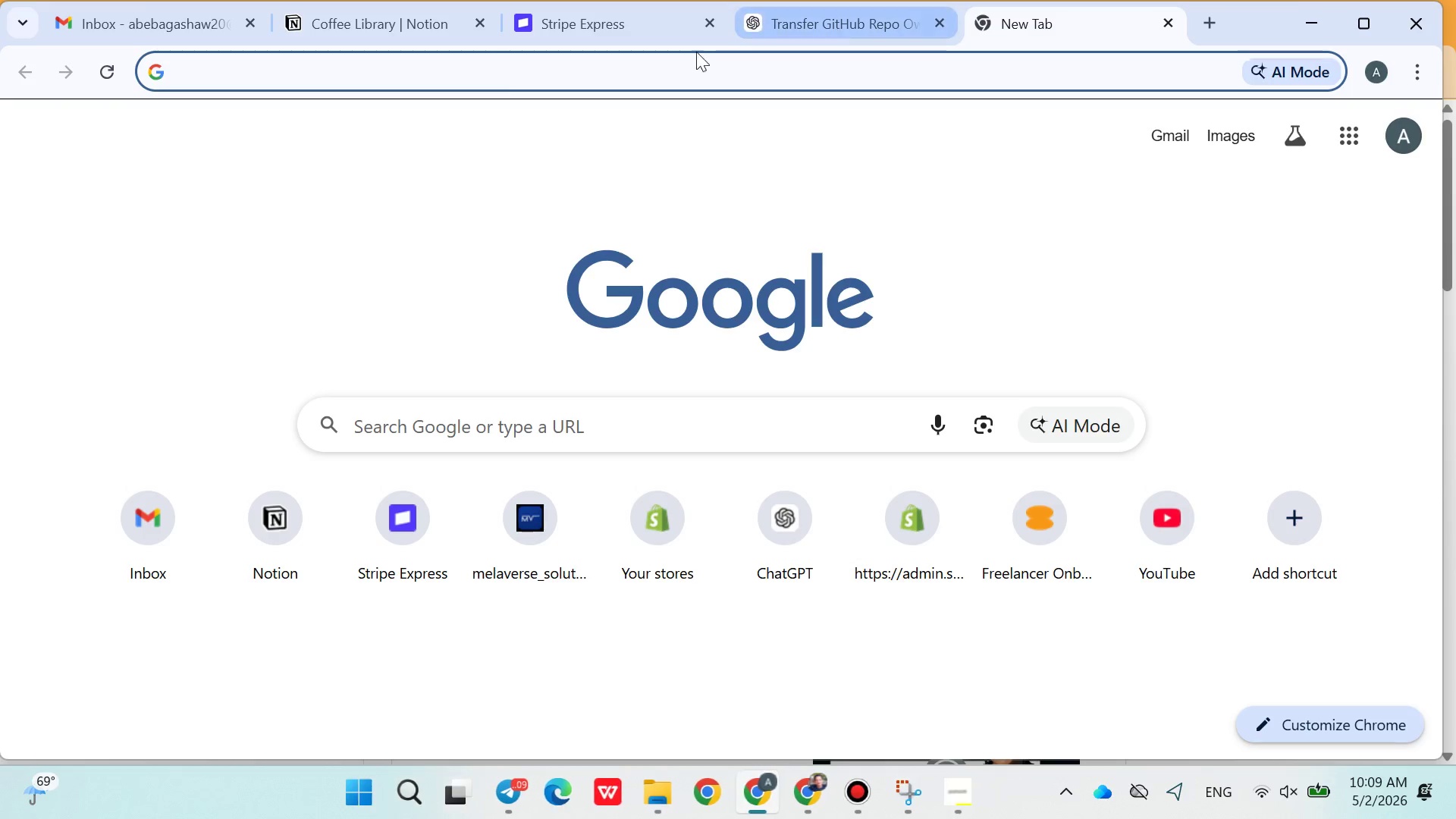 
left_click([381, 0])
 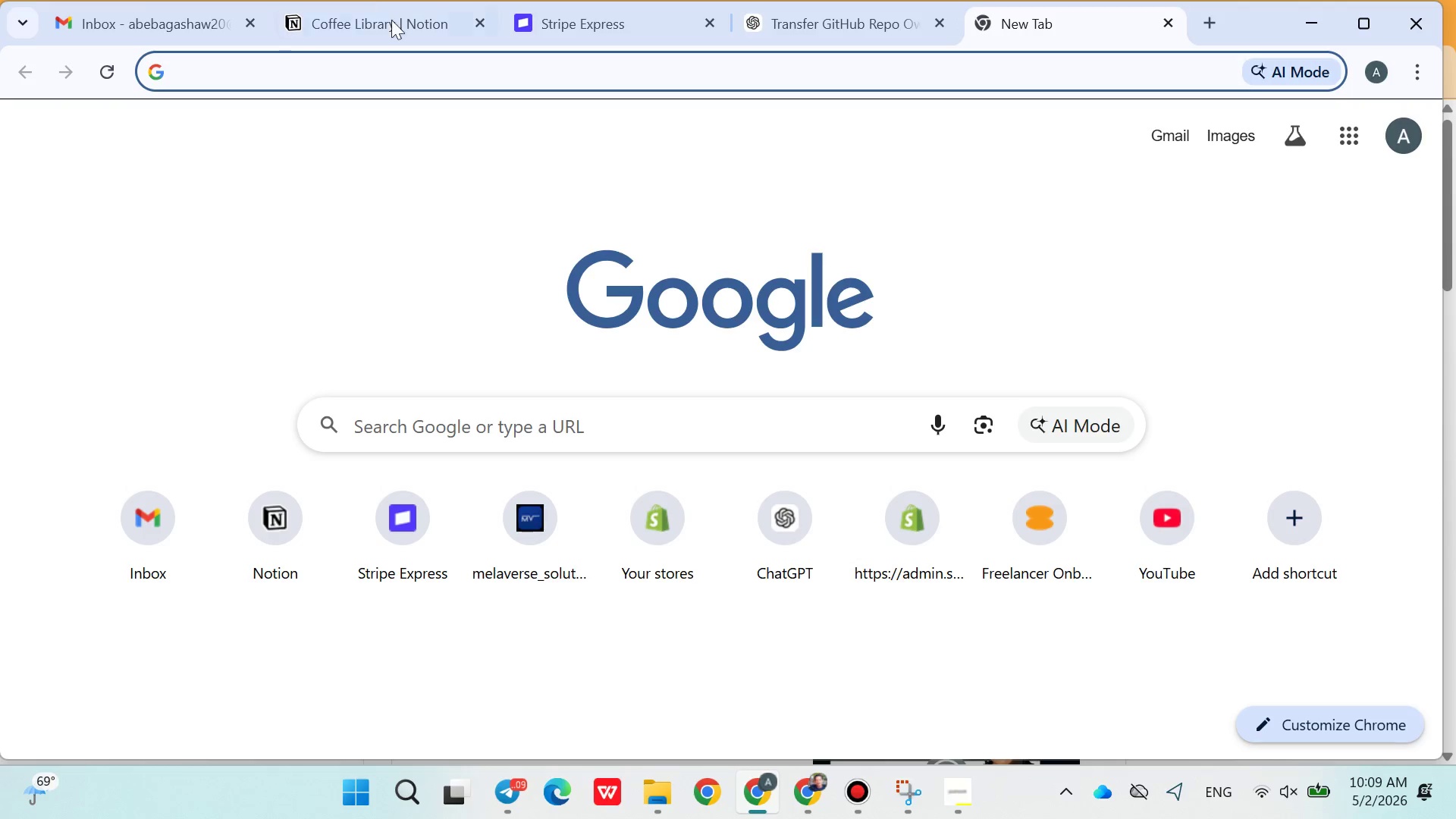 
left_click([391, 27])
 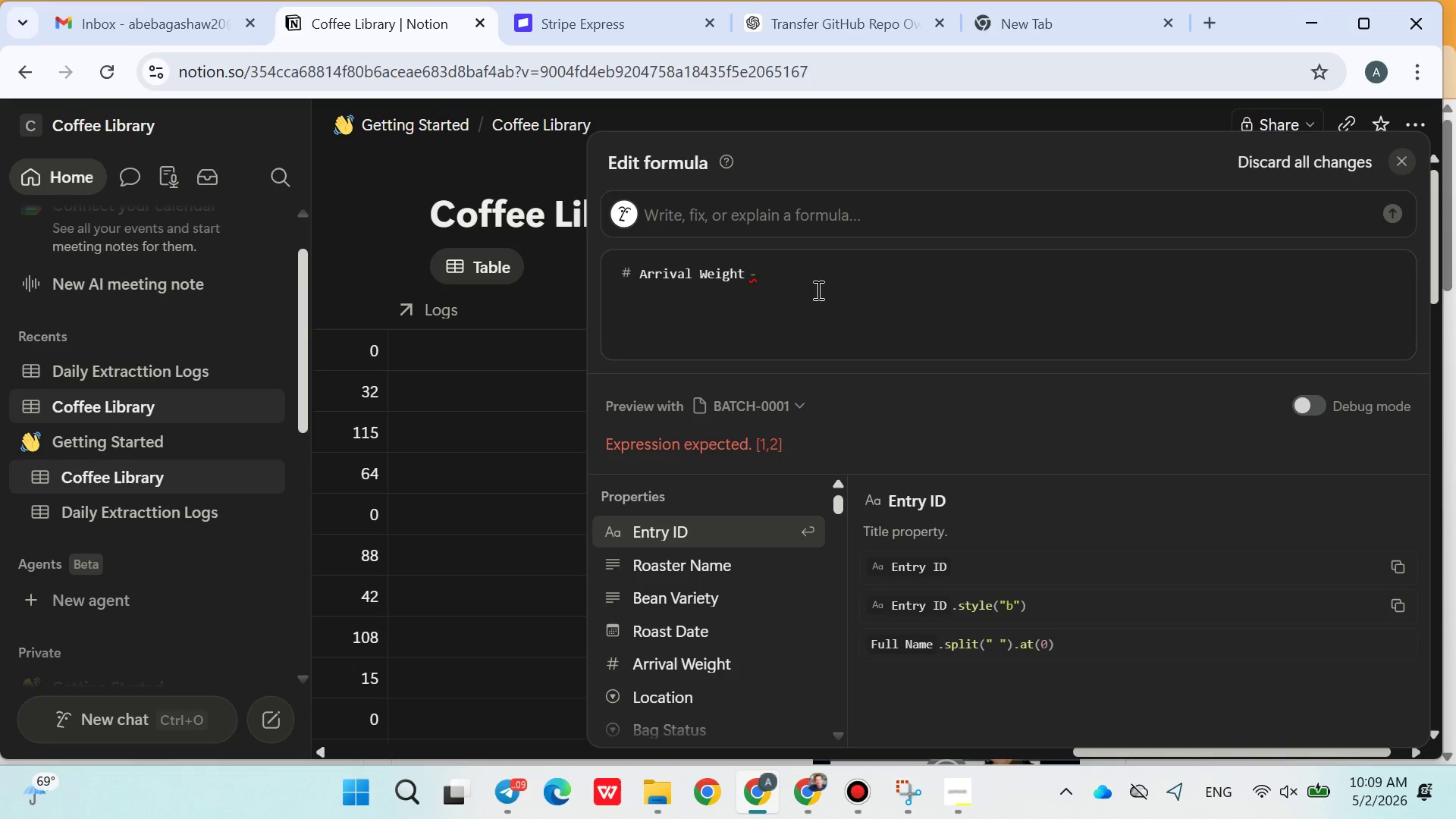 
left_click([835, 287])
 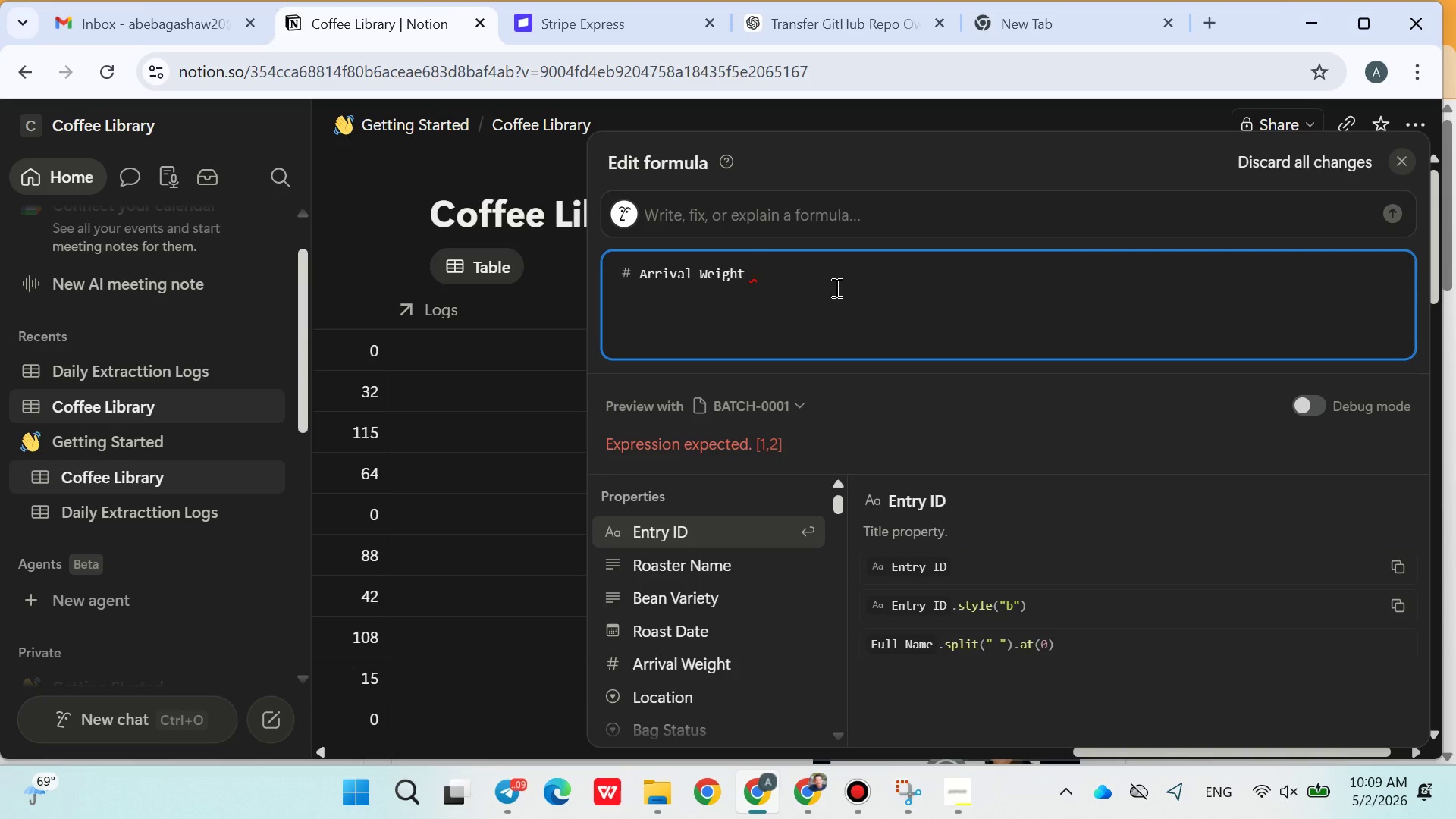 
key(Shift+T)
 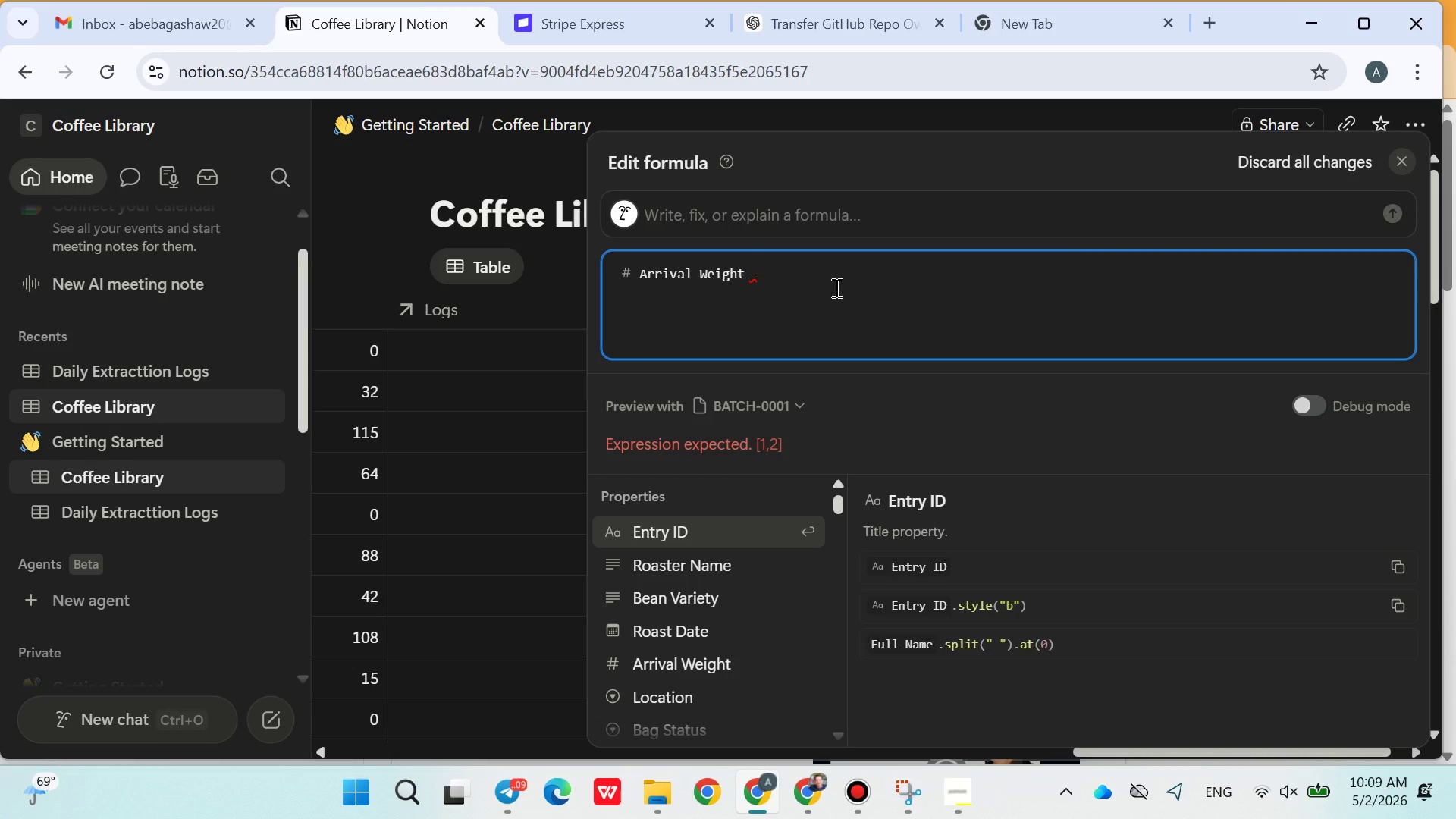 
left_click([835, 287])
 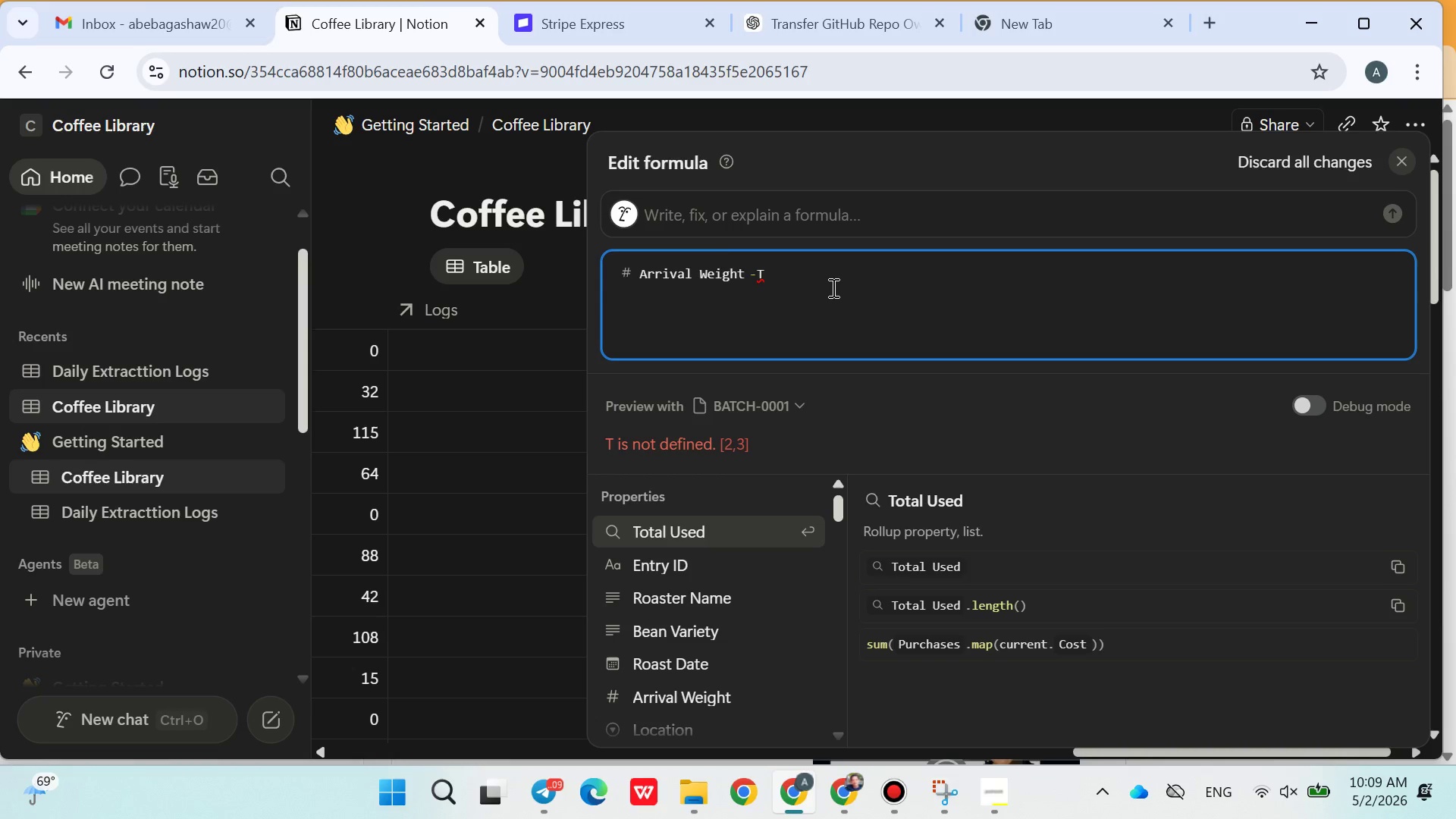 
type(otal Used)
 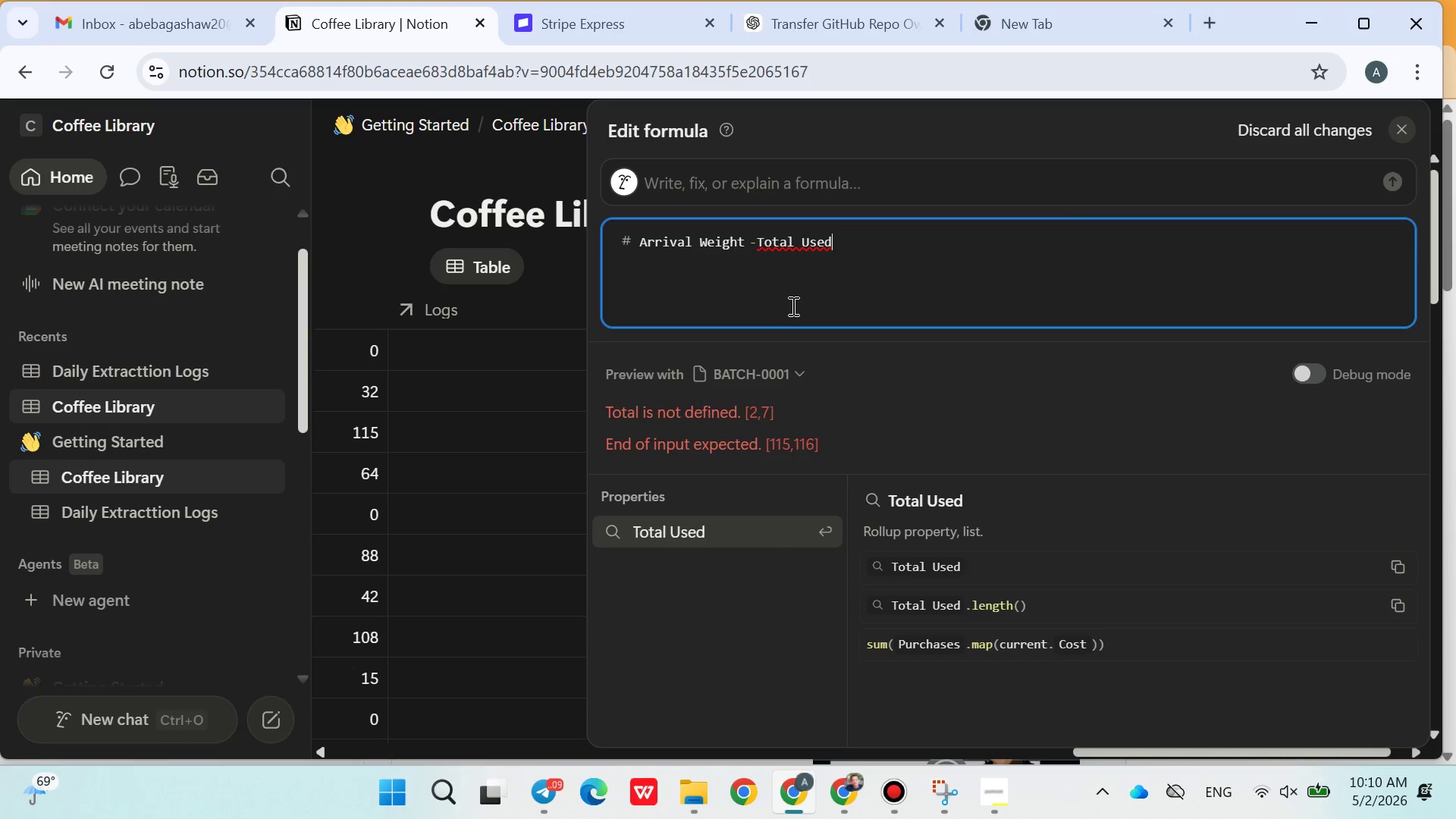 
wait(6.02)
 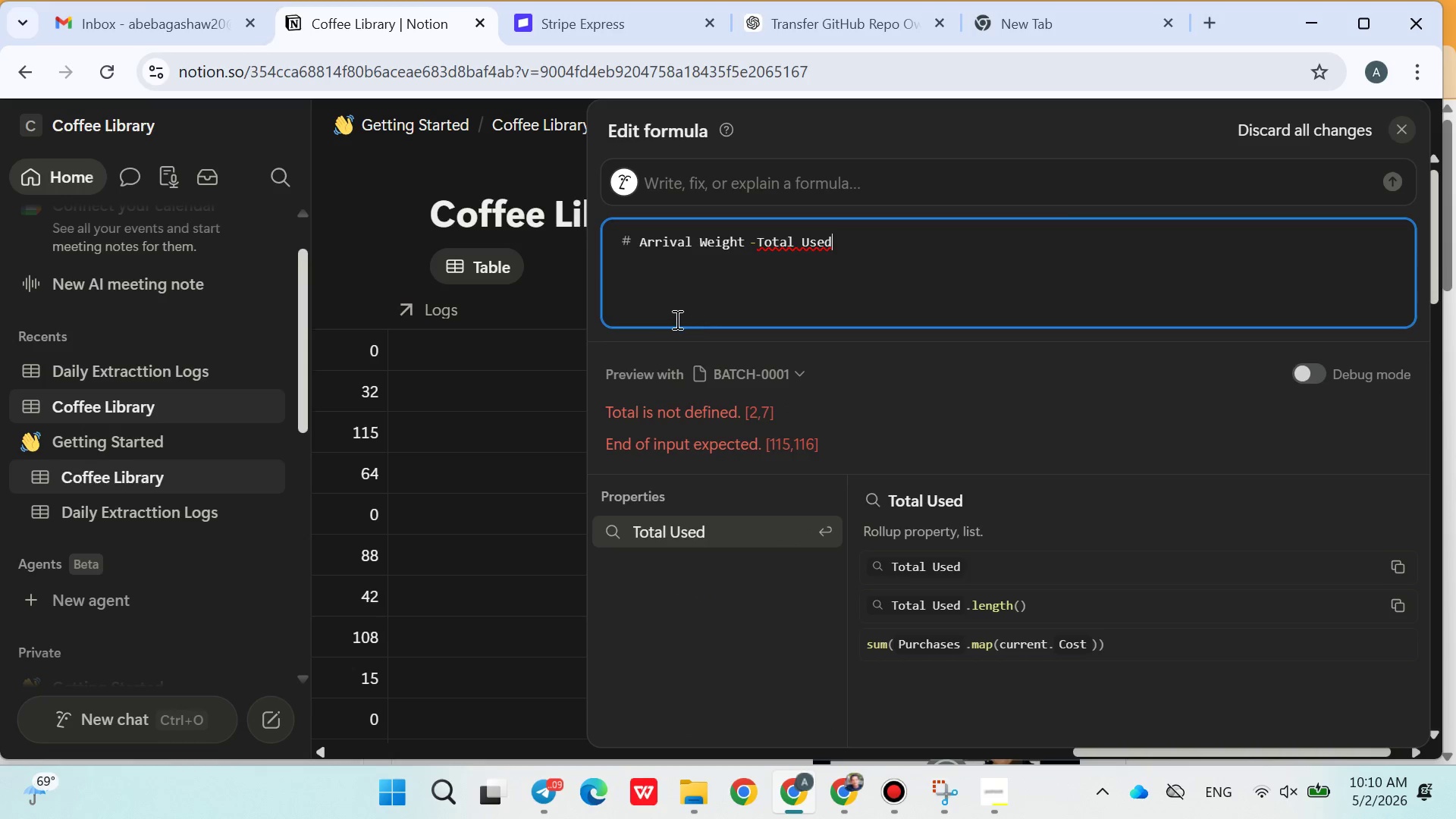 
left_click([706, 541])
 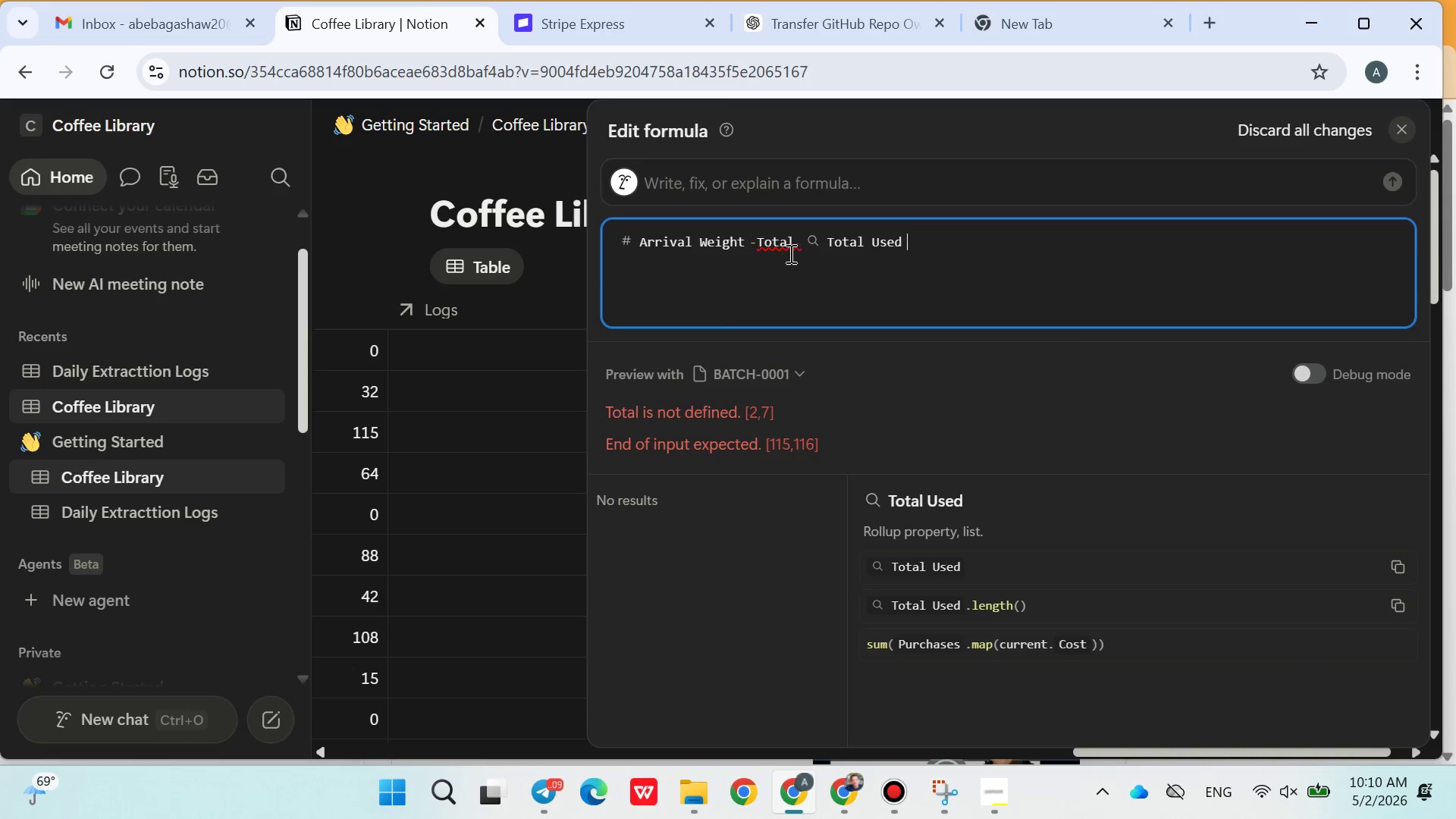 
left_click([795, 246])
 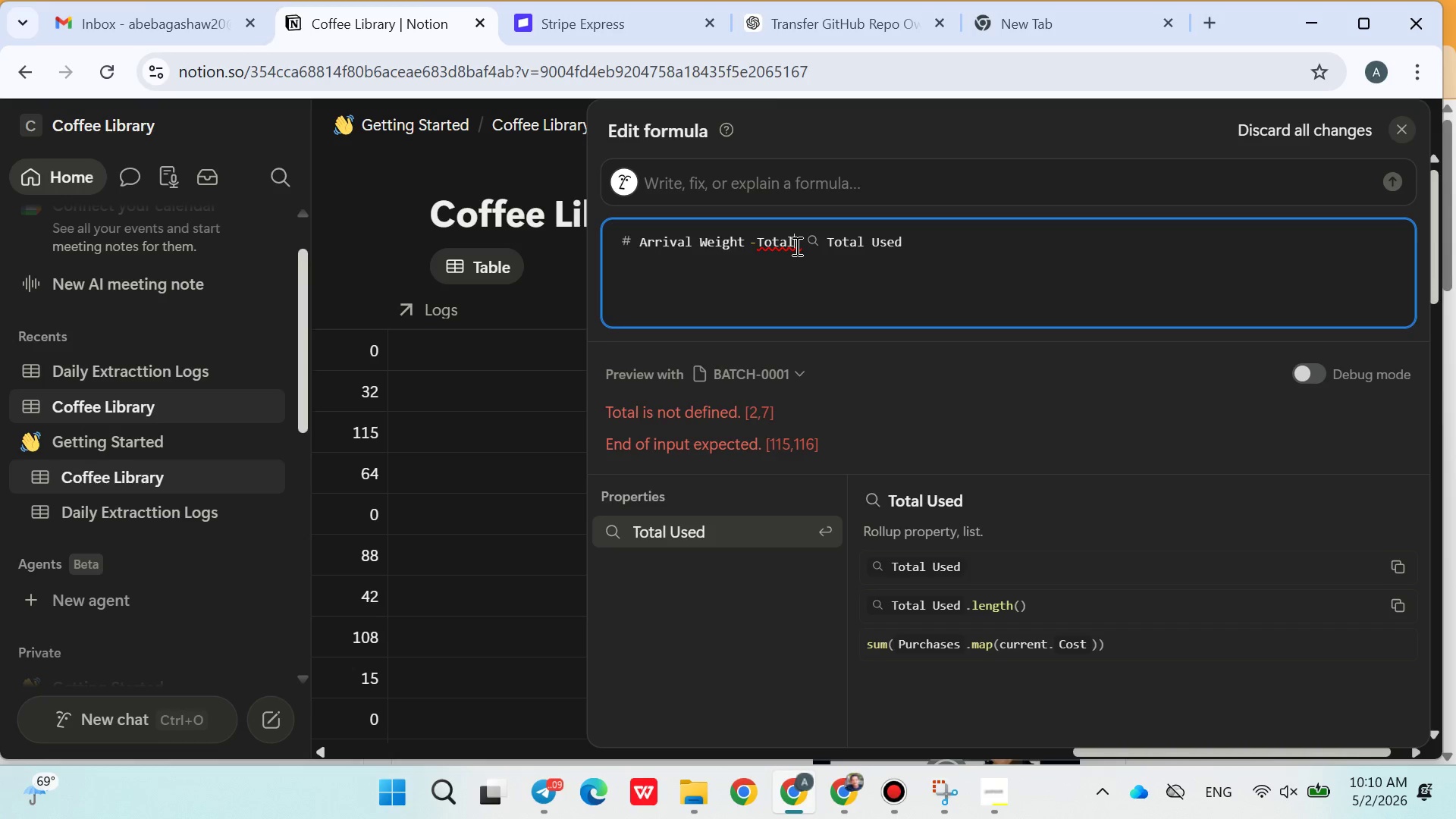 
key(Backspace)
 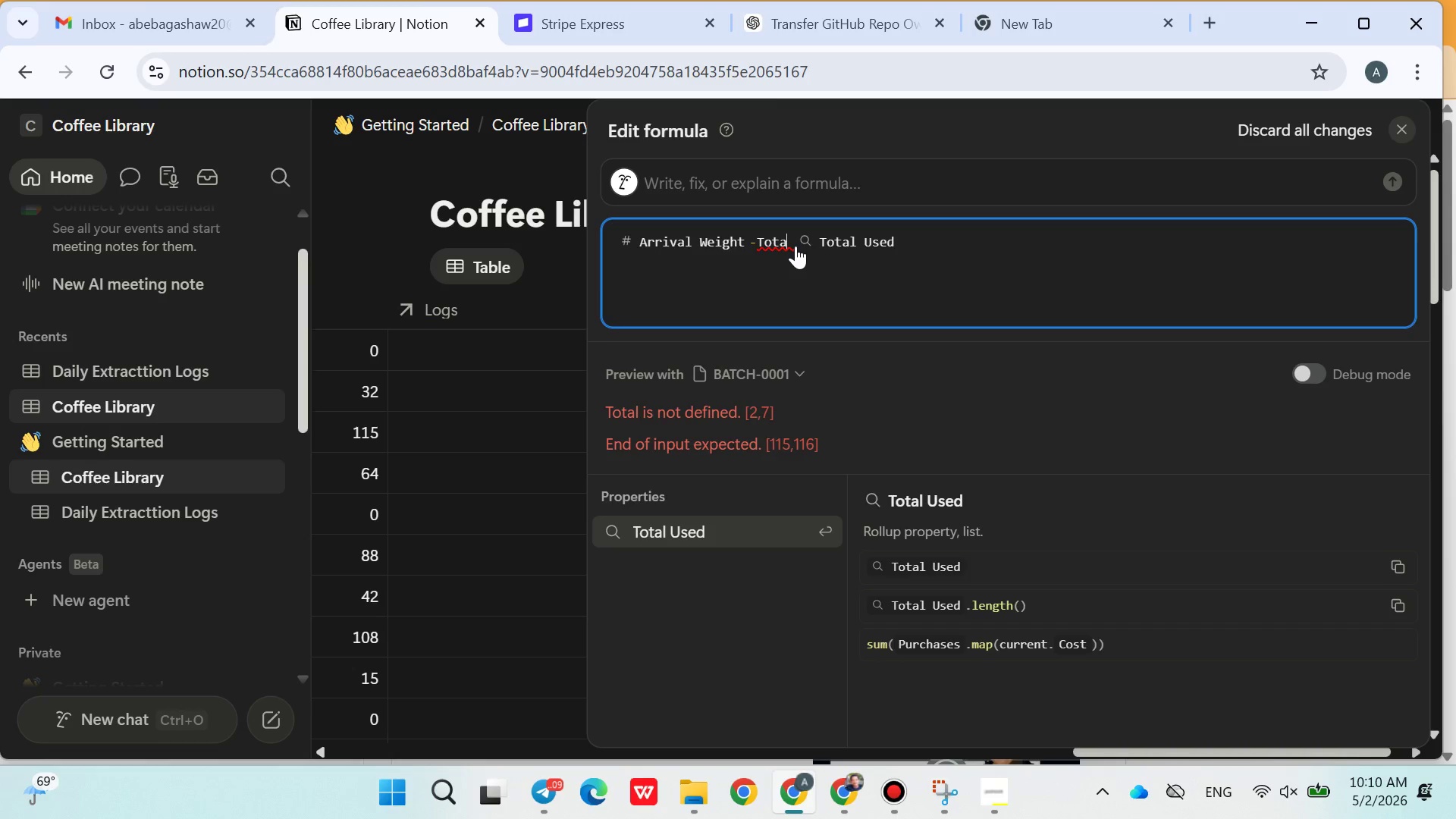 
key(Backspace)
 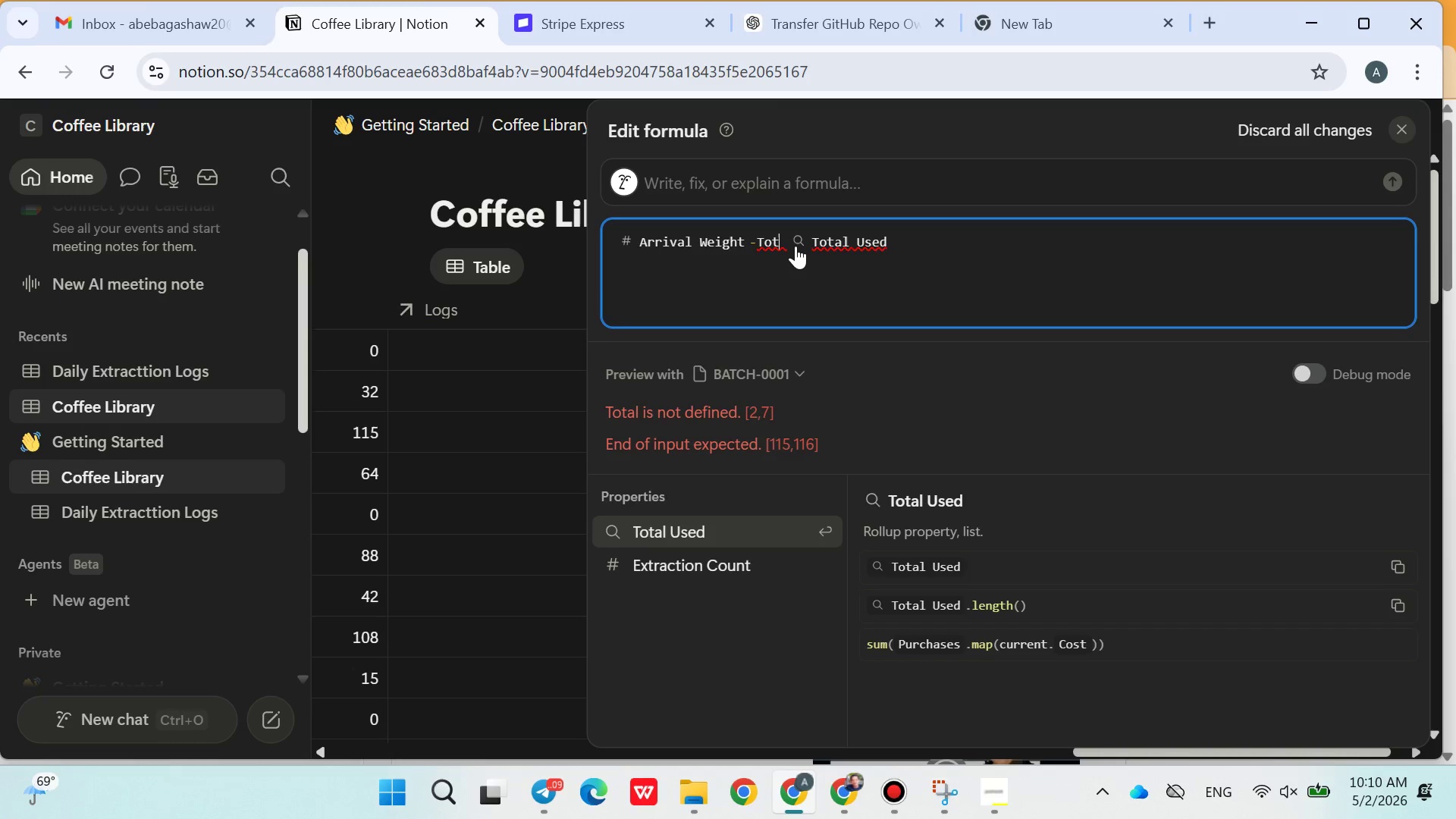 
key(Backspace)
 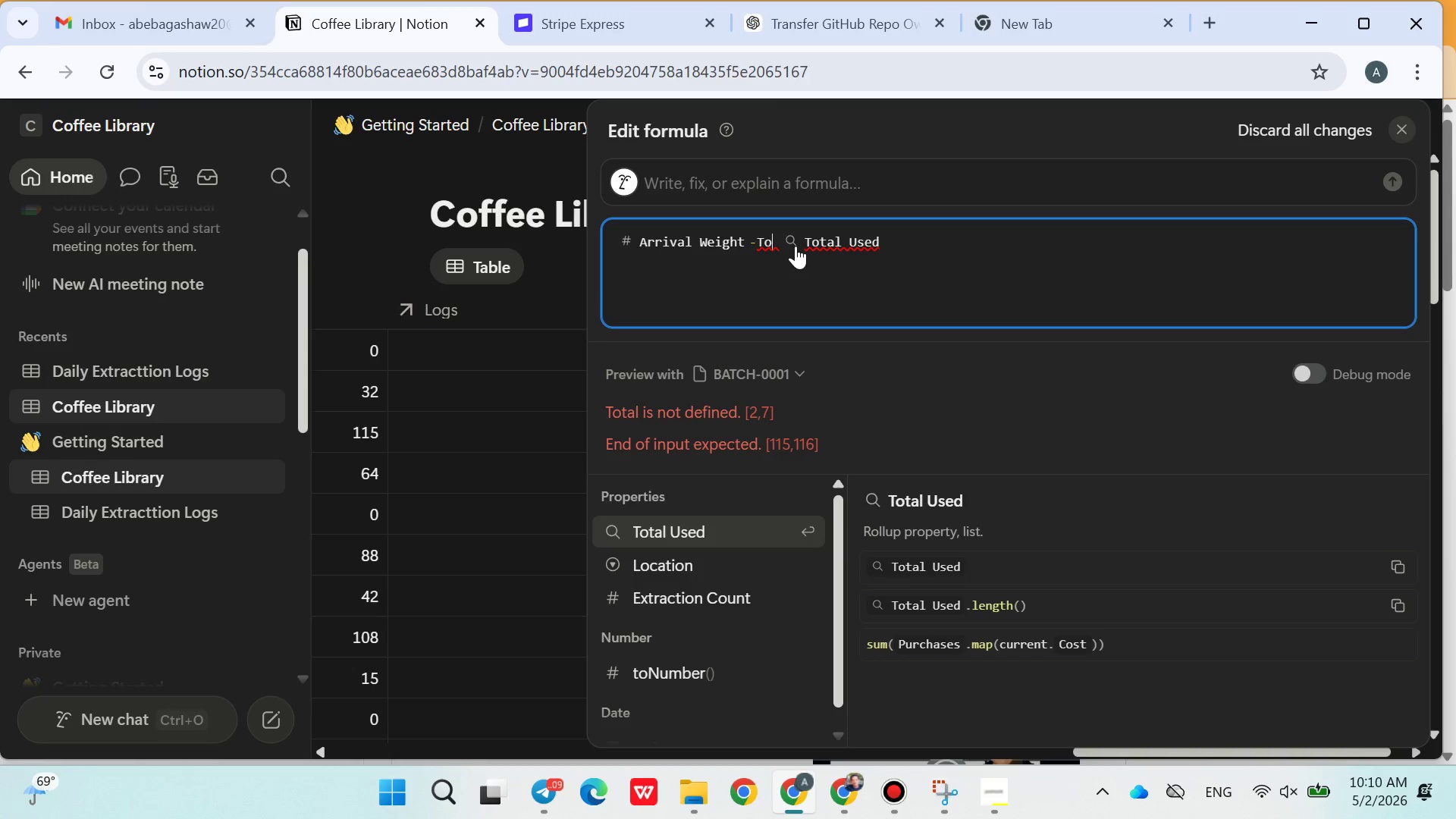 
key(Backspace)
 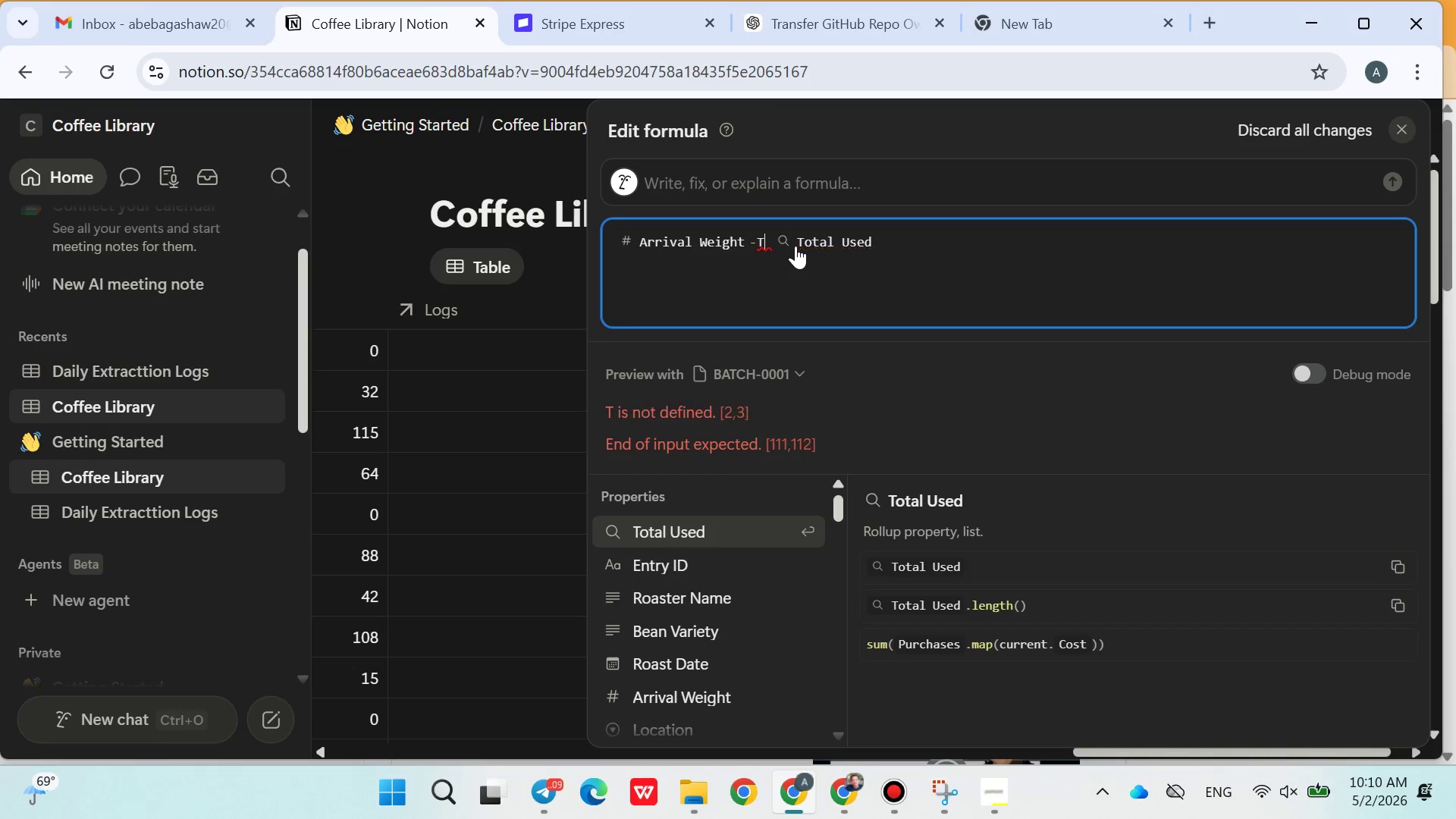 
key(Backspace)
 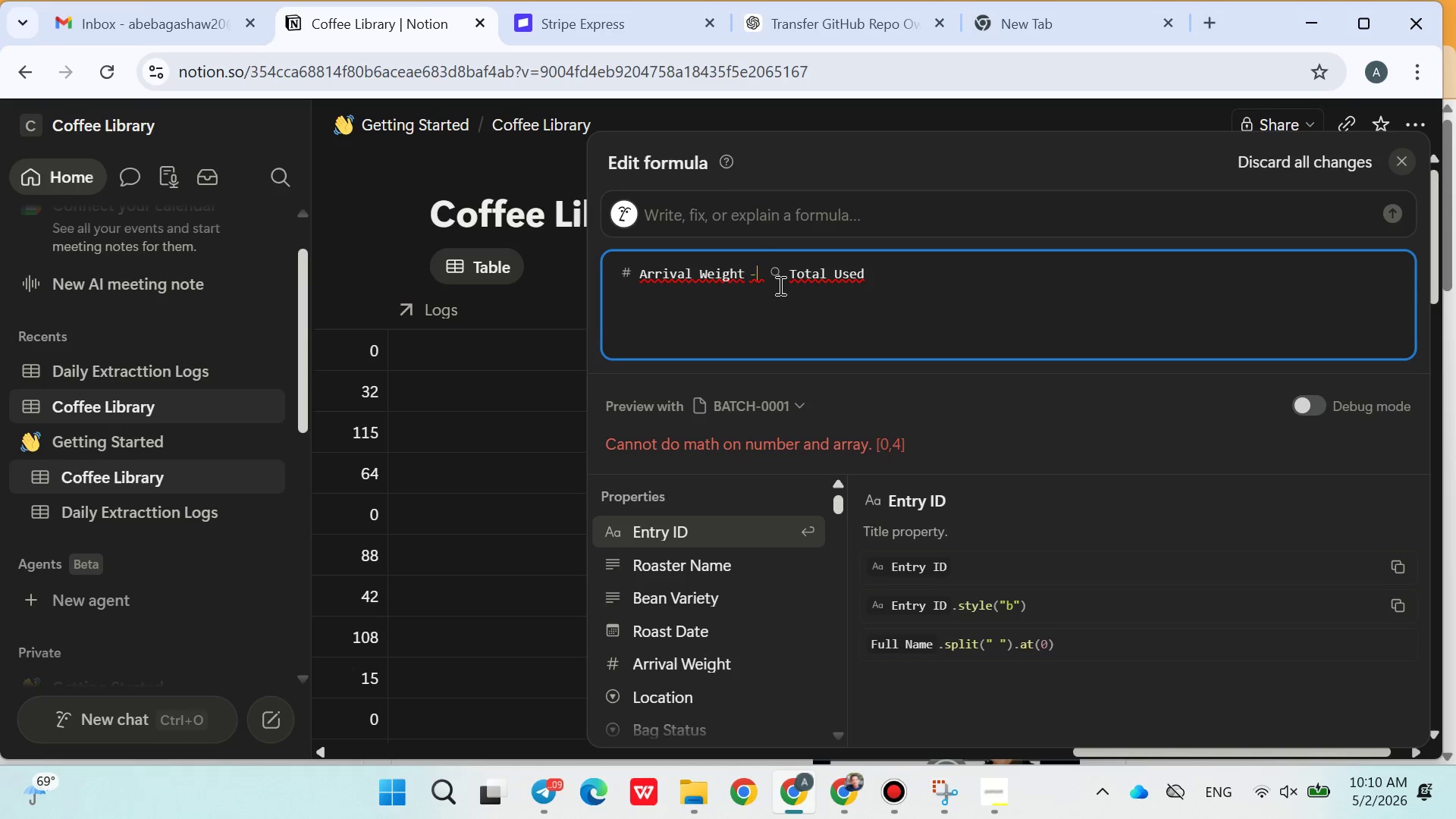 
key(ArrowRight)
 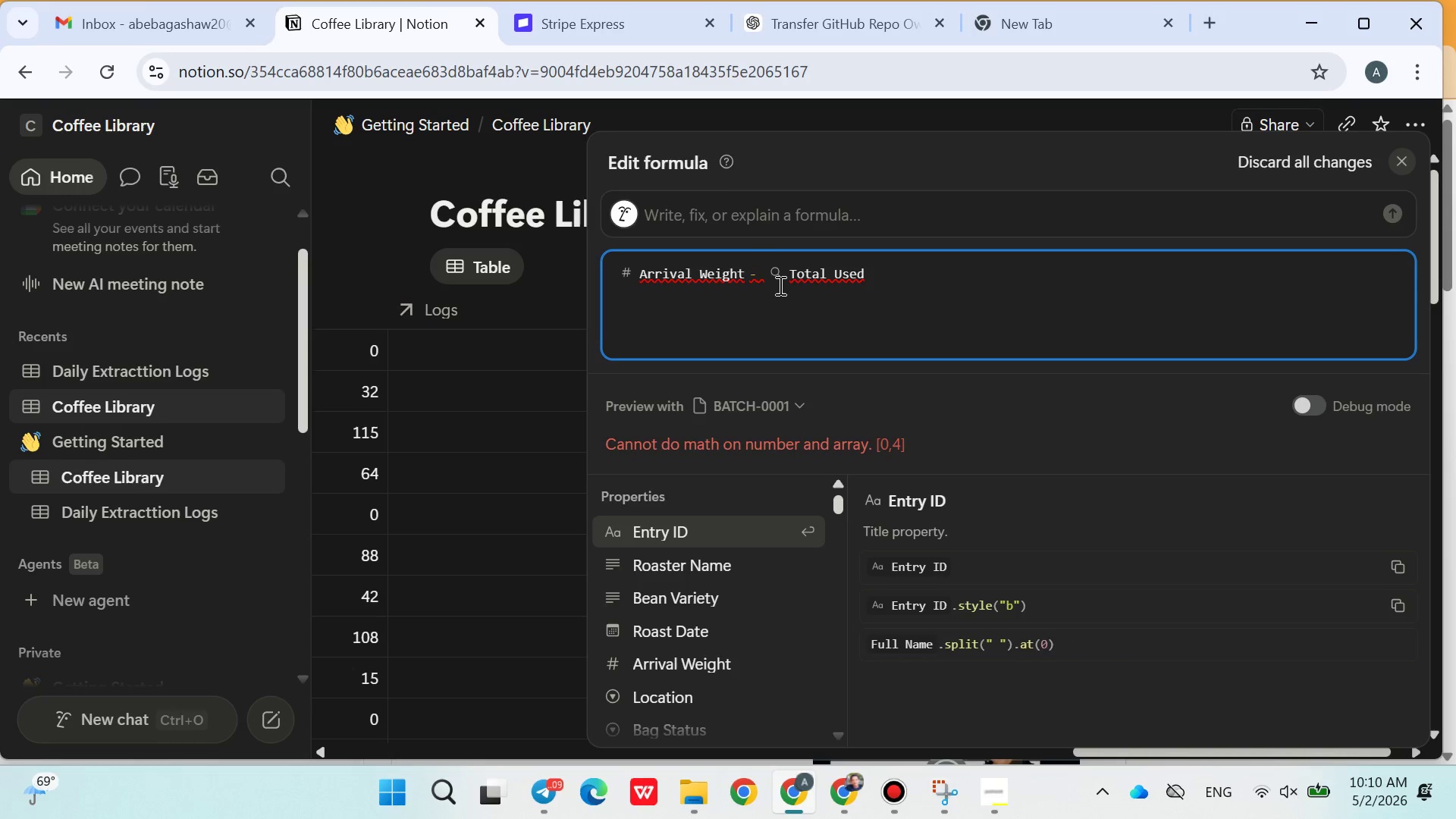 
key(Backspace)
 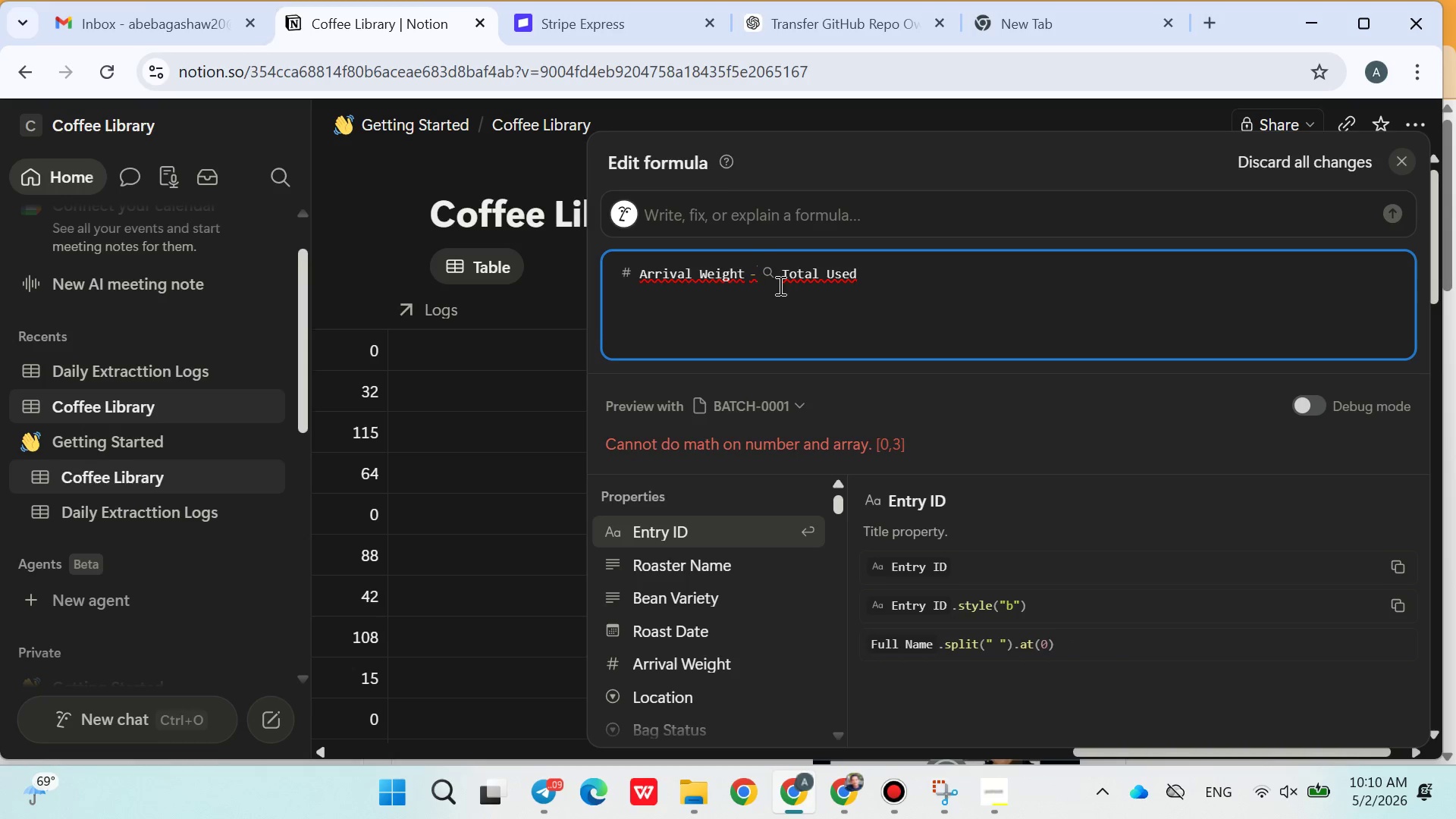 
key(ArrowRight)
 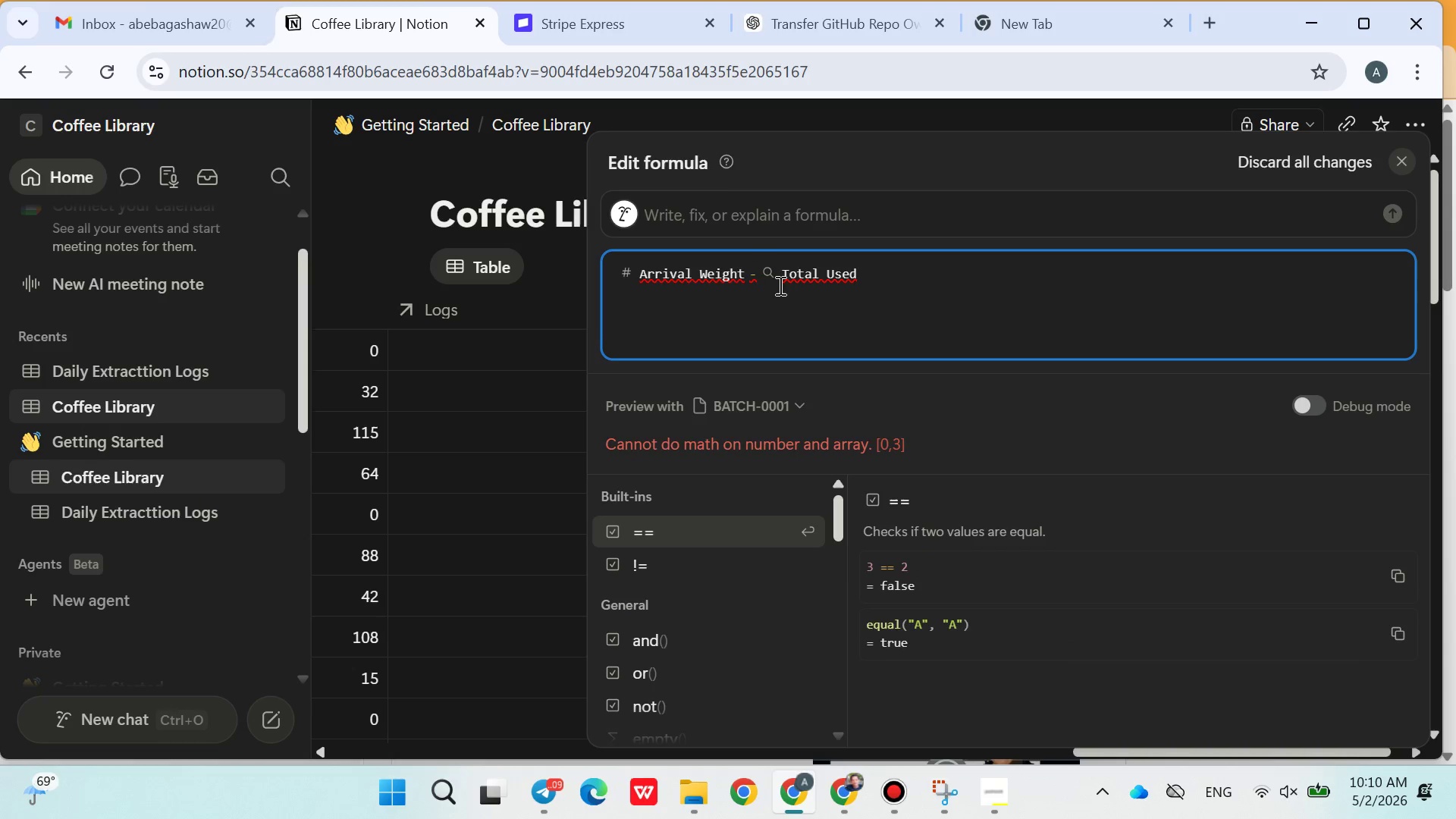 
key(Backspace)
 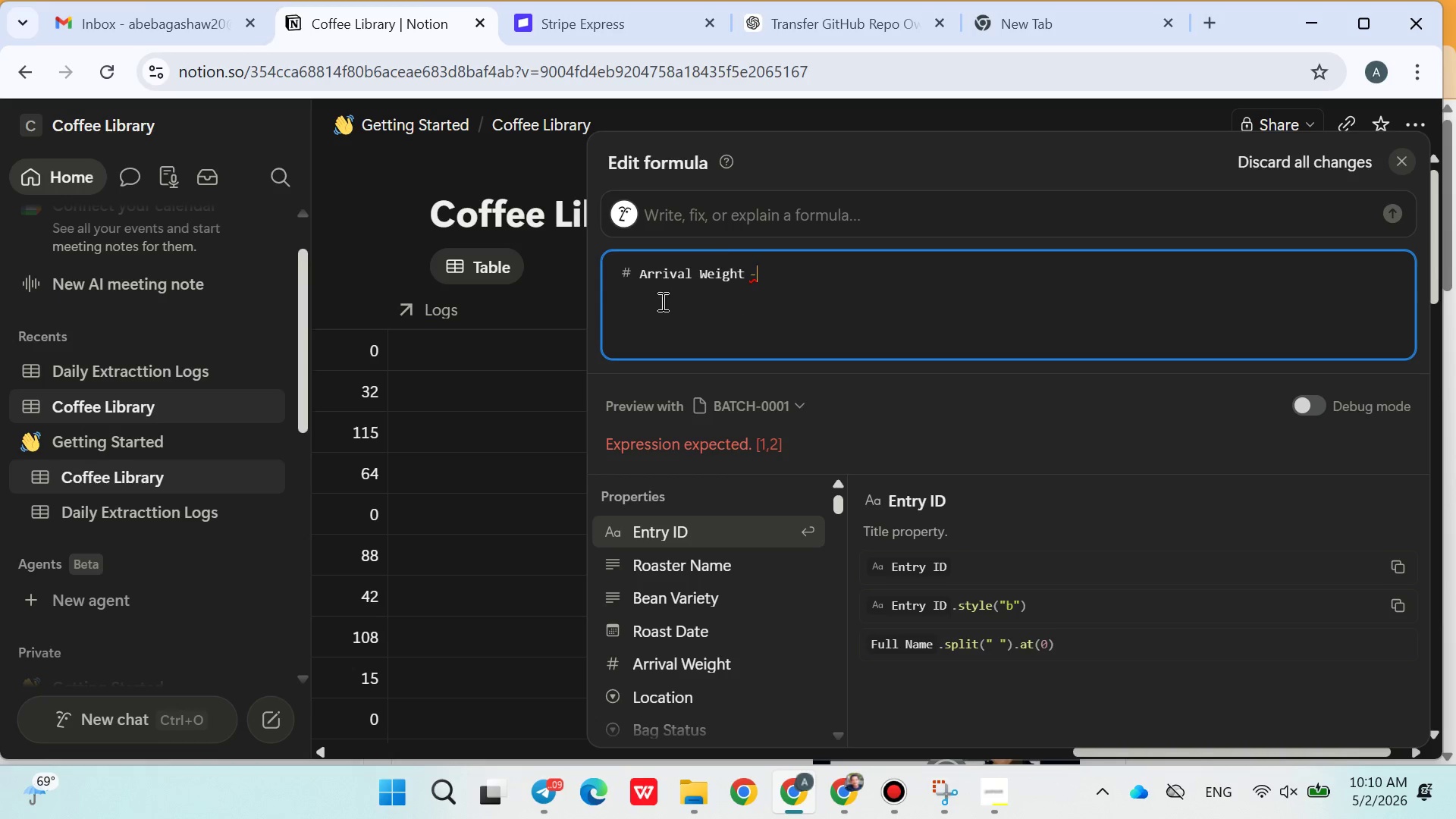 
hold_key(key=Backspace, duration=1.17)
 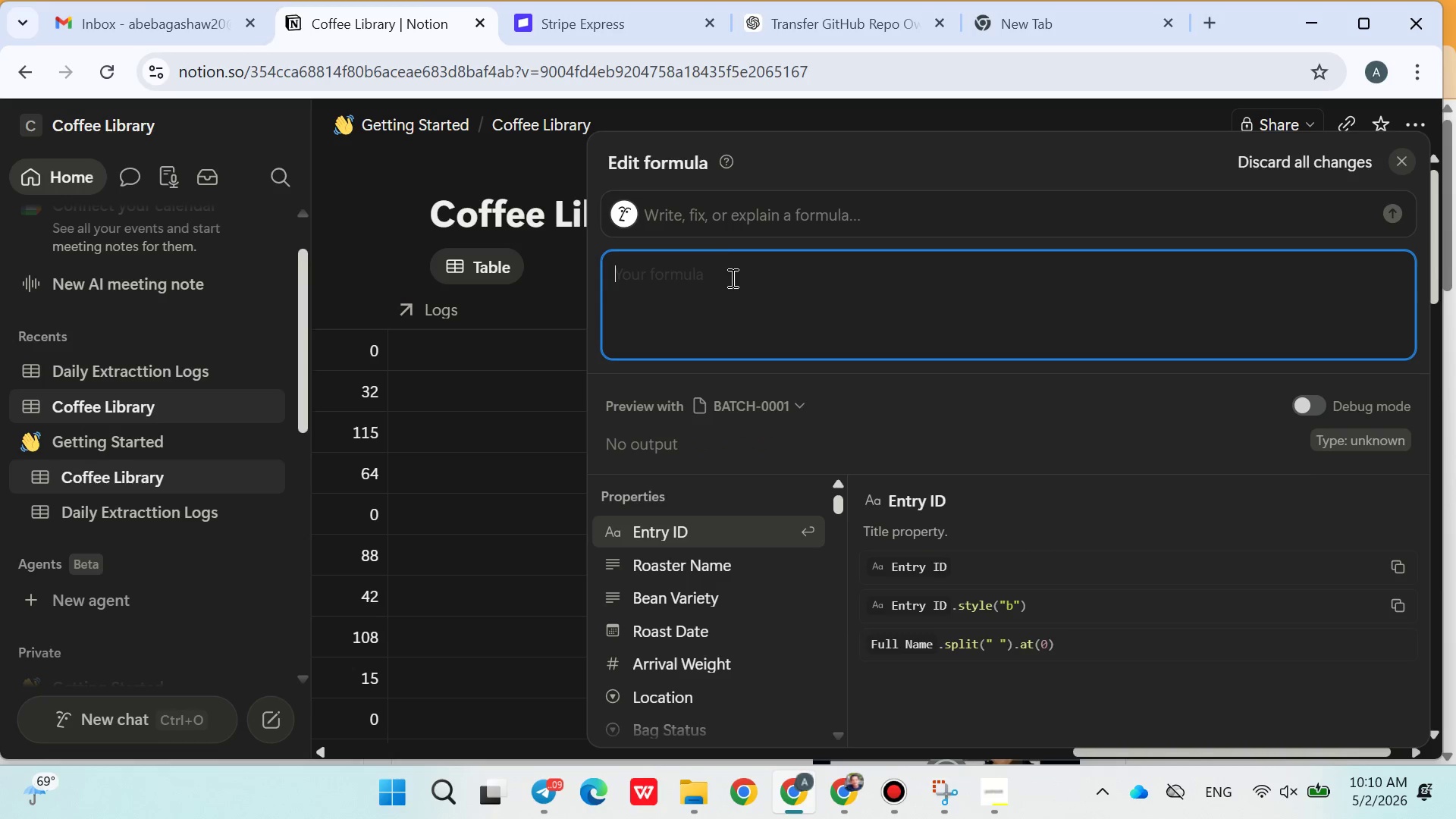 
key(Meta+MetaLeft)
 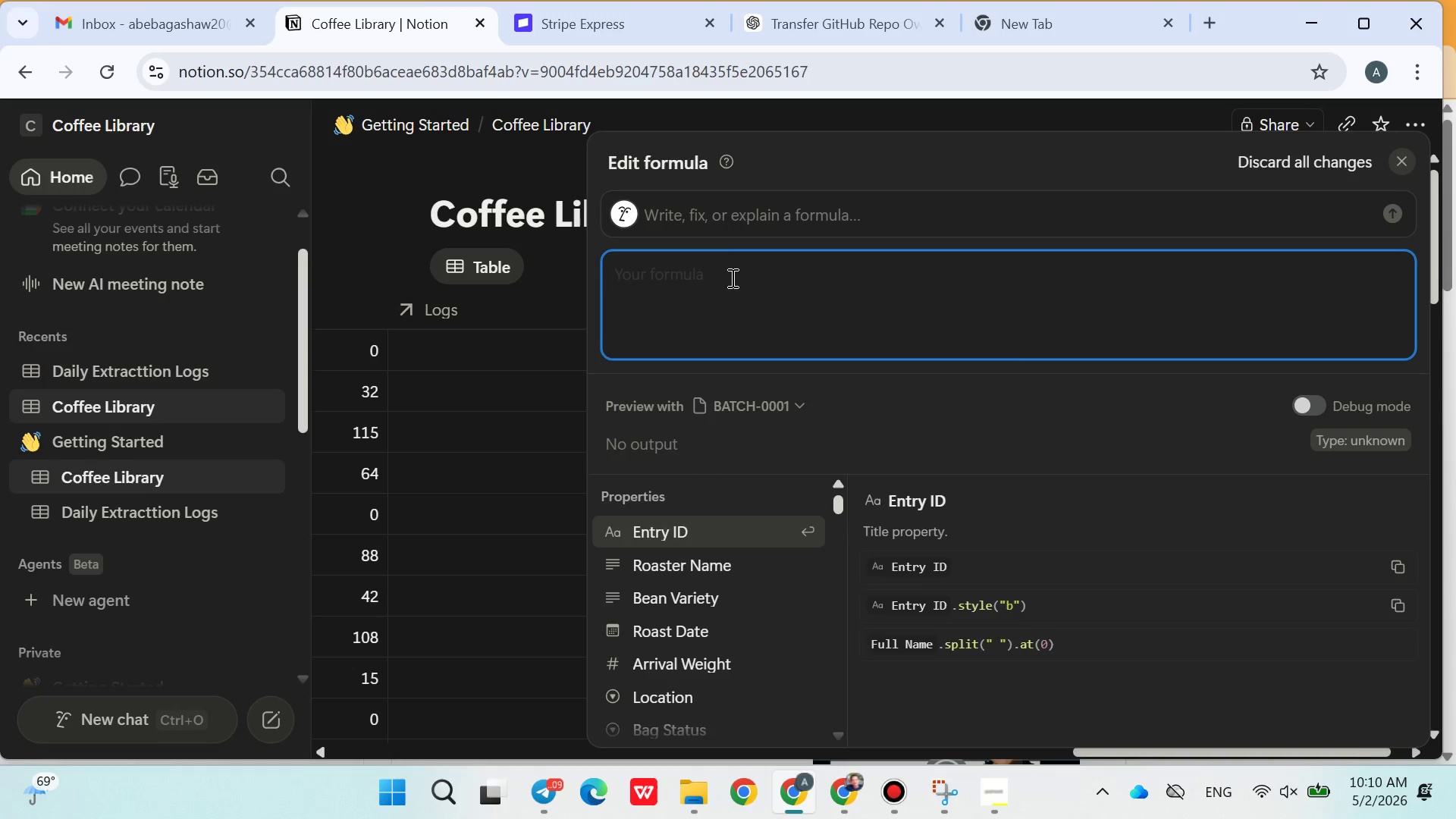 
key(Meta+V)
 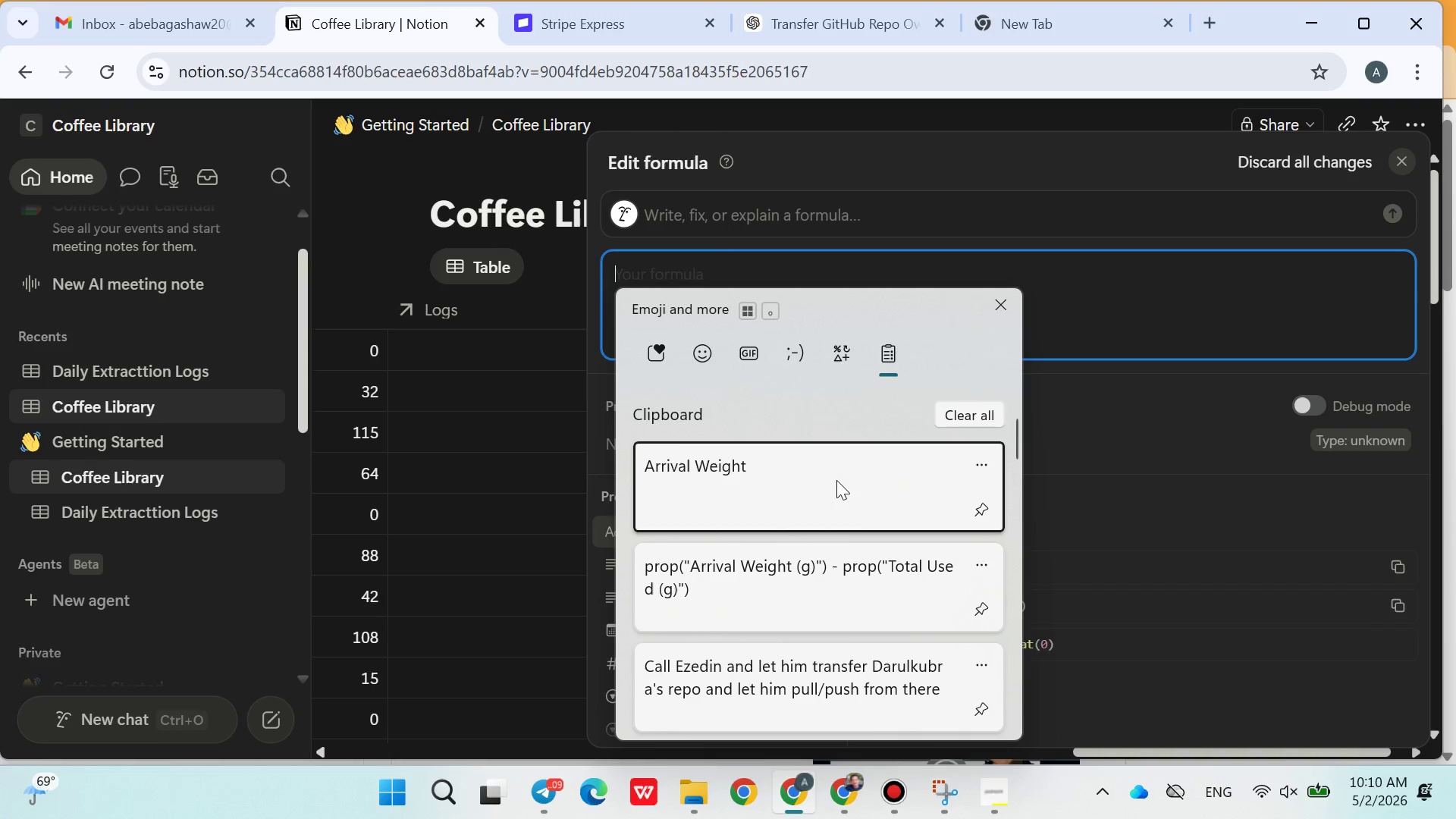 
left_click([853, 563])
 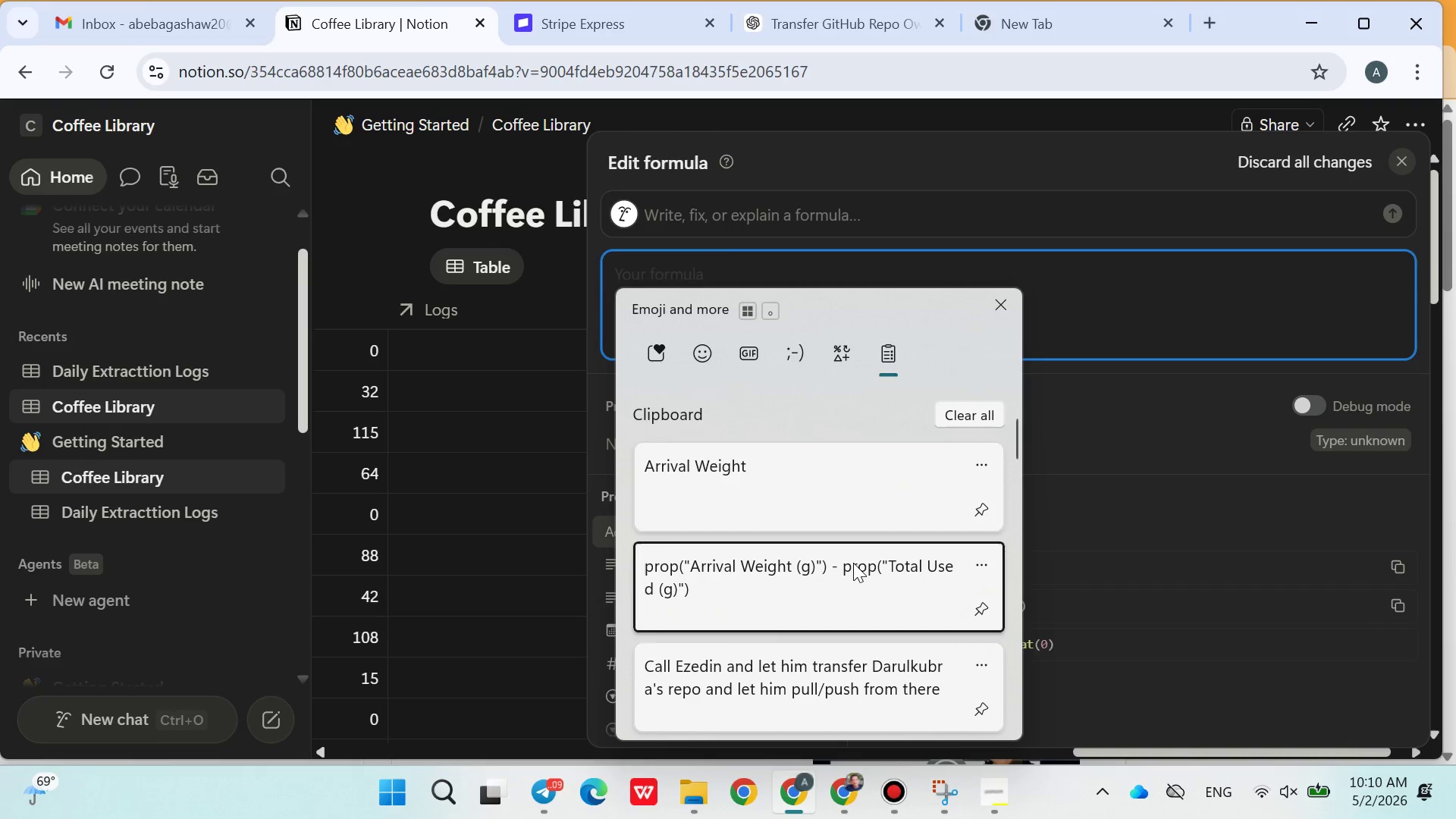 
key(Control+ControlLeft)
 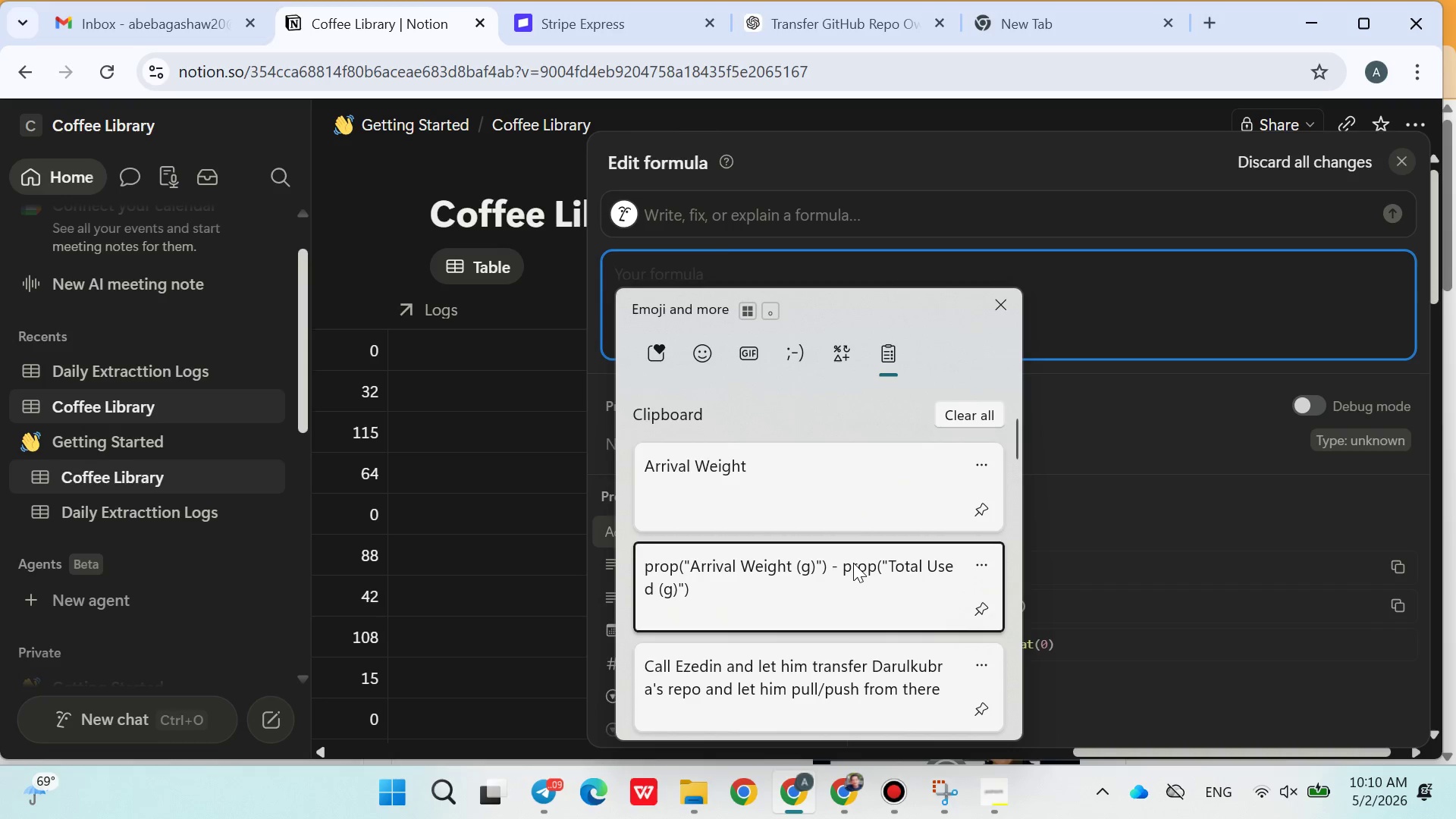 
left_click([799, 276])
 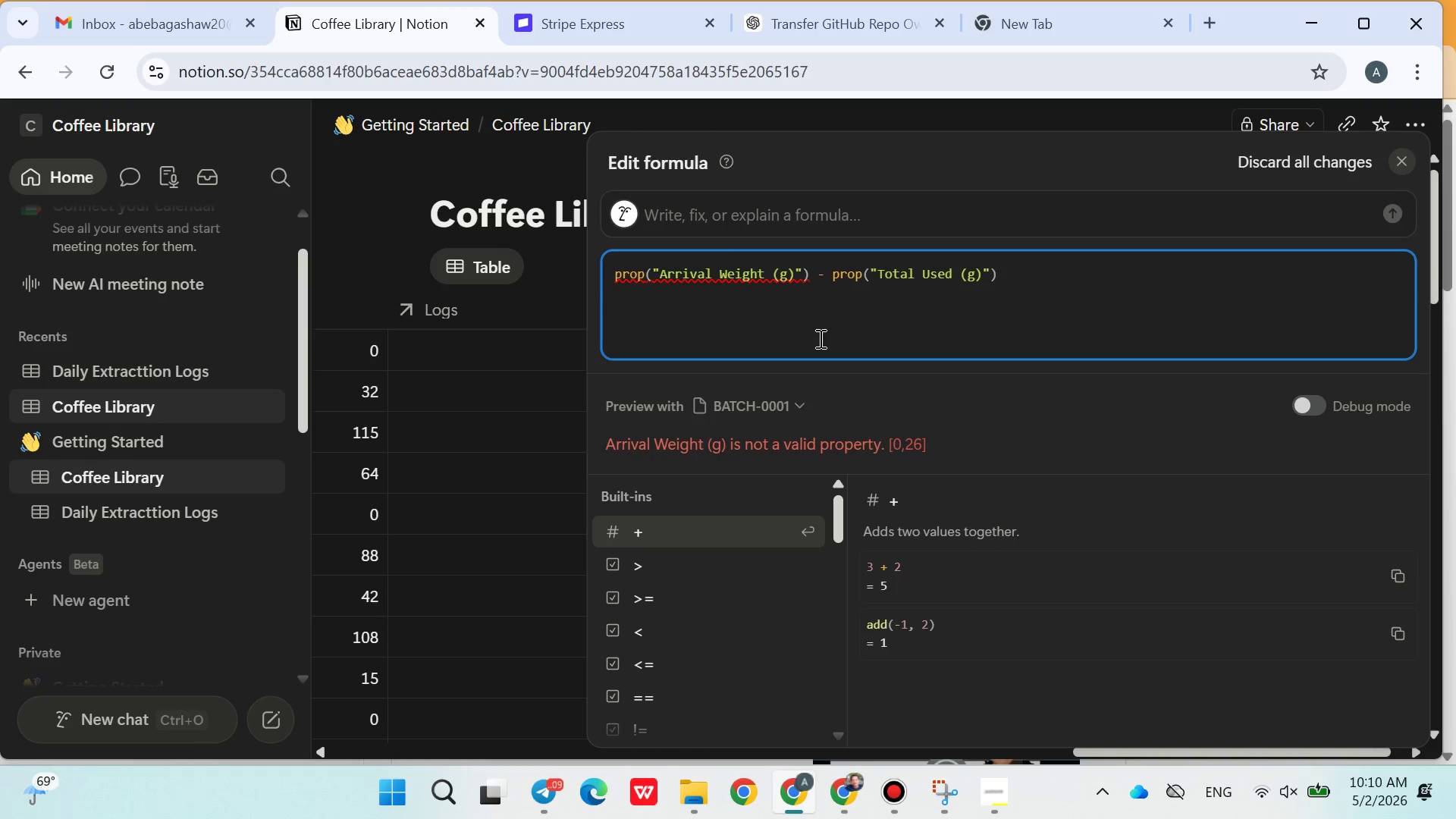 
key(ArrowLeft)
 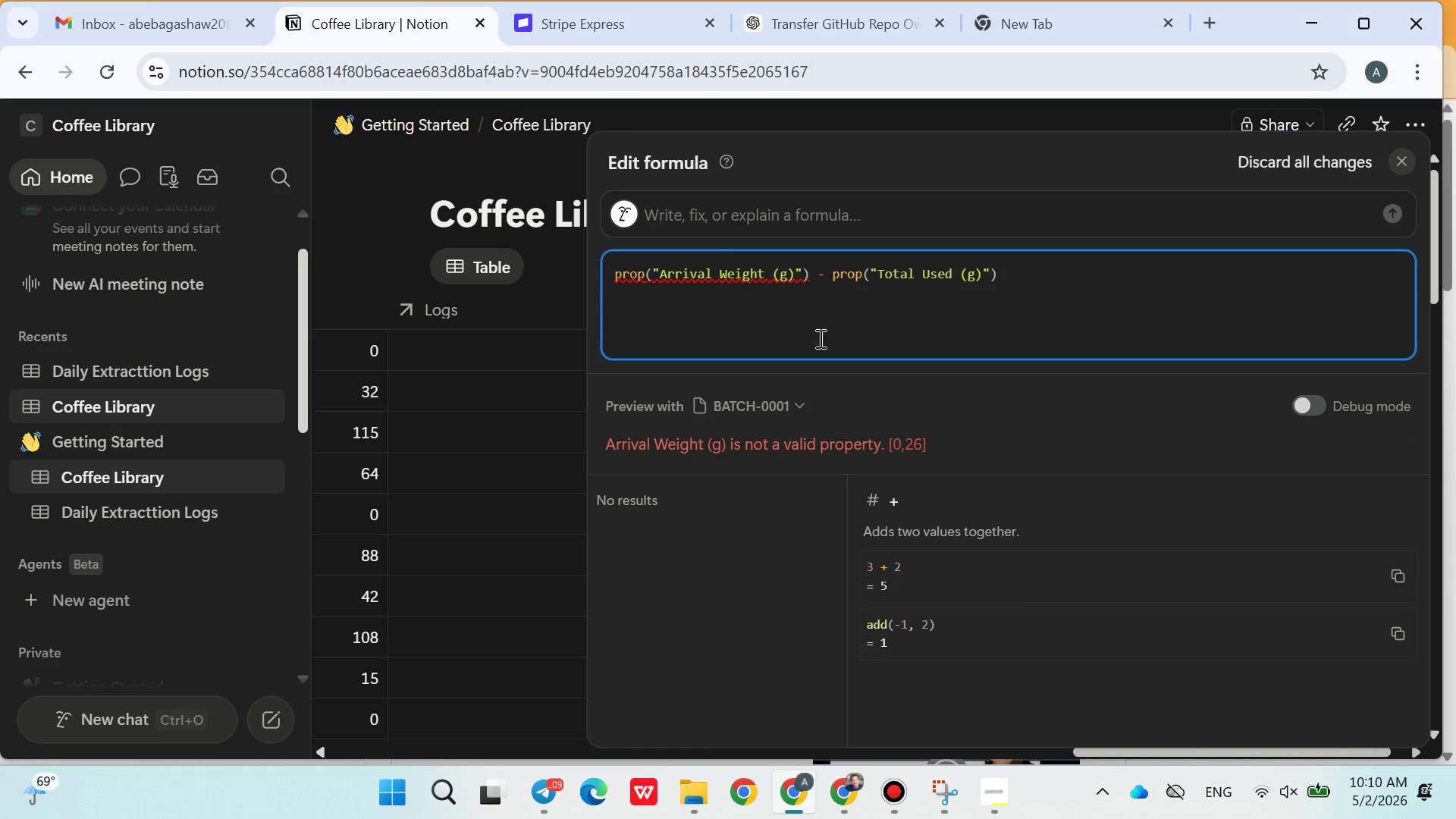 
key(Backspace)
 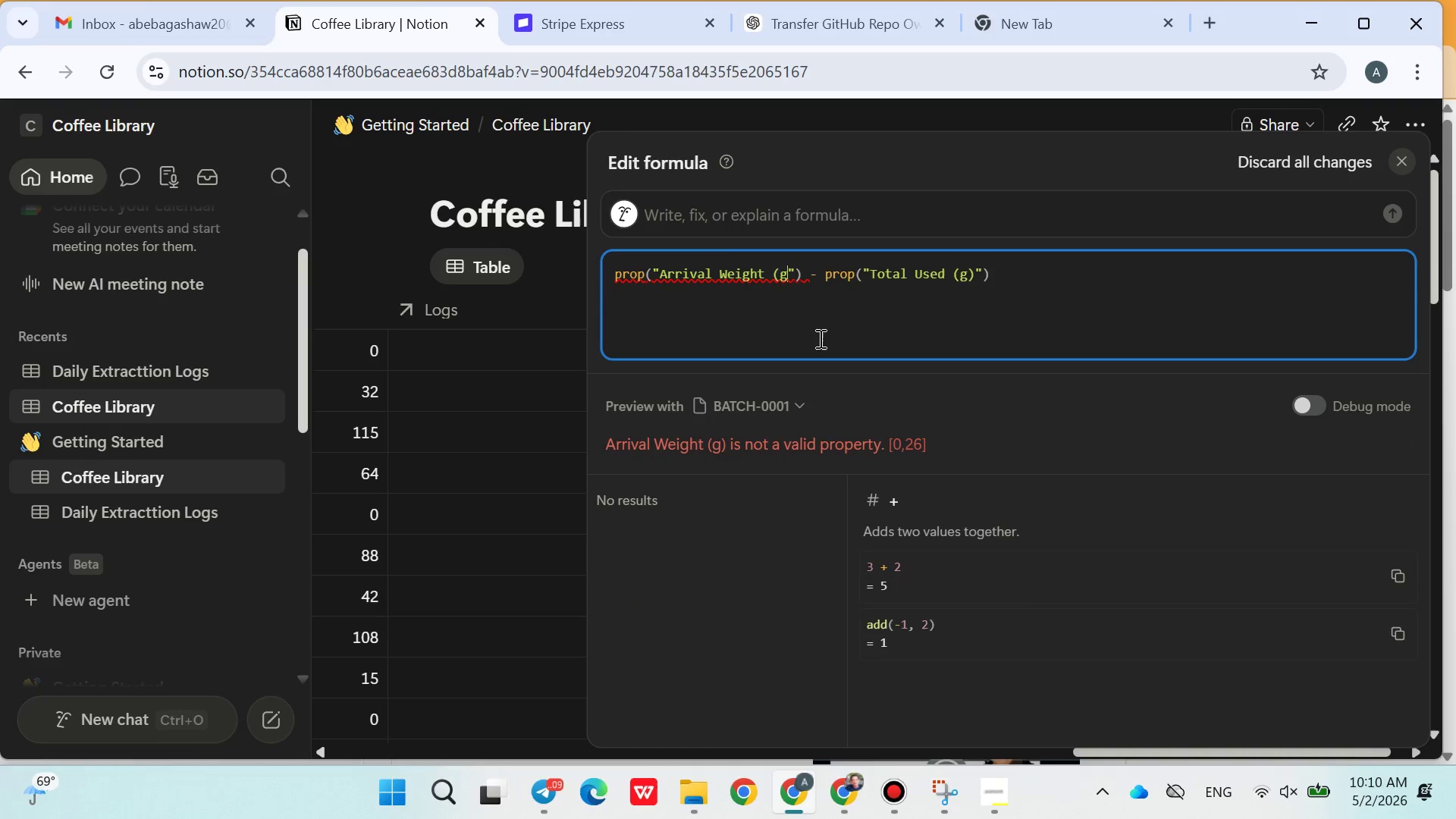 
key(Backspace)
 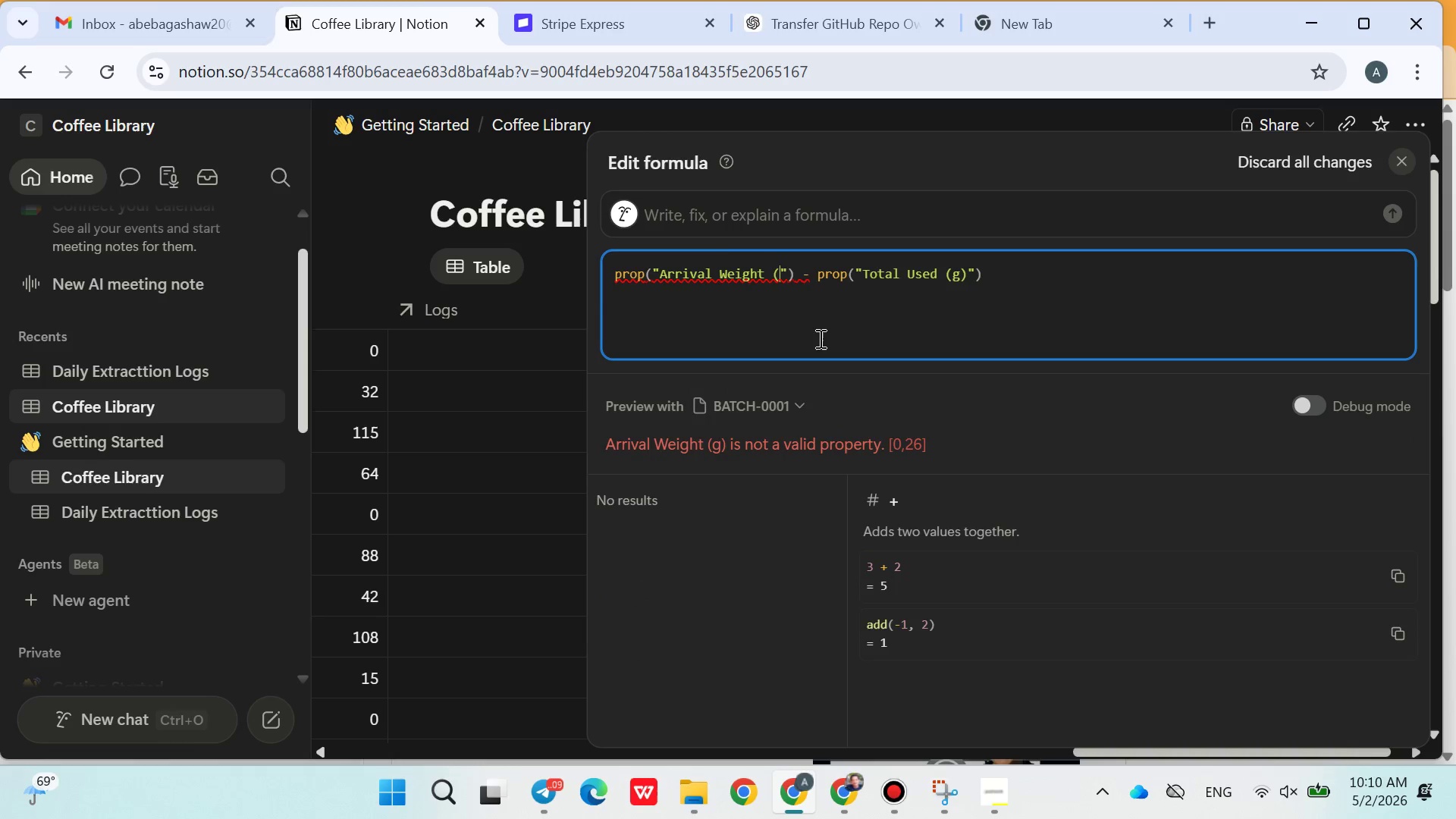 
key(Backspace)
 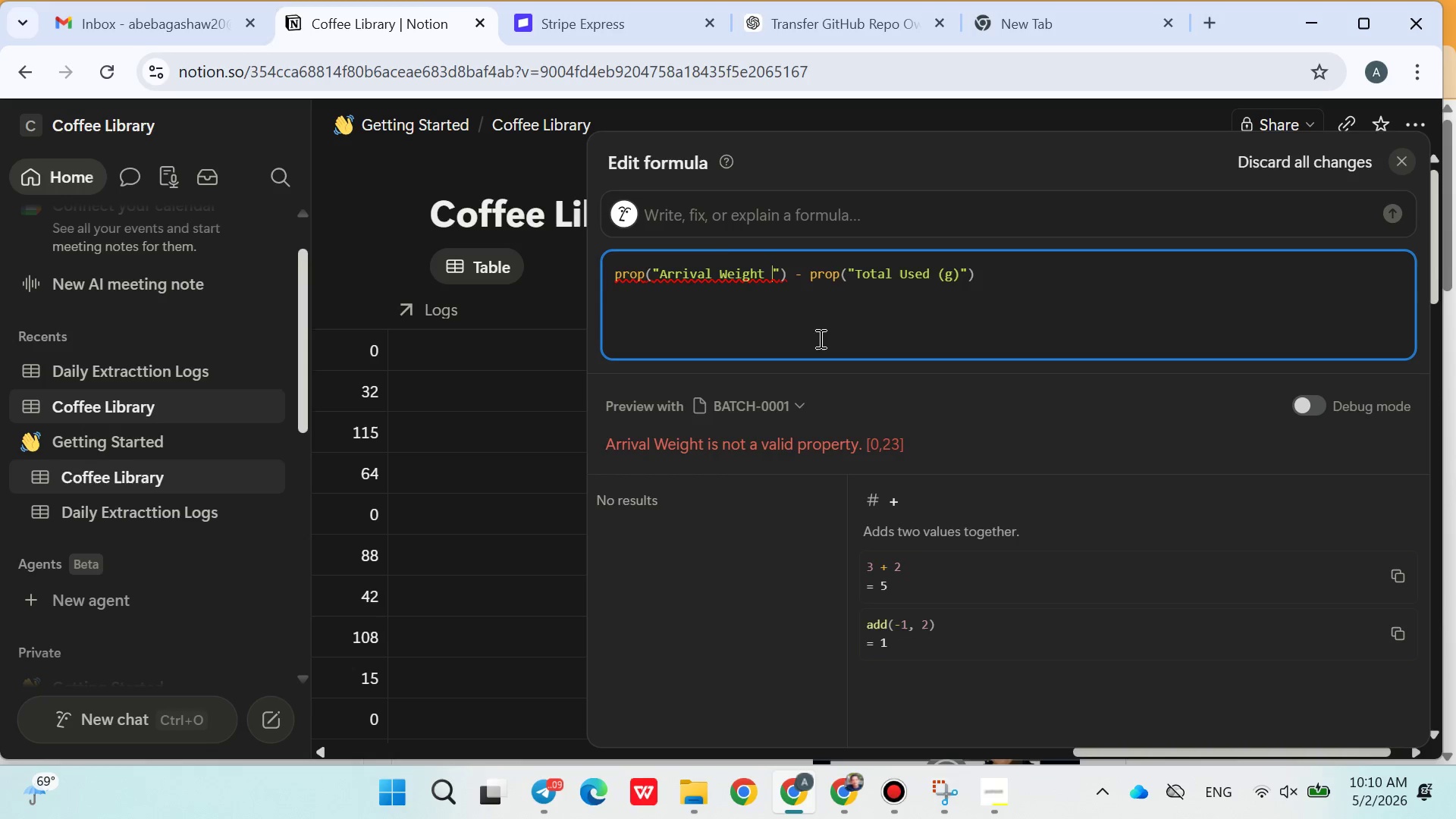 
key(Backspace)
 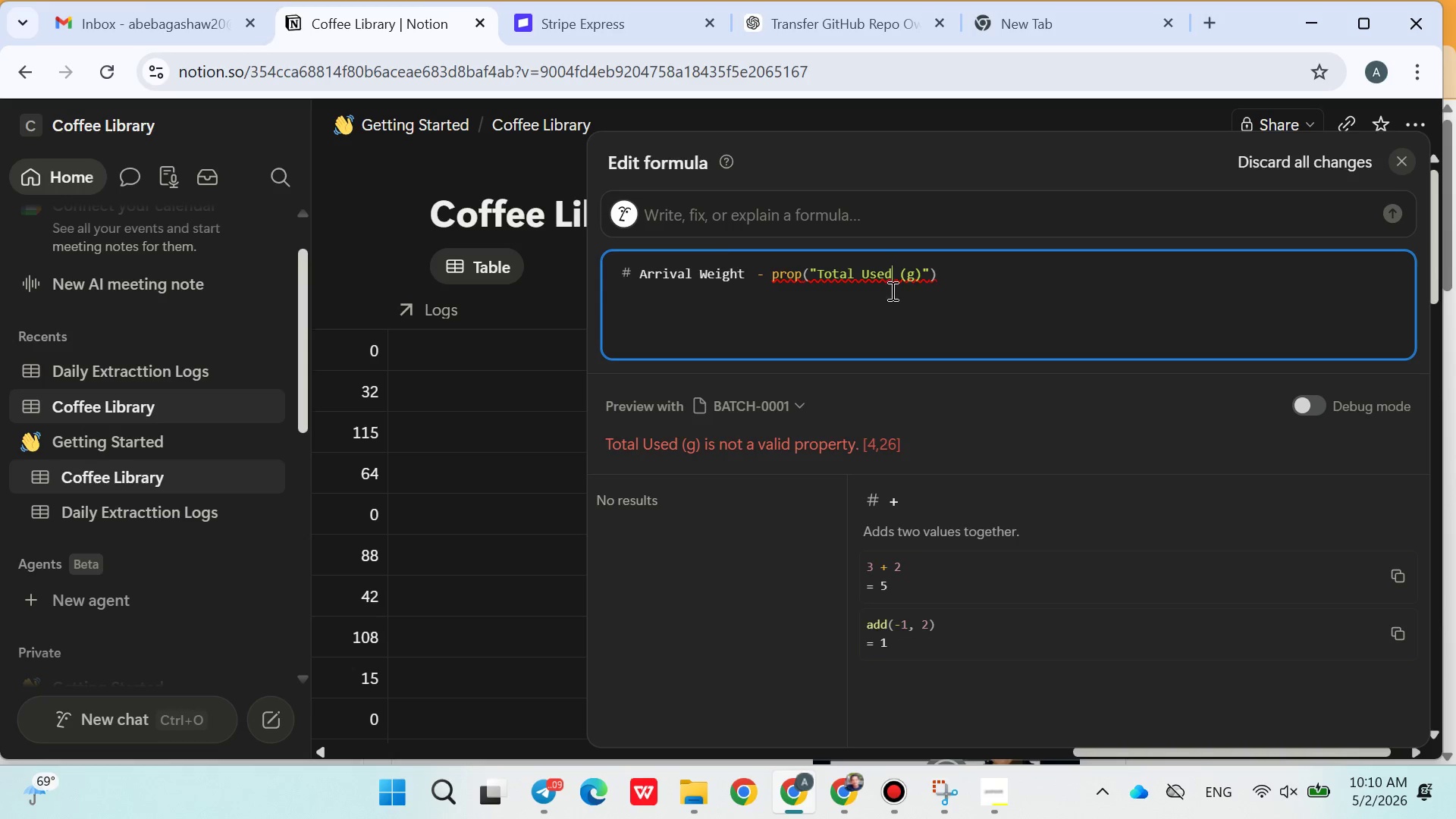 
left_click([925, 275])
 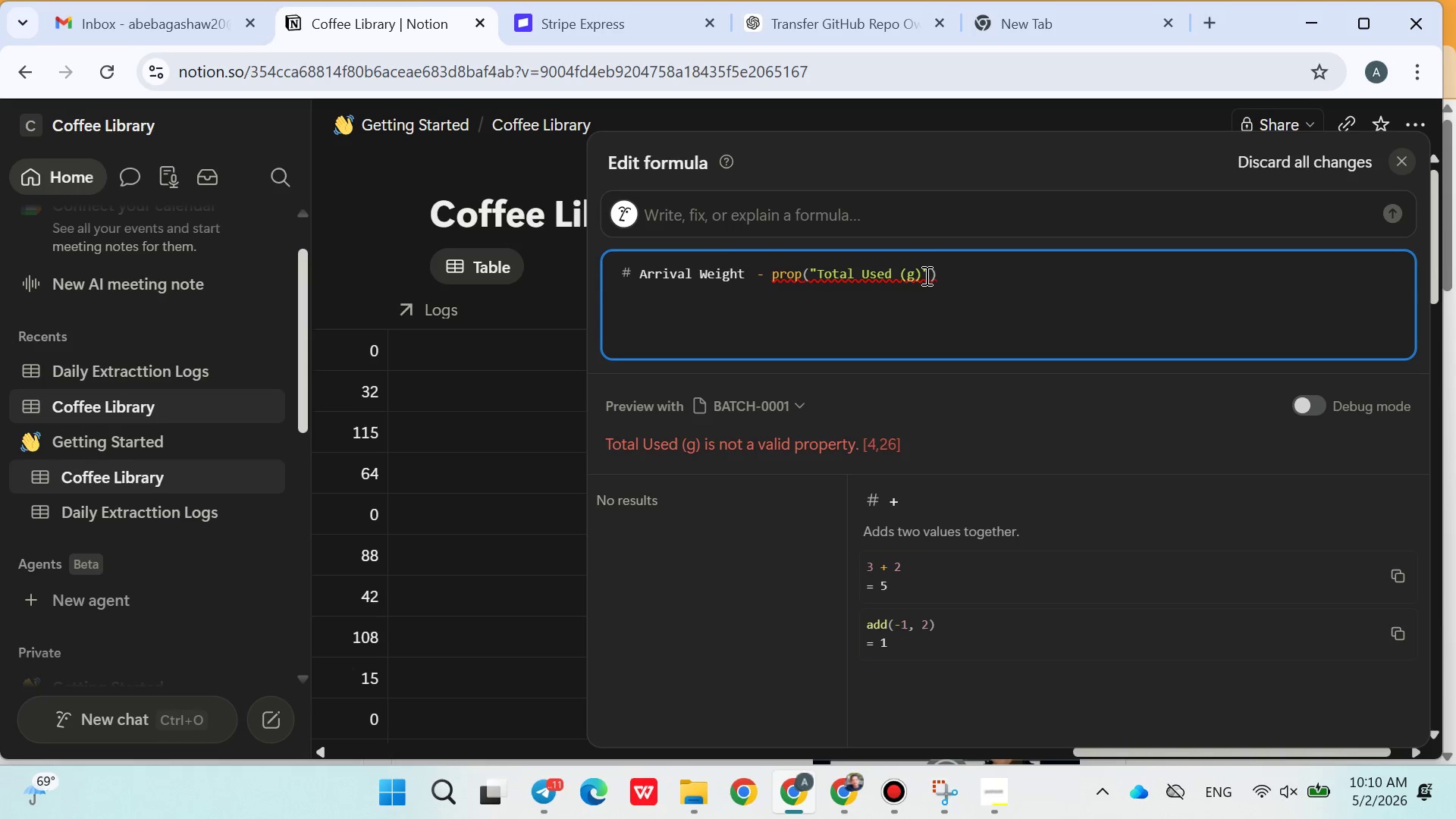 
key(Backspace)
 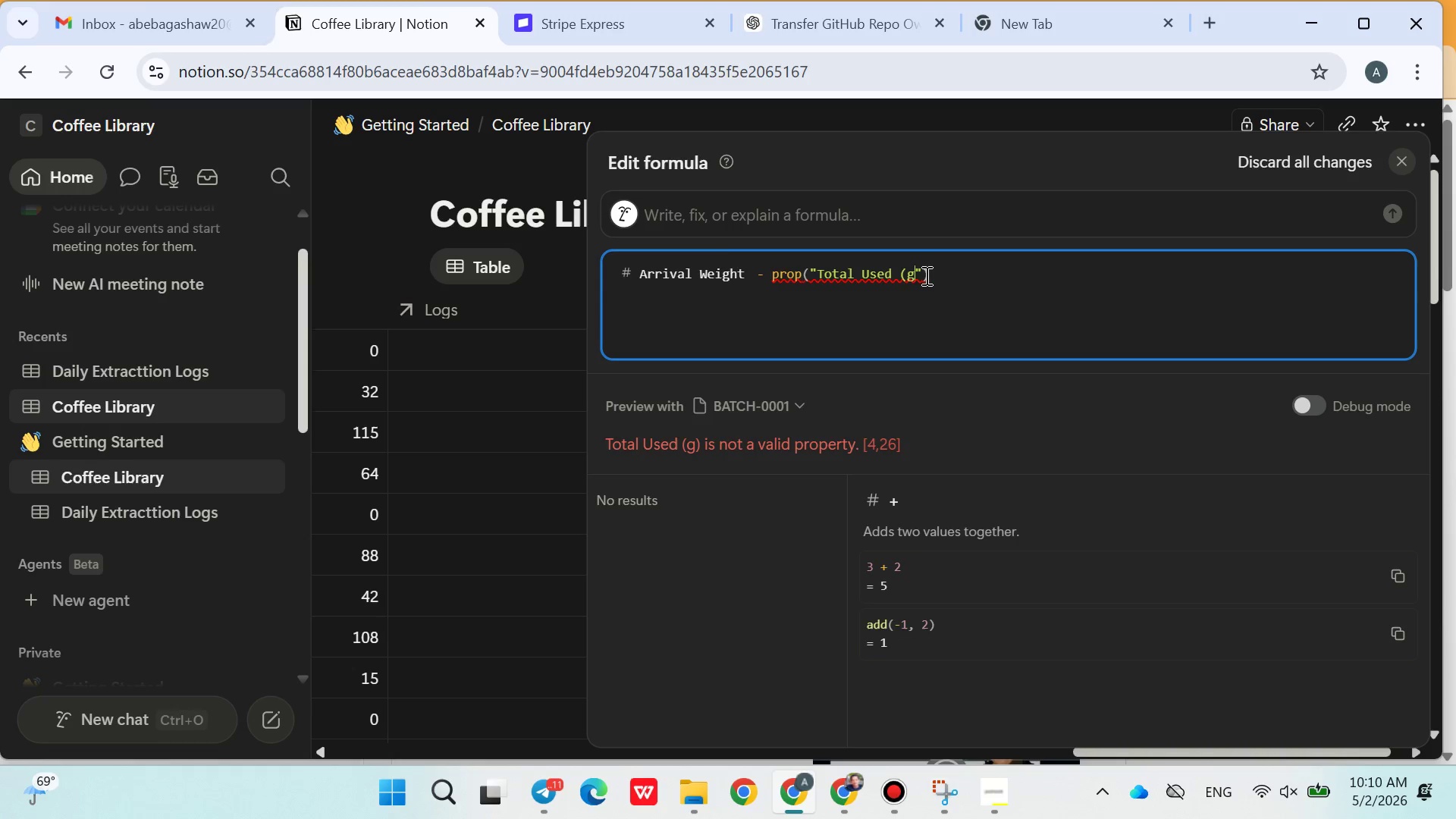 
key(Backspace)
 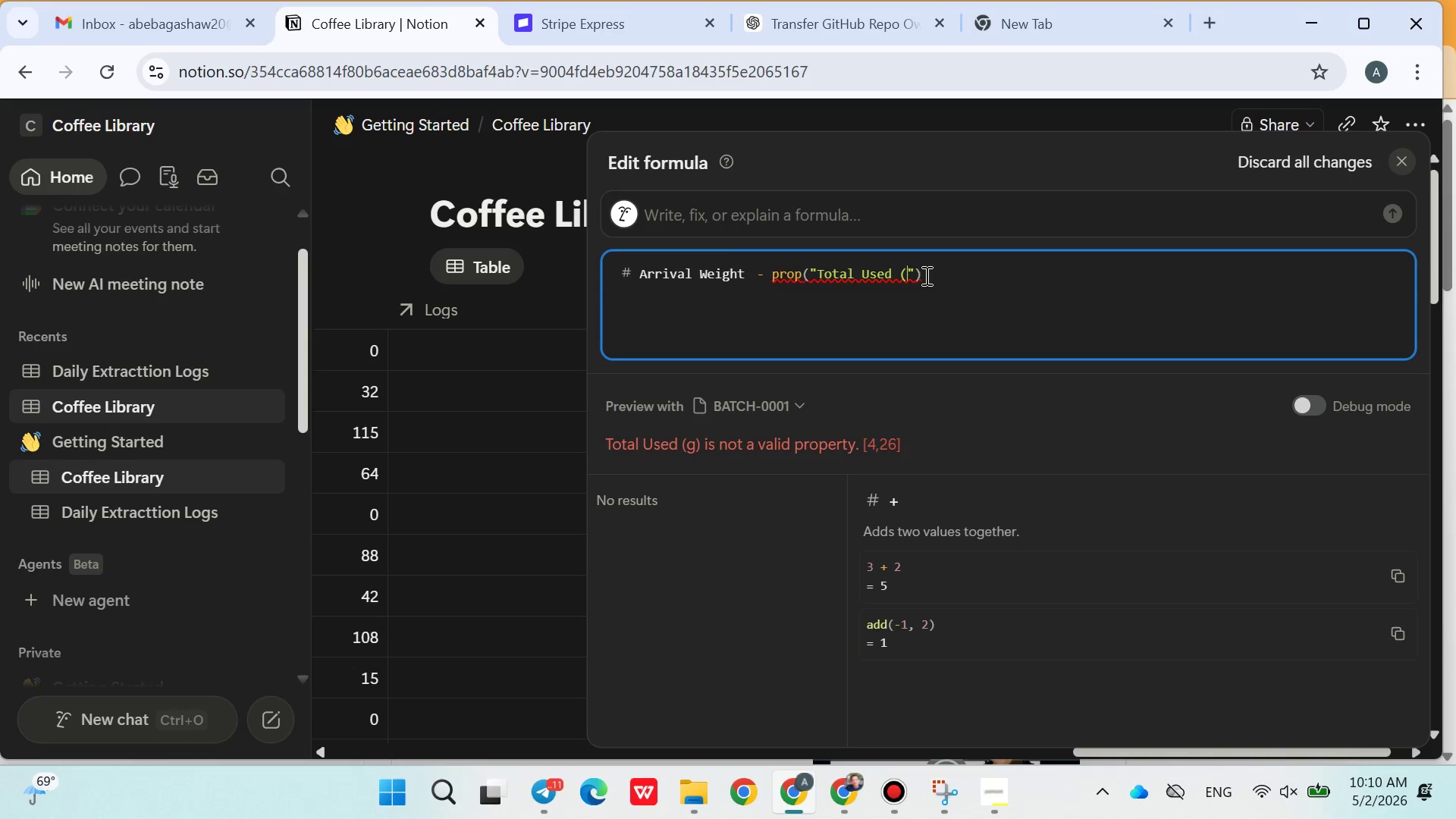 
key(Backspace)
 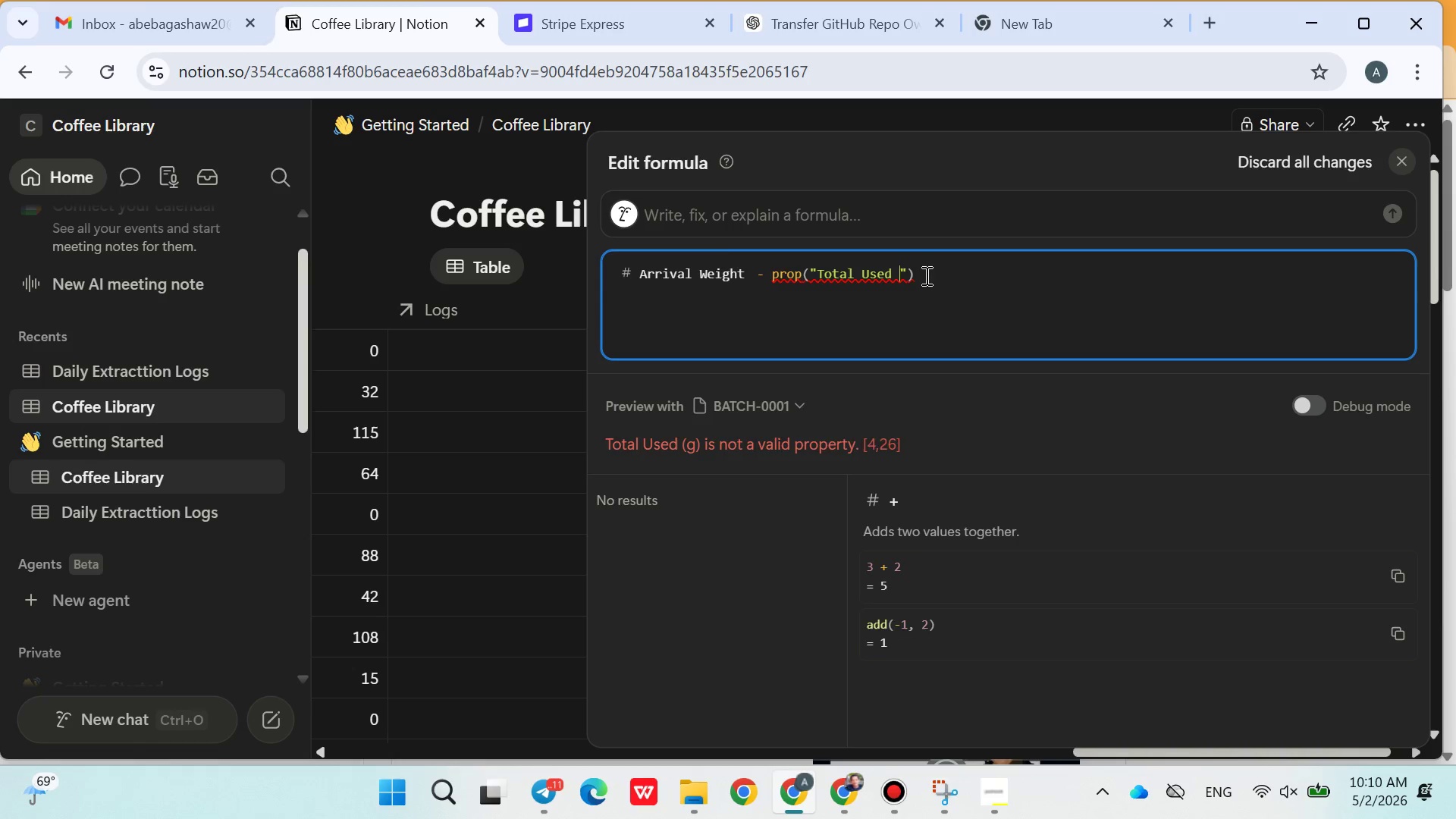 
key(Backspace)
 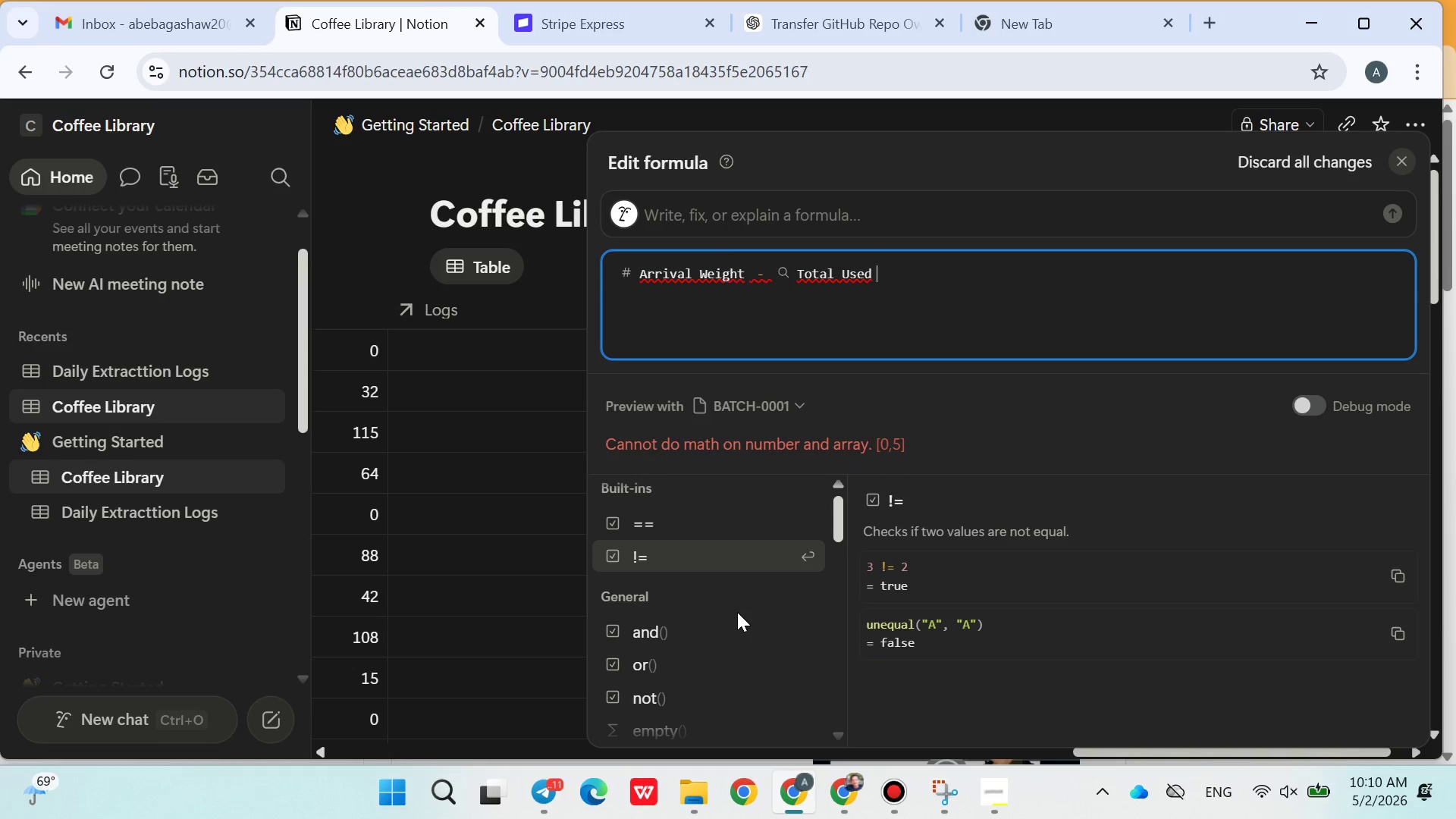 
wait(6.89)
 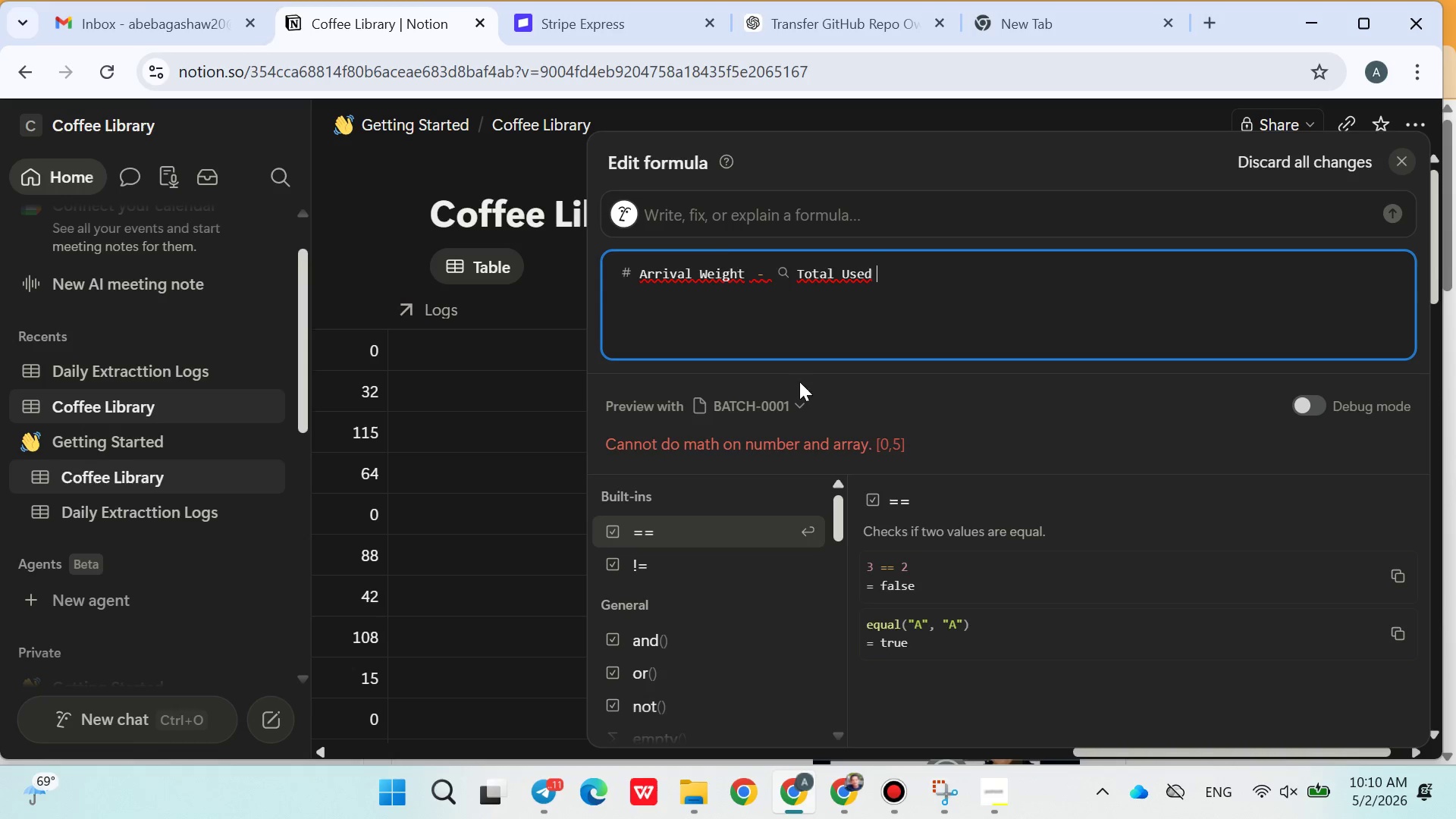 
left_click([775, 277])
 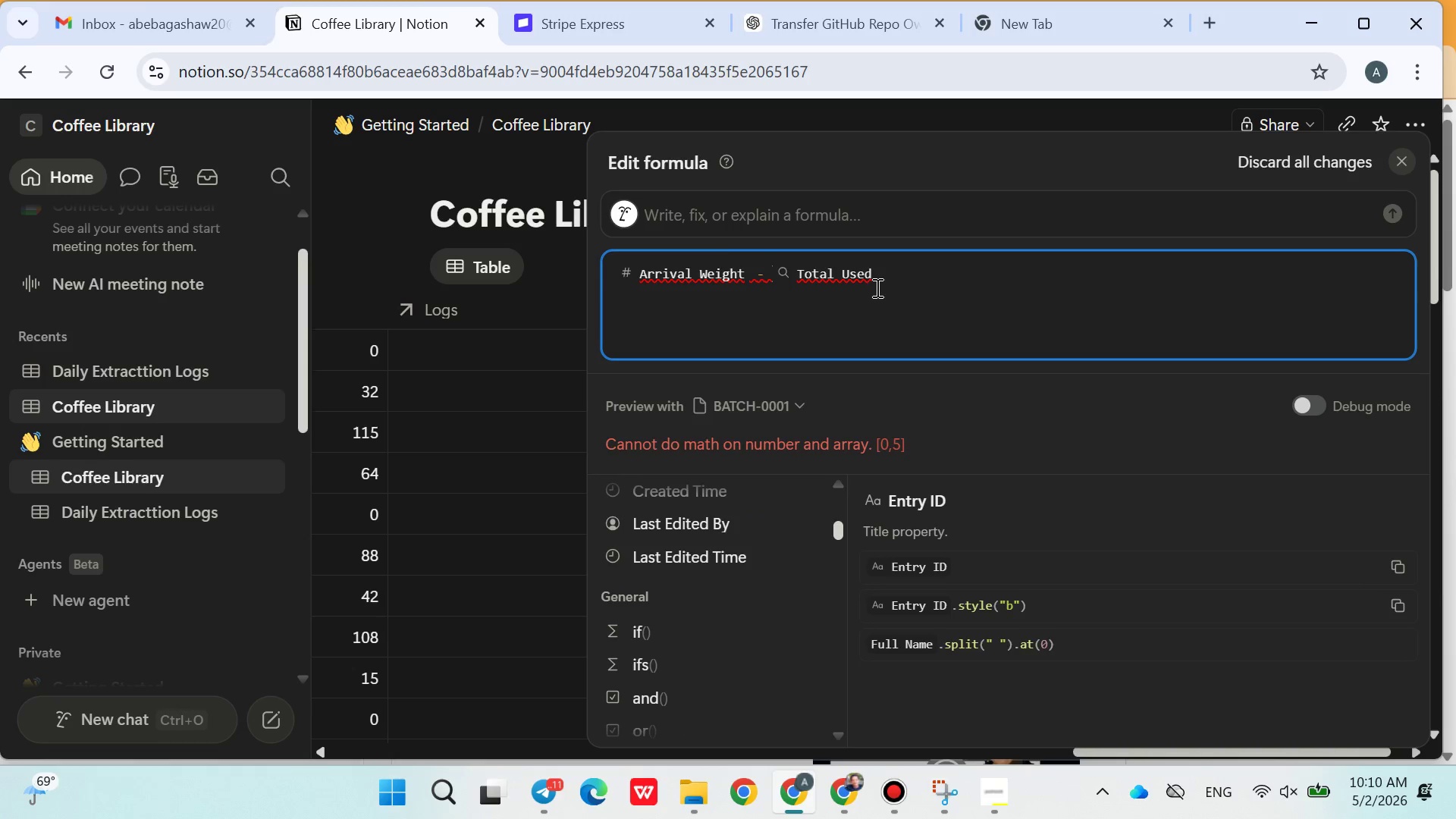 
left_click([875, 283])
 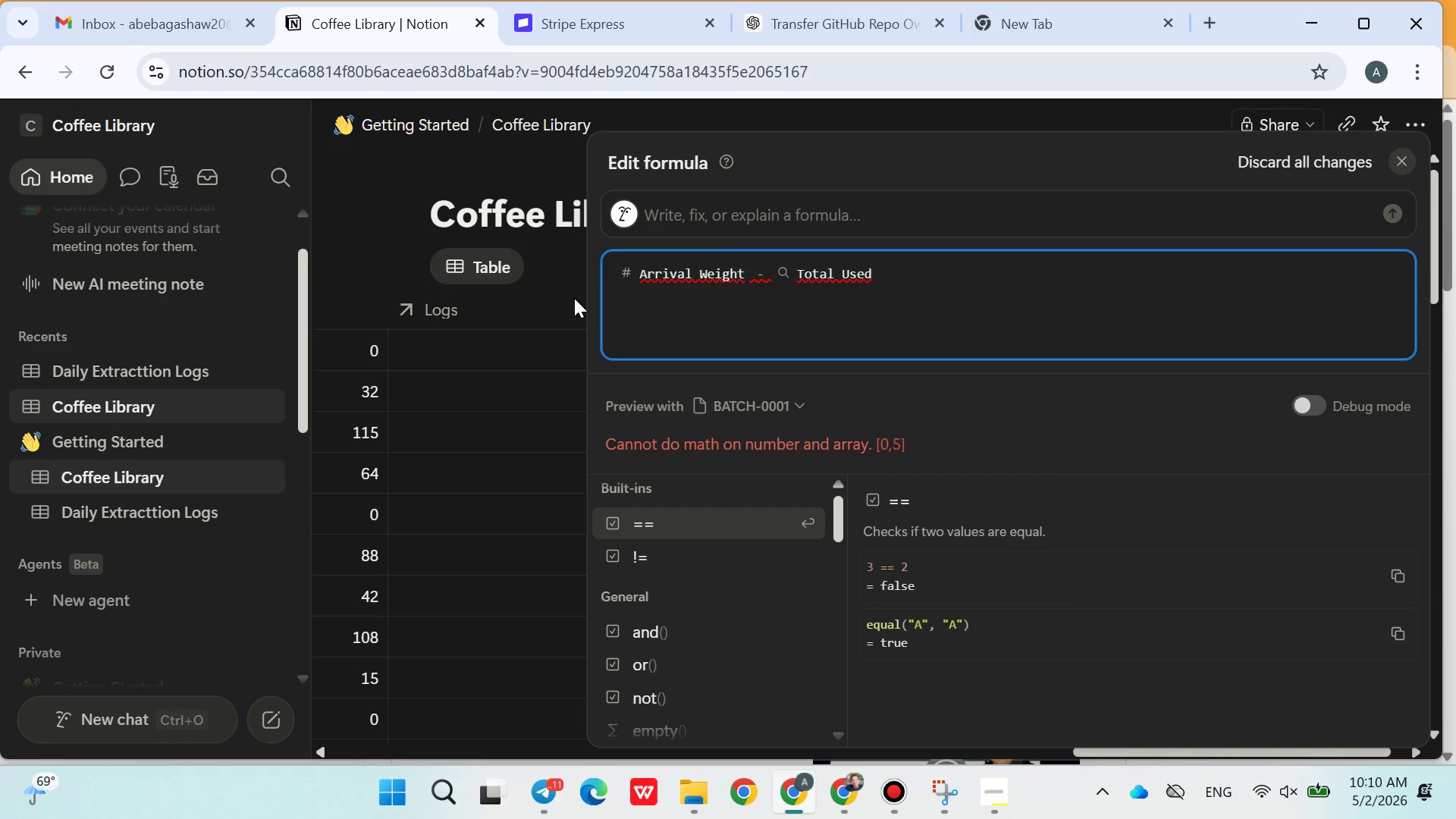 
left_click([545, 284])
 